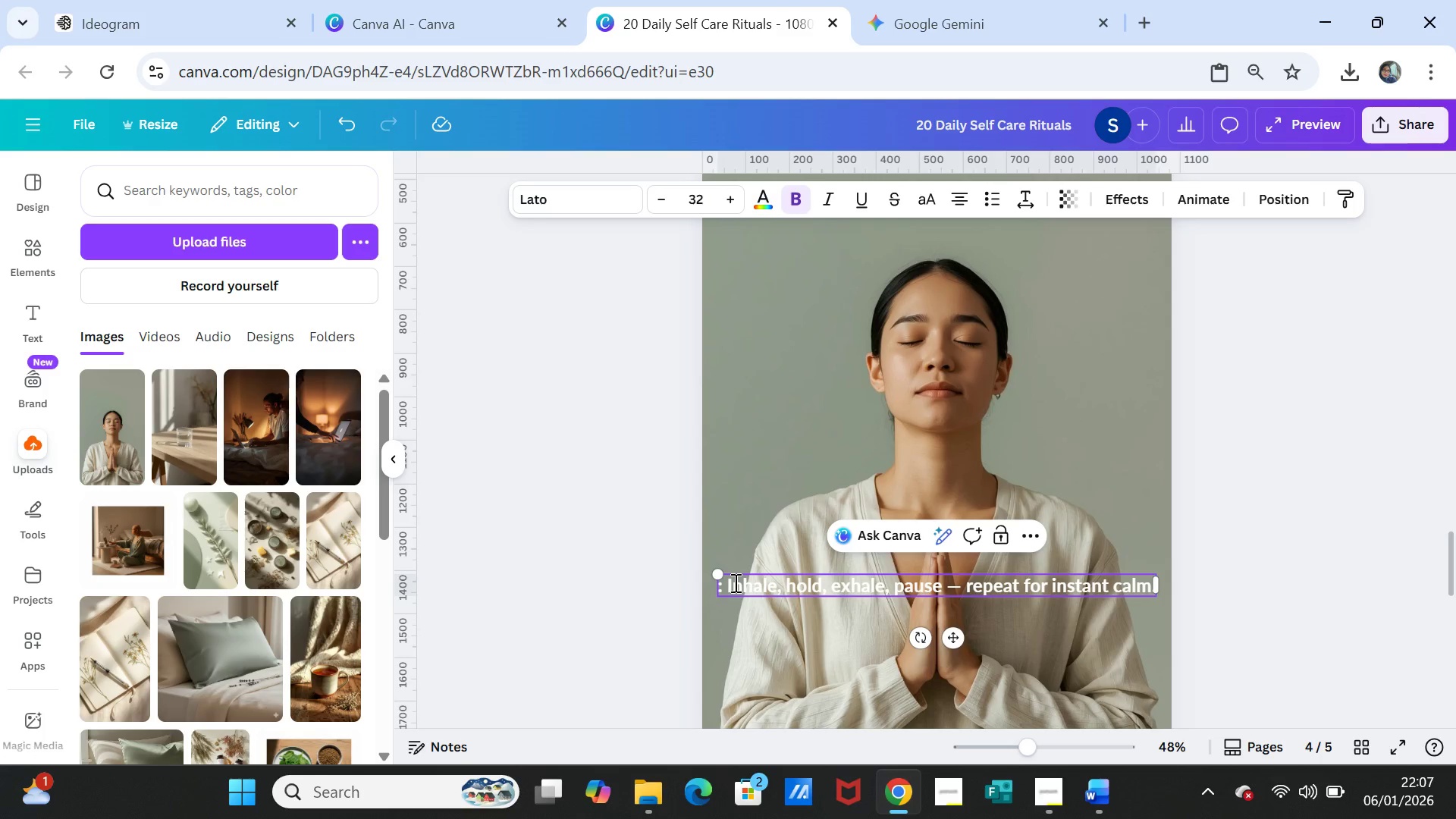 
left_click([730, 582])
 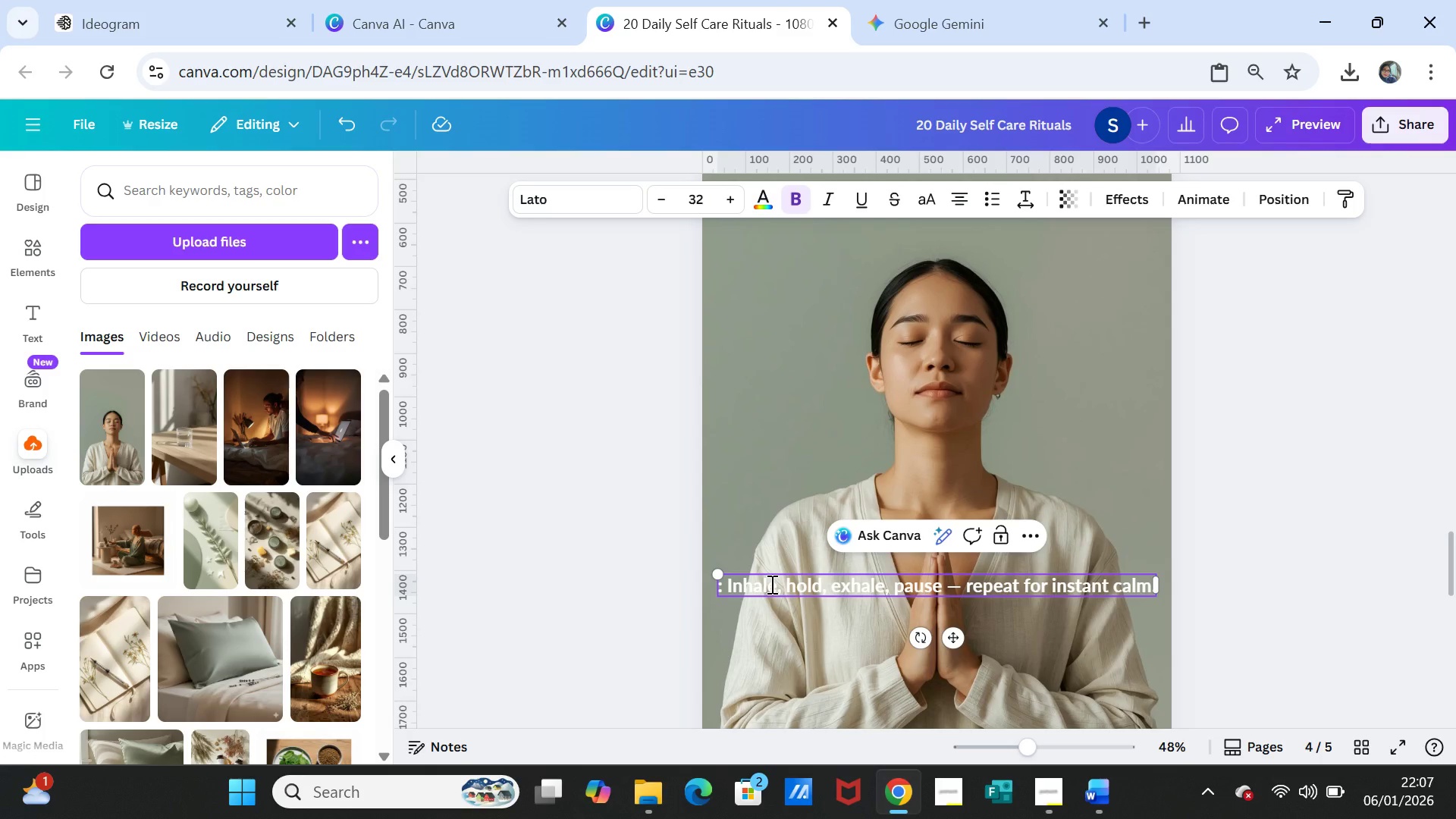 
key(Backspace)
 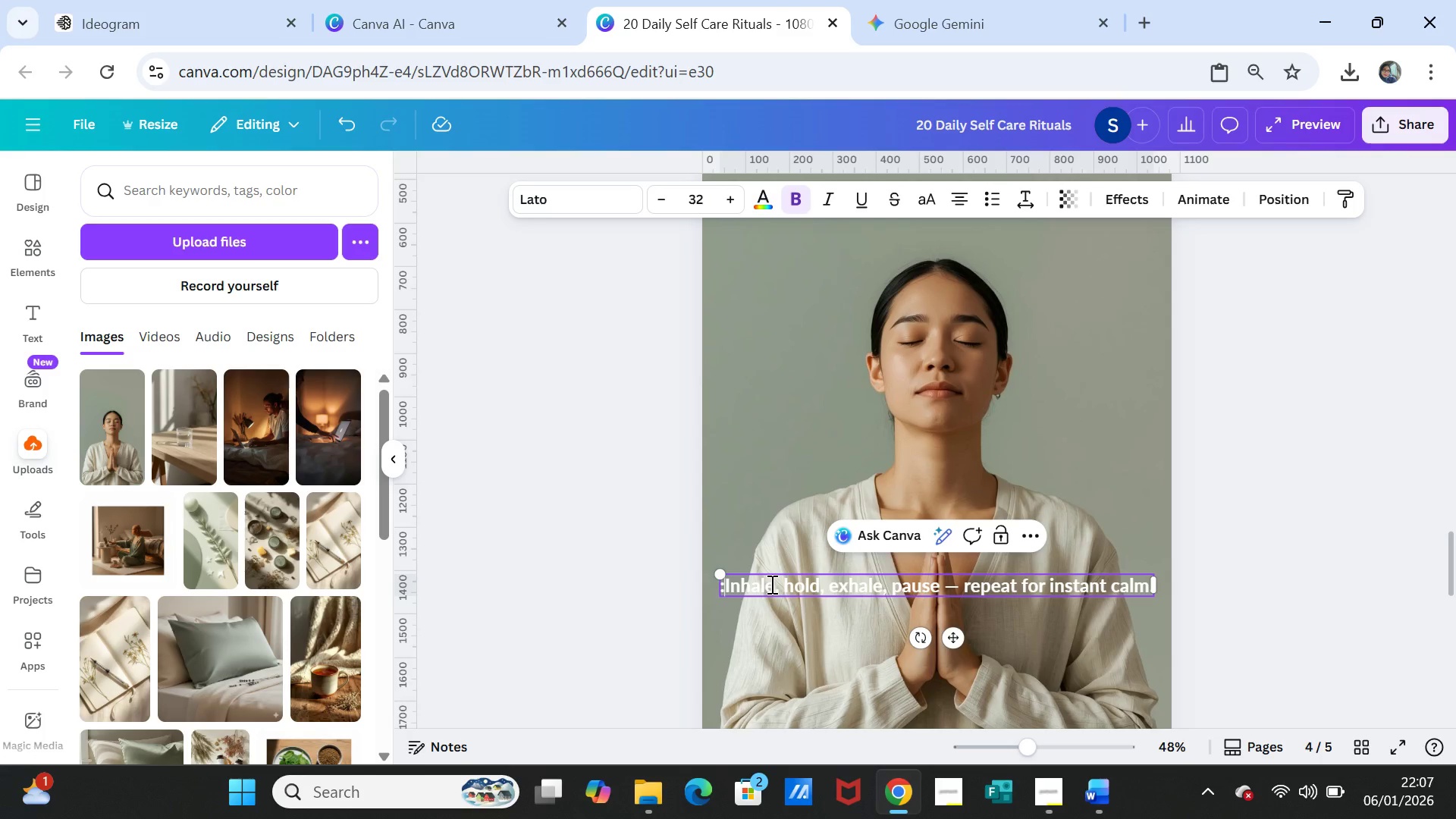 
key(Backspace)
 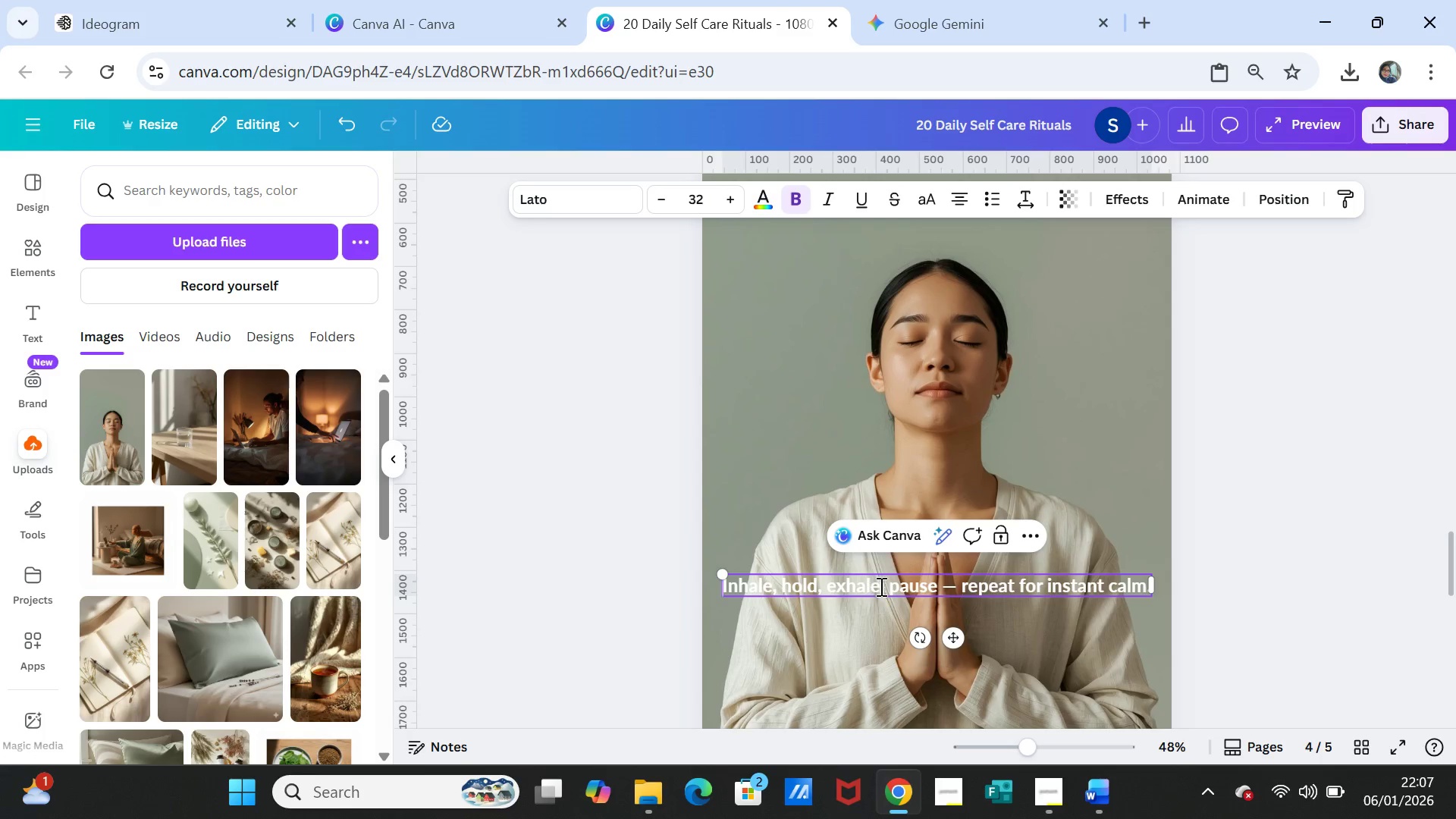 
left_click([890, 586])
 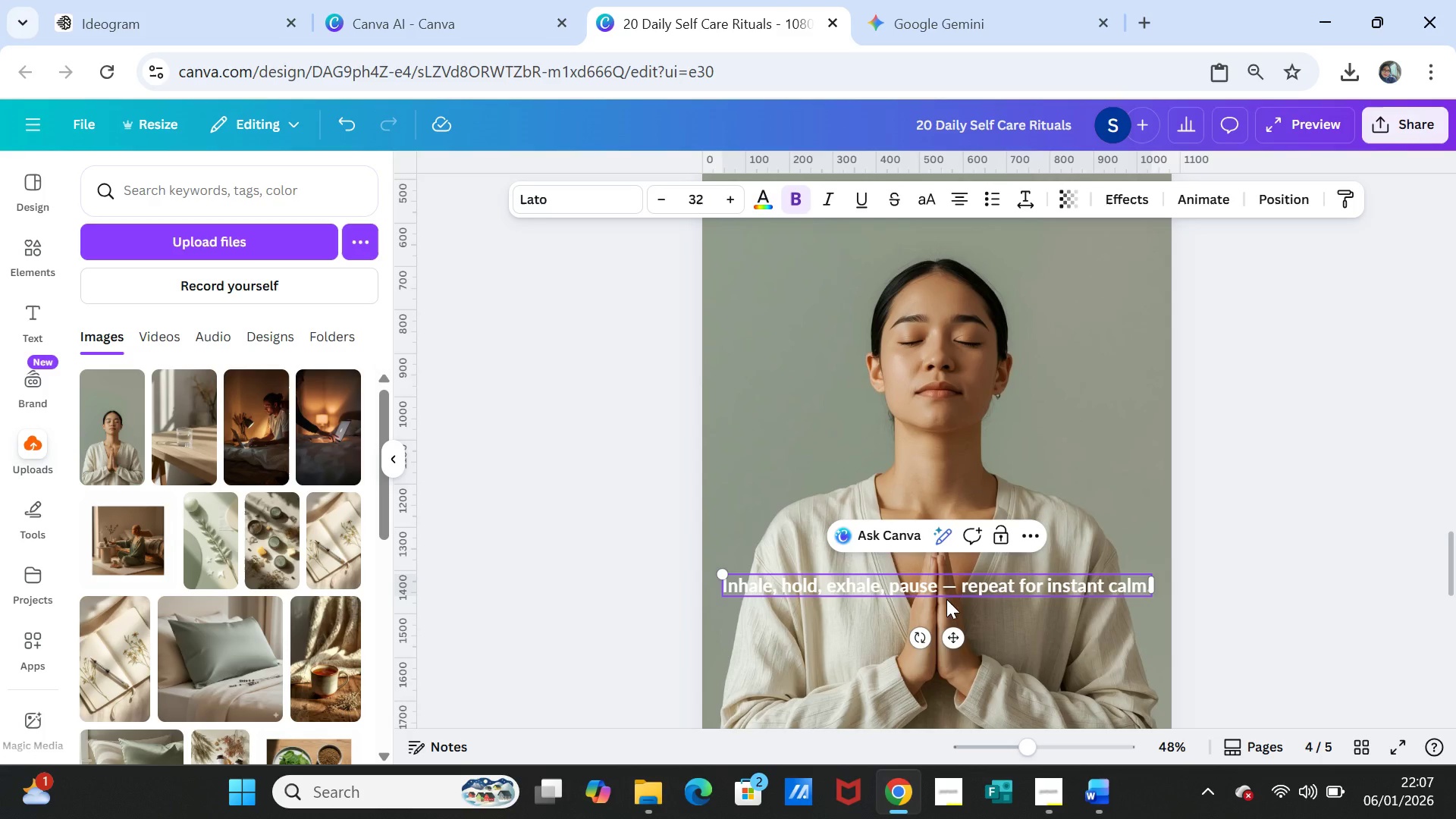 
key(Enter)
 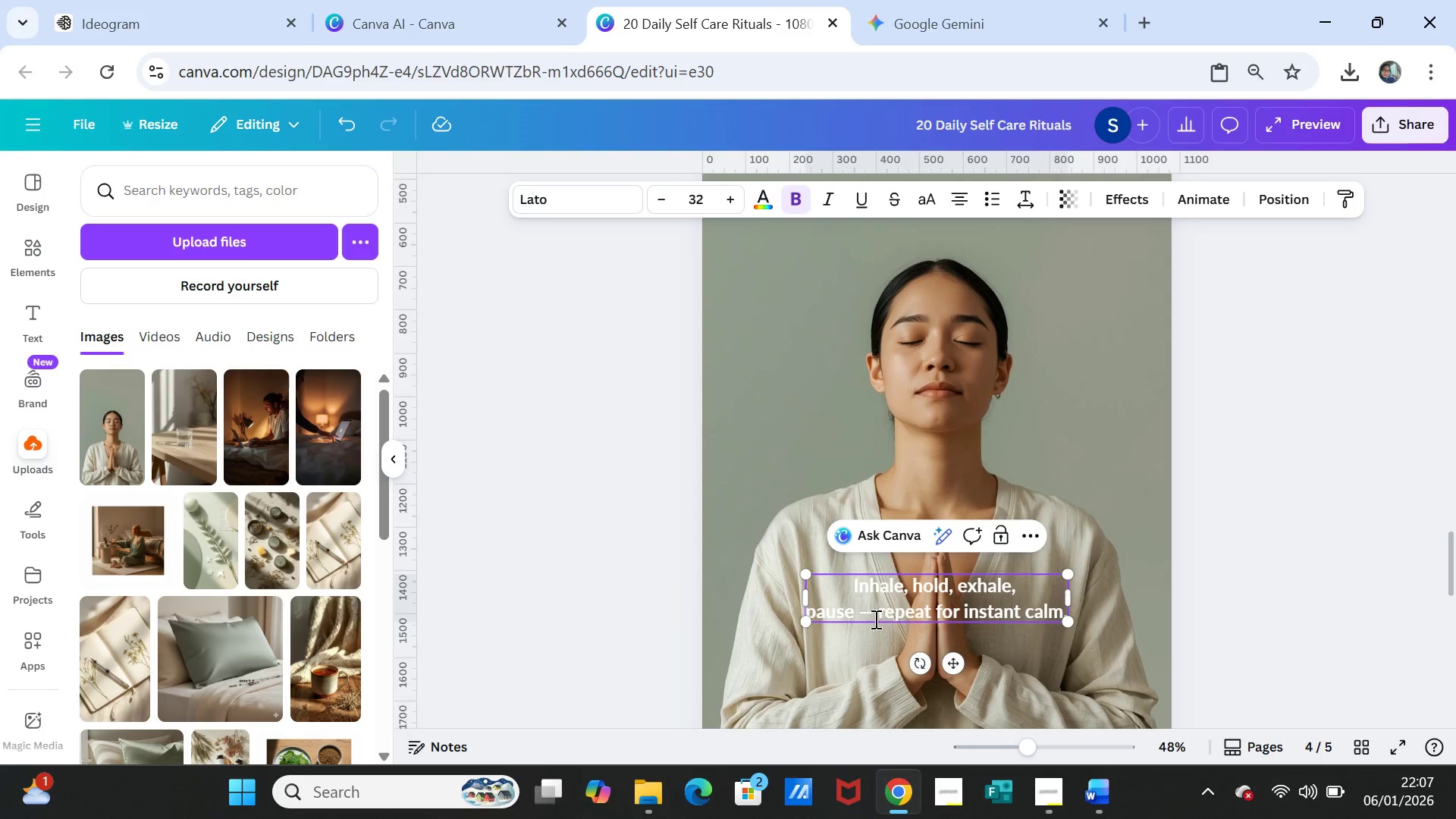 
left_click([880, 619])
 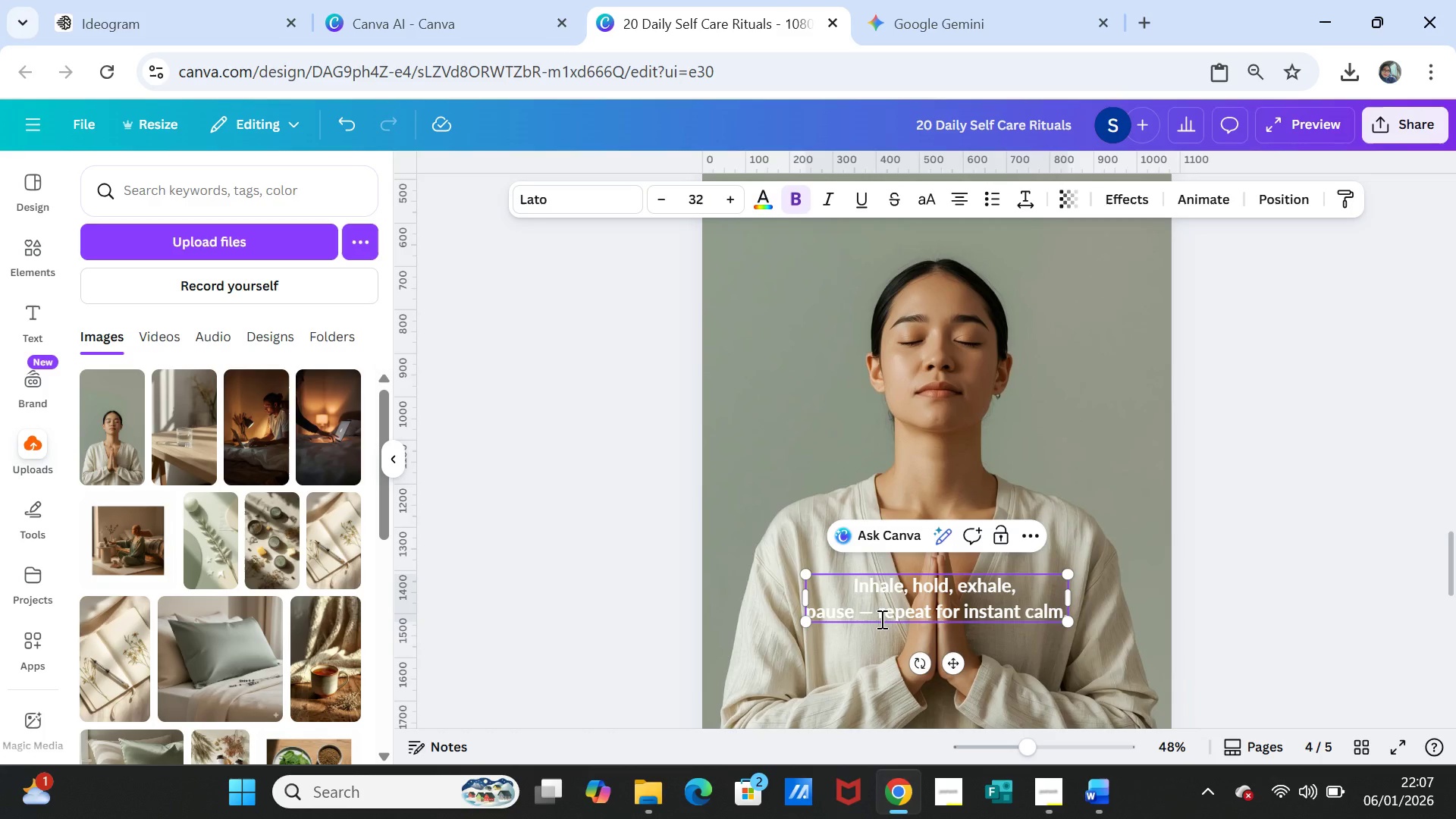 
key(Backspace)
 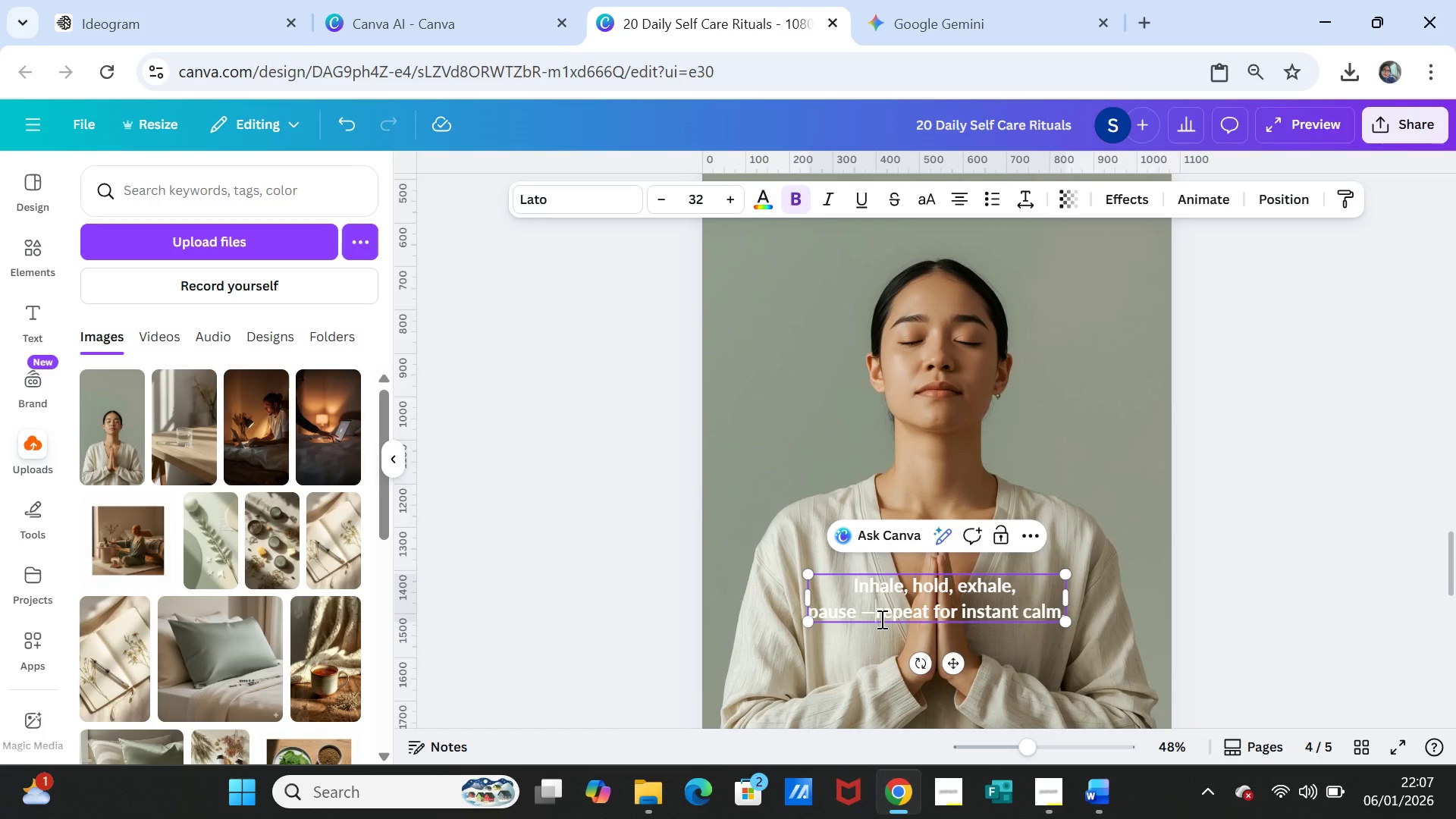 
key(Backspace)
 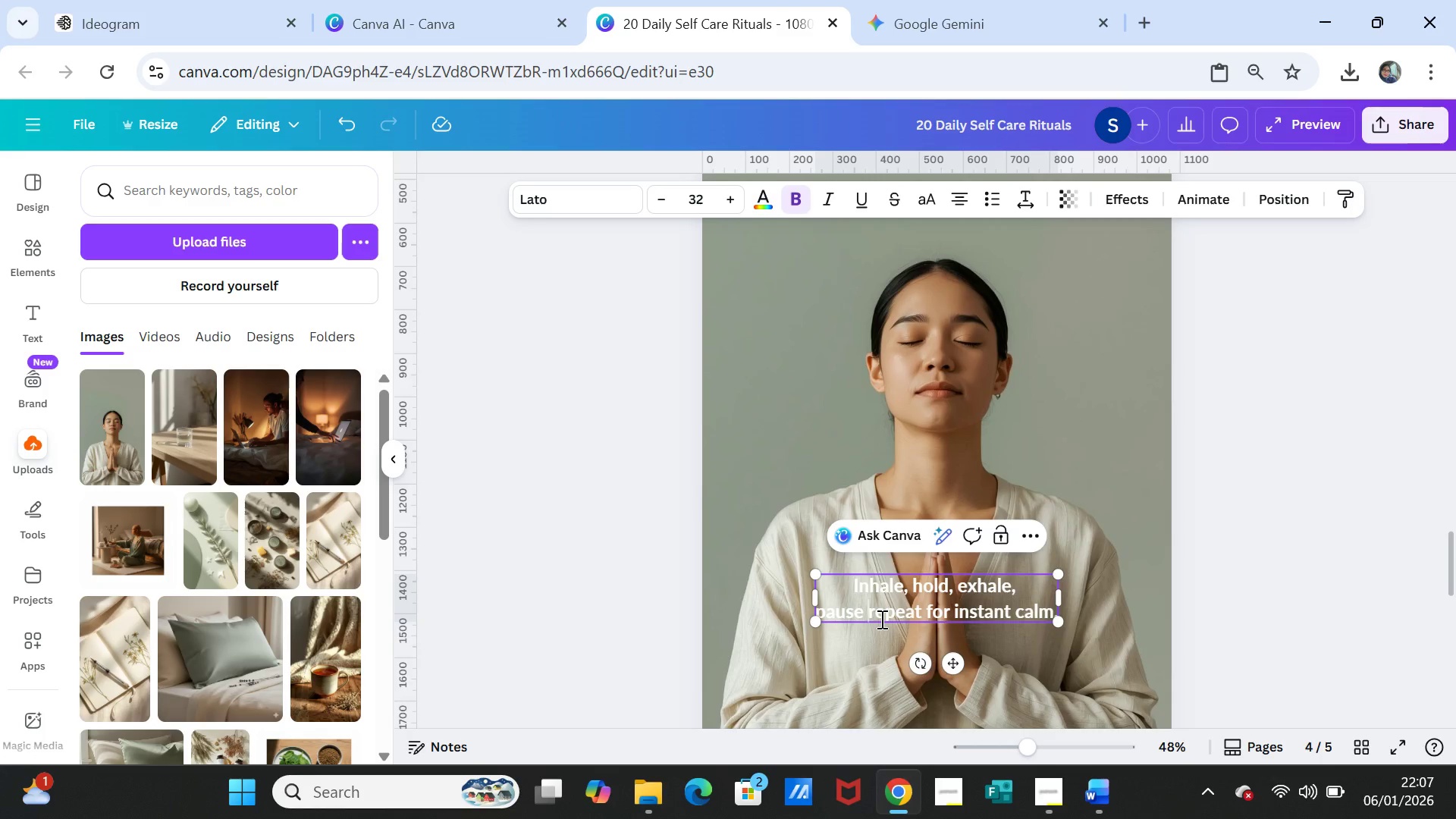 
key(Comma)
 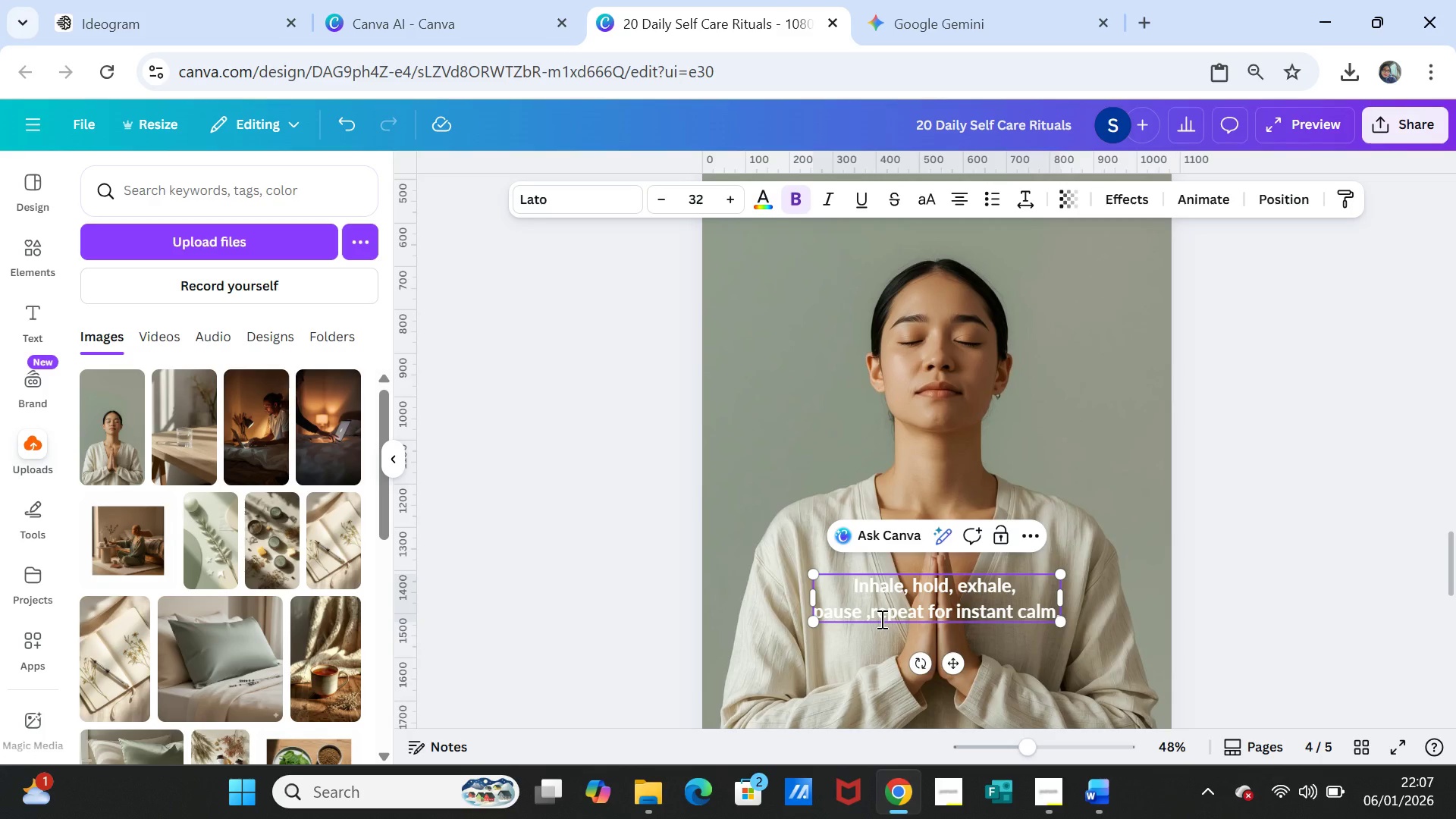 
key(Backspace)
 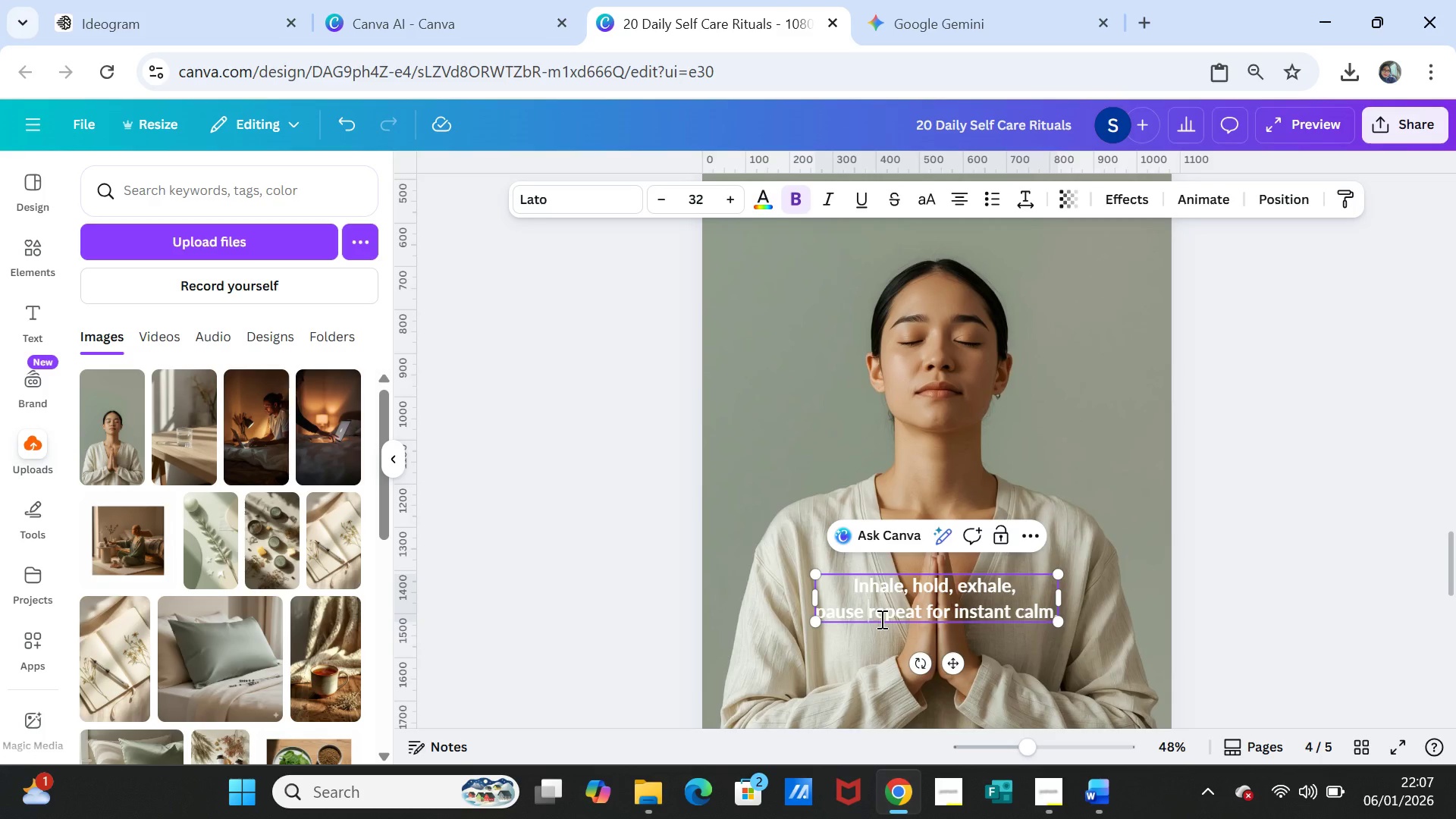 
key(Backspace)
 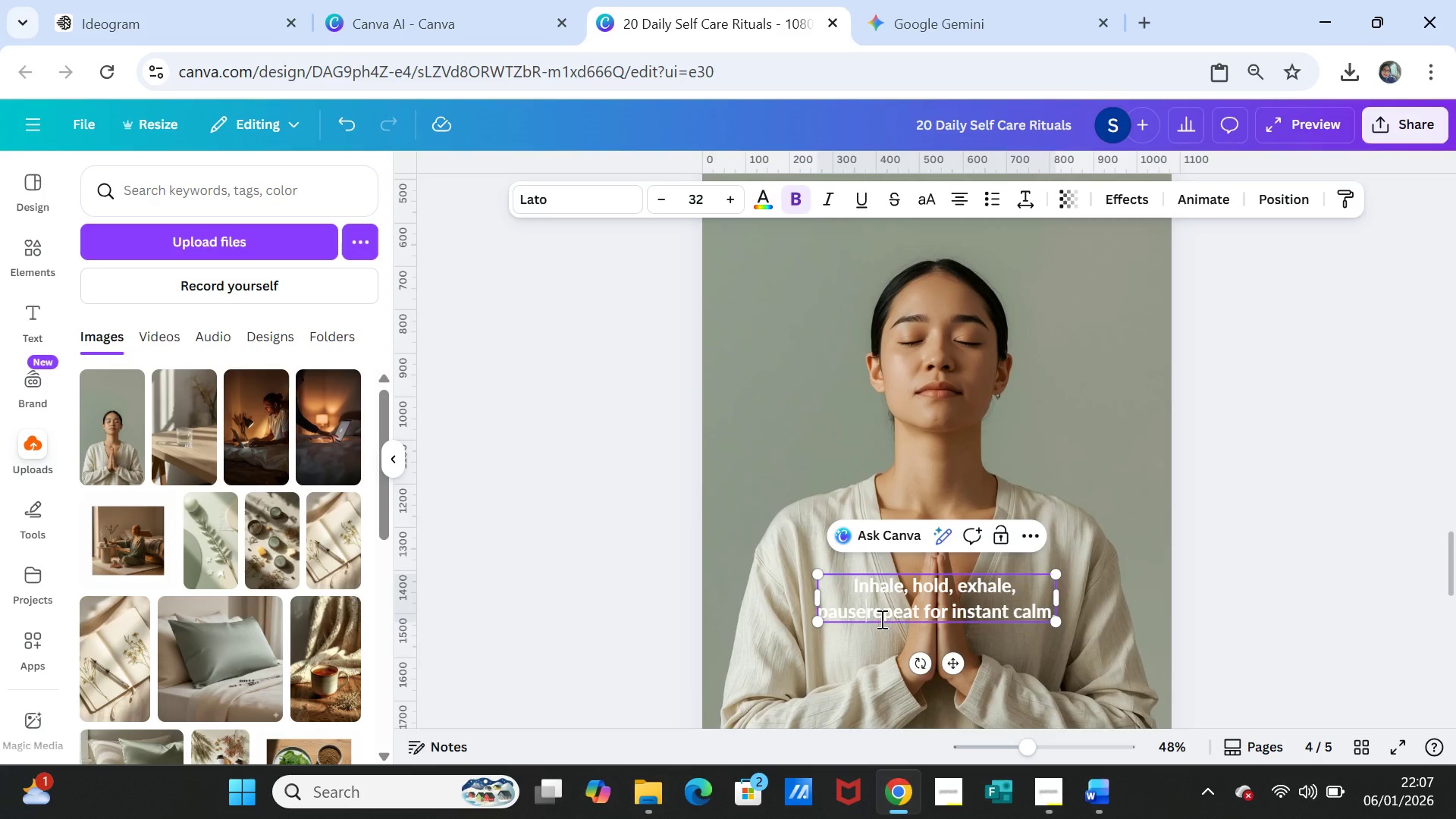 
key(Period)
 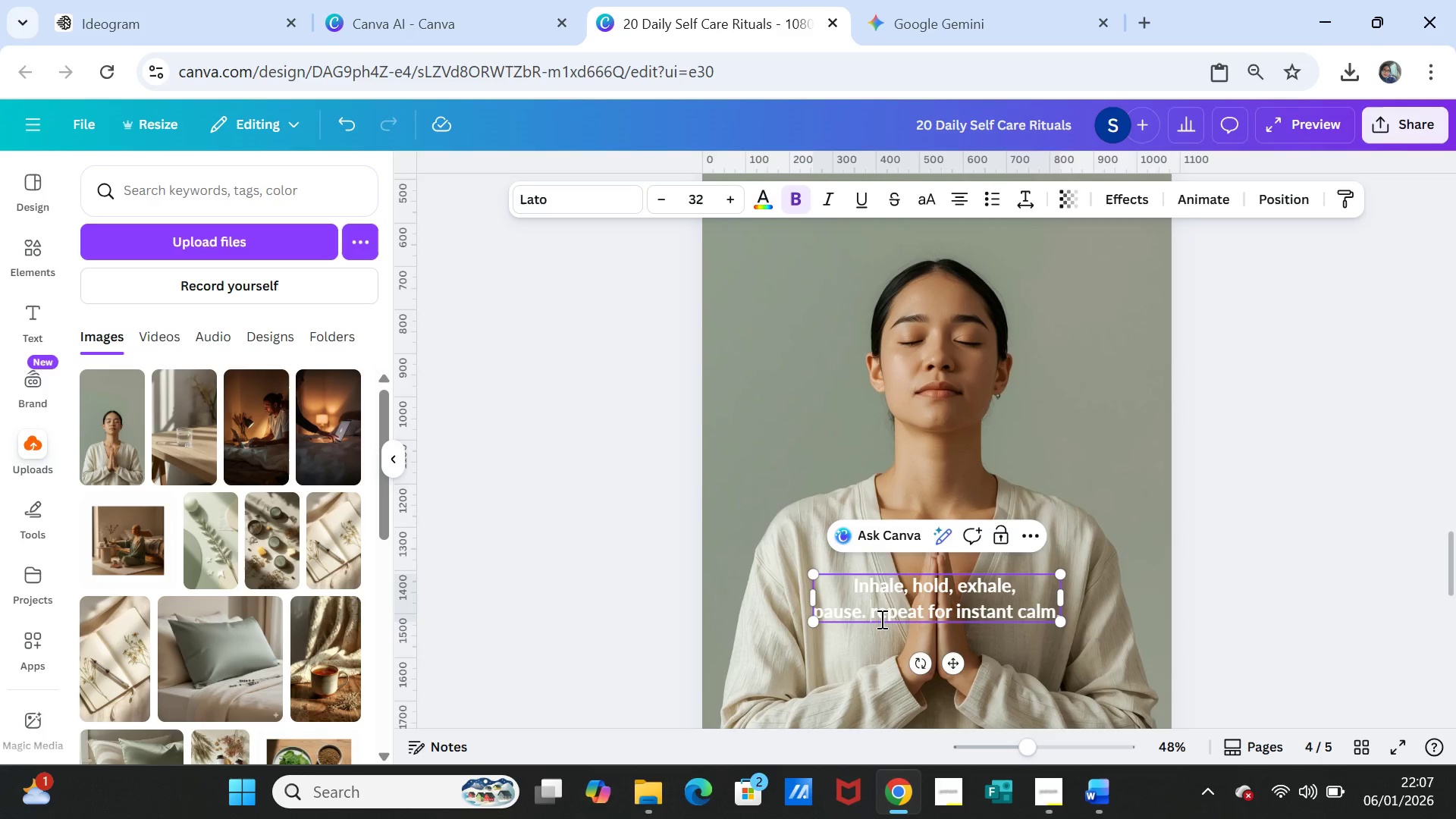 
key(Space)
 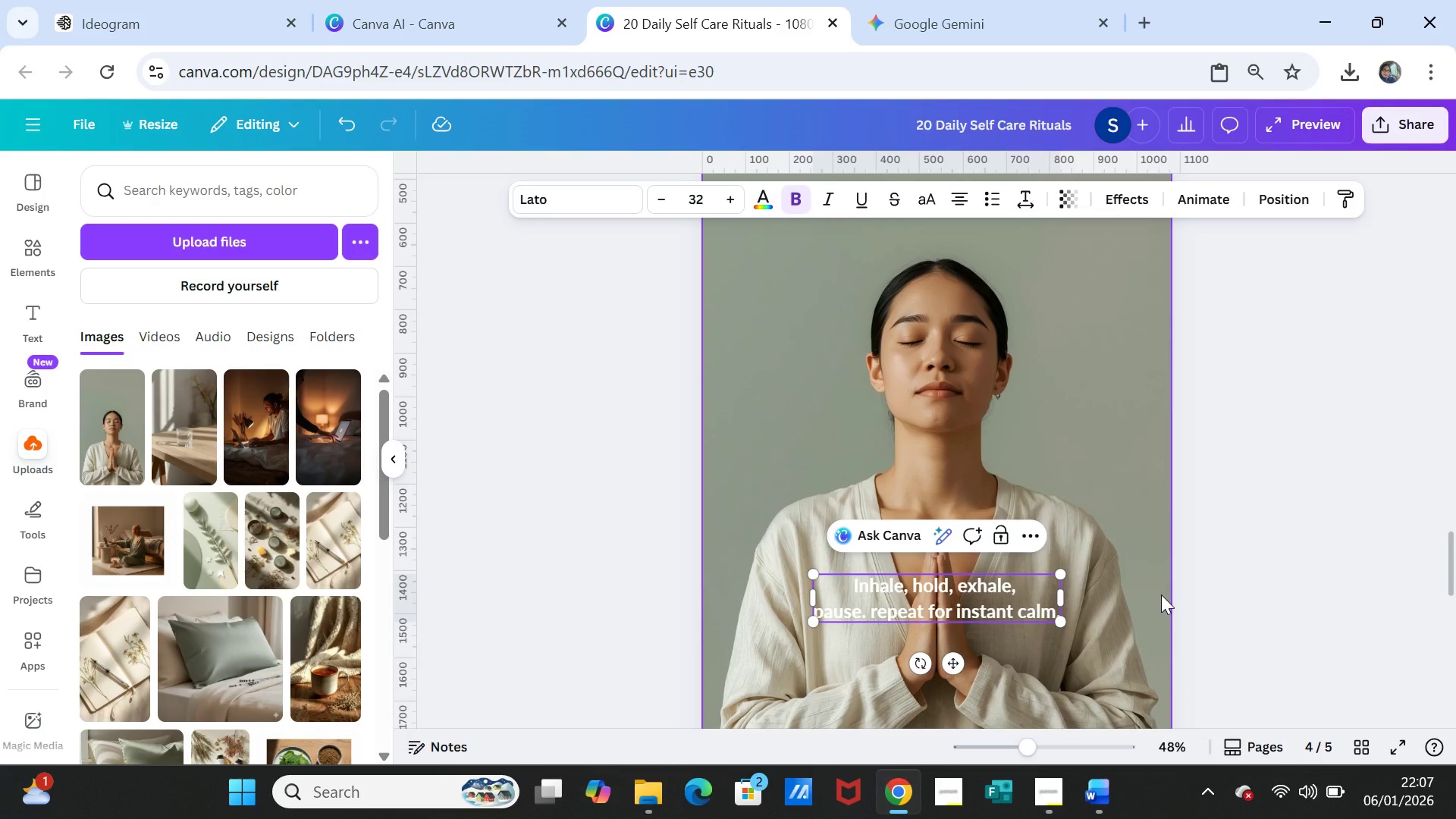 
key(Backspace)
 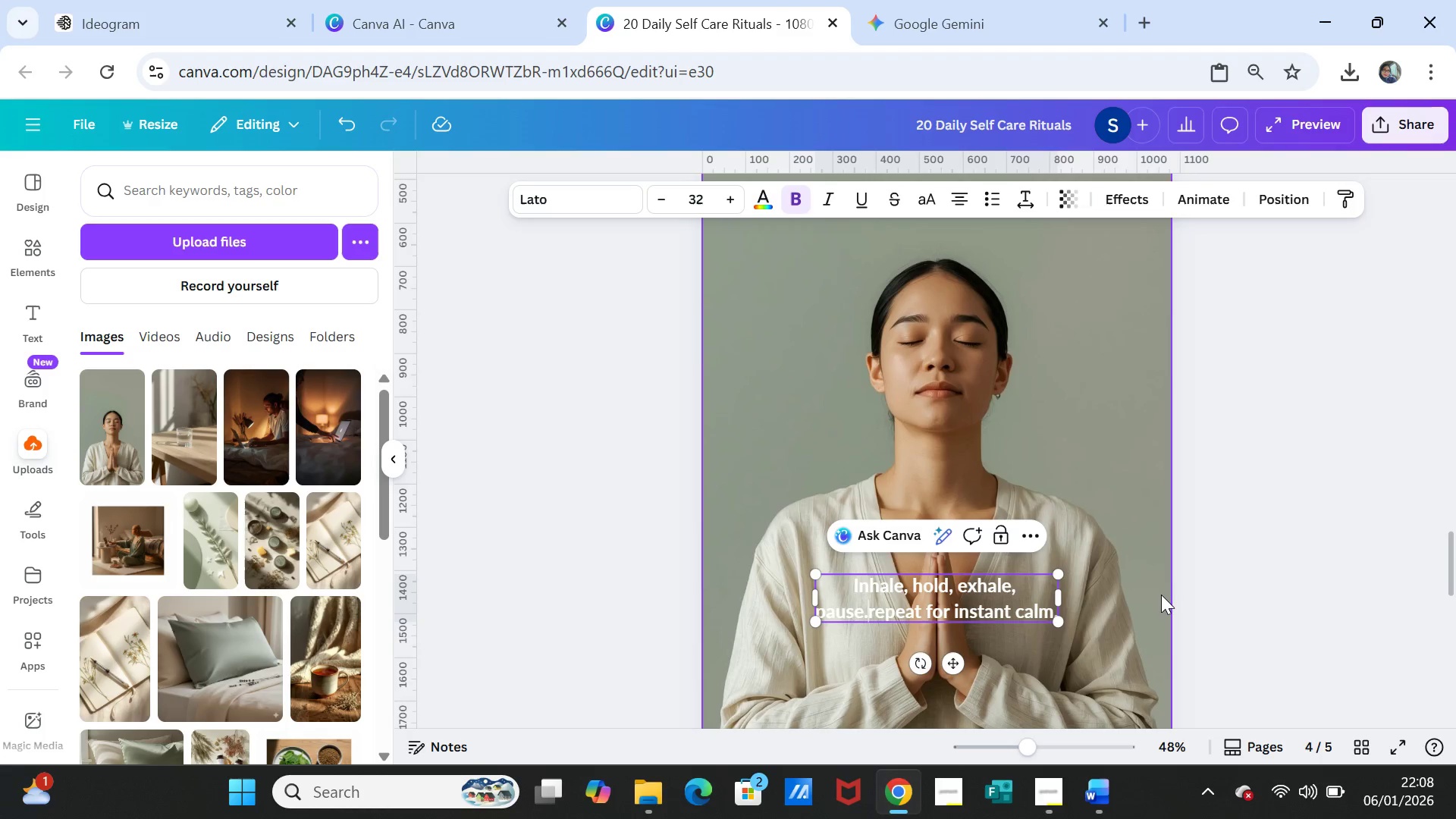 
key(Backspace)
 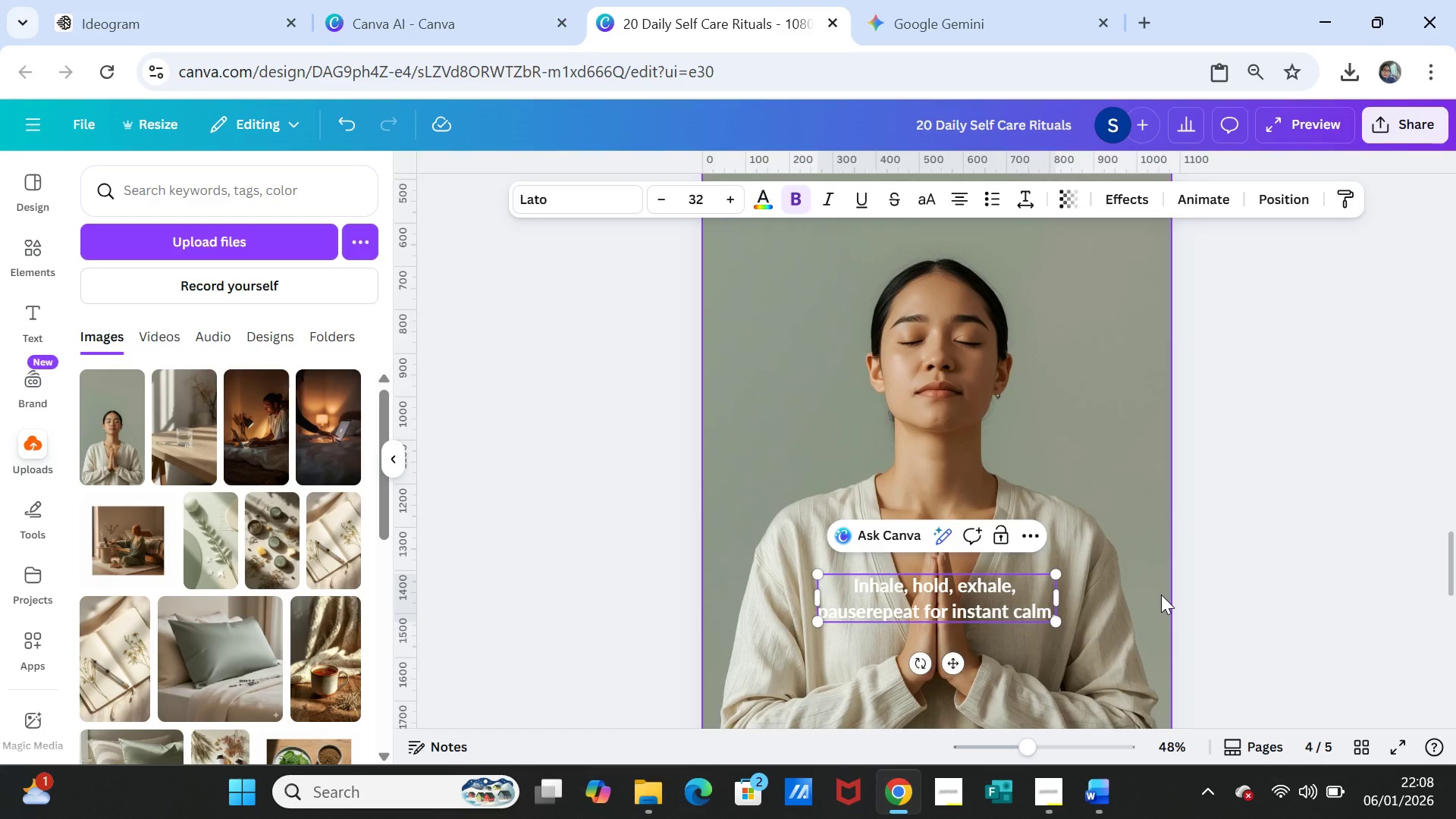 
key(Comma)
 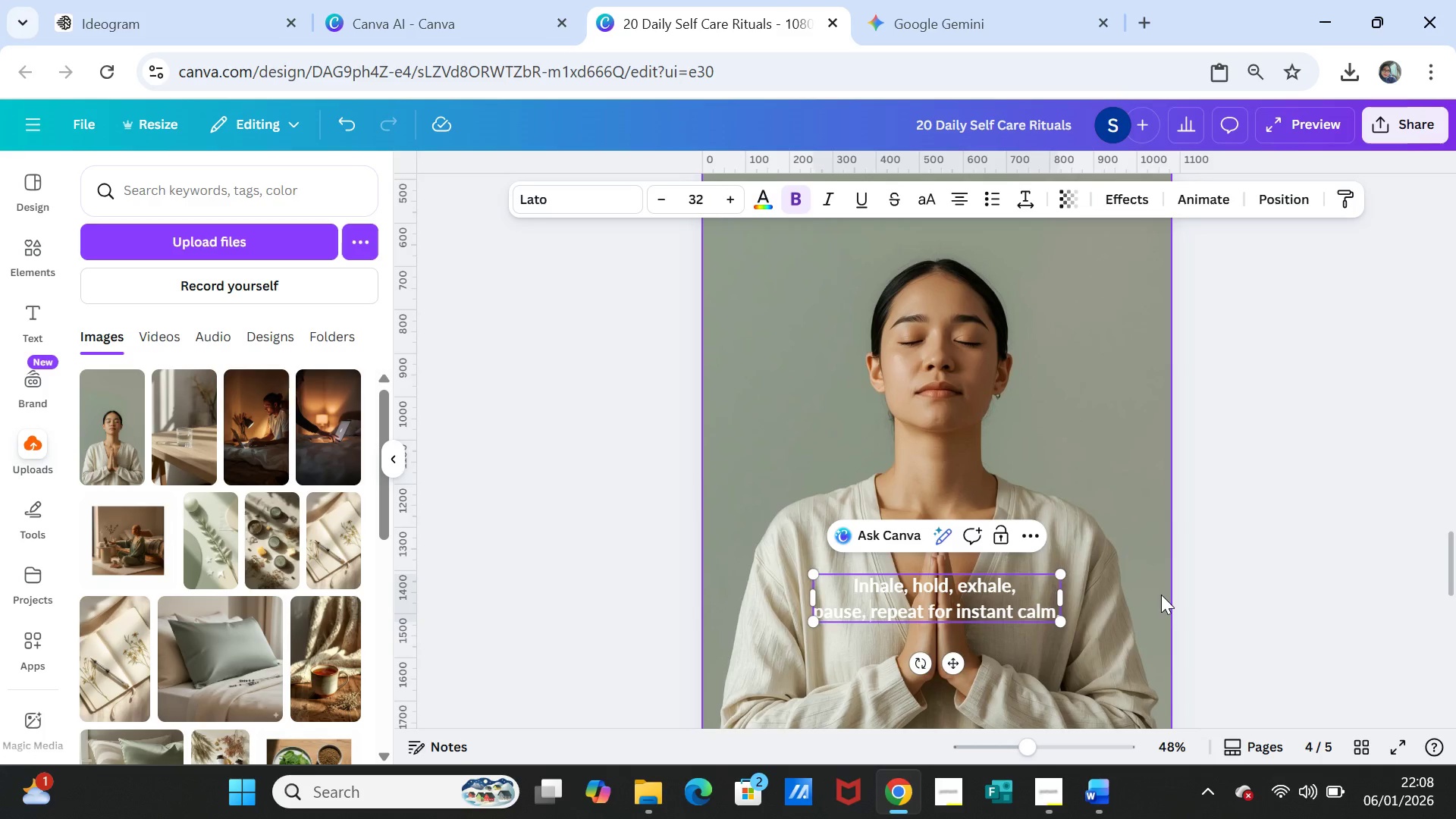 
key(Space)
 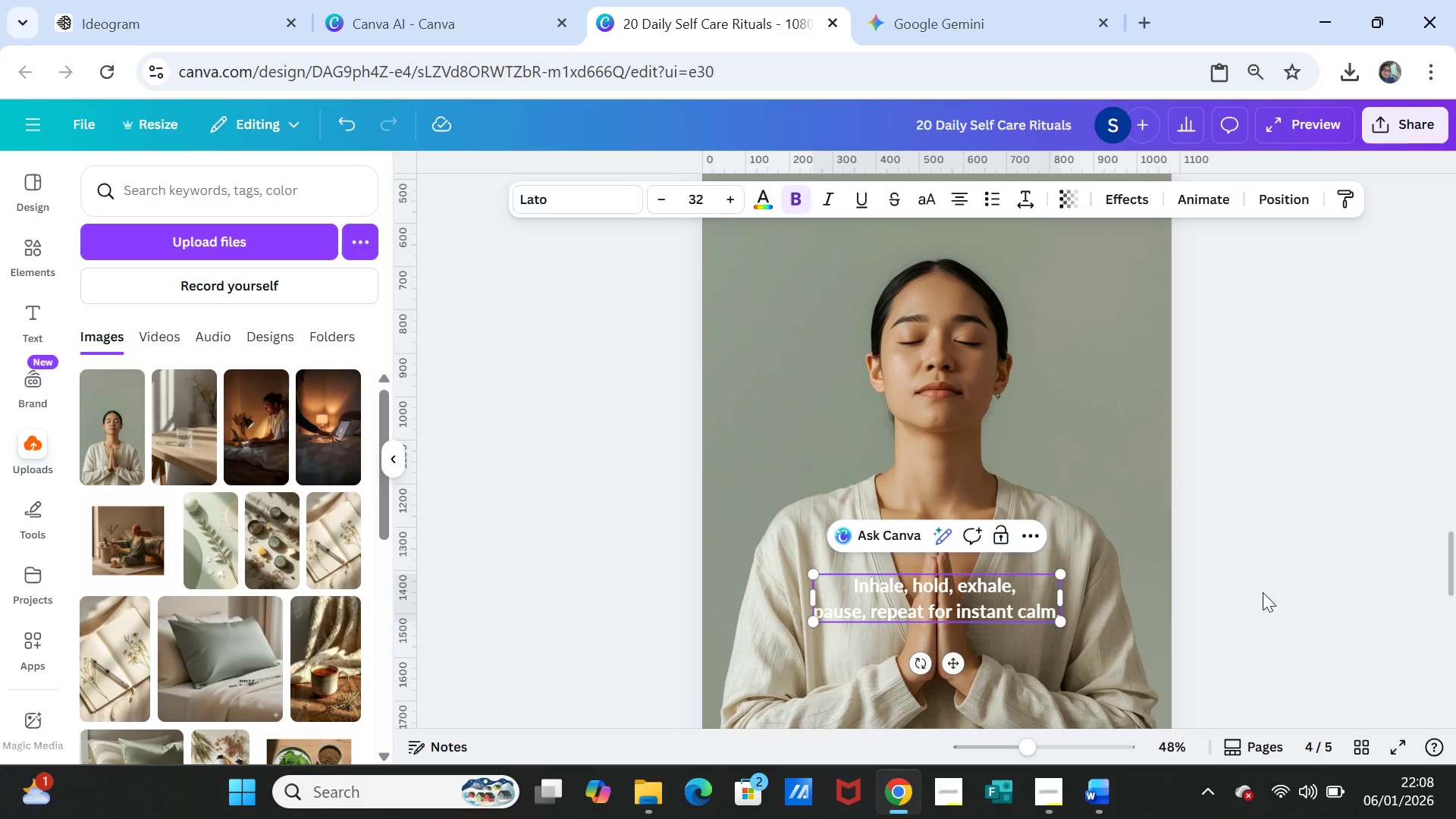 
left_click([1291, 587])
 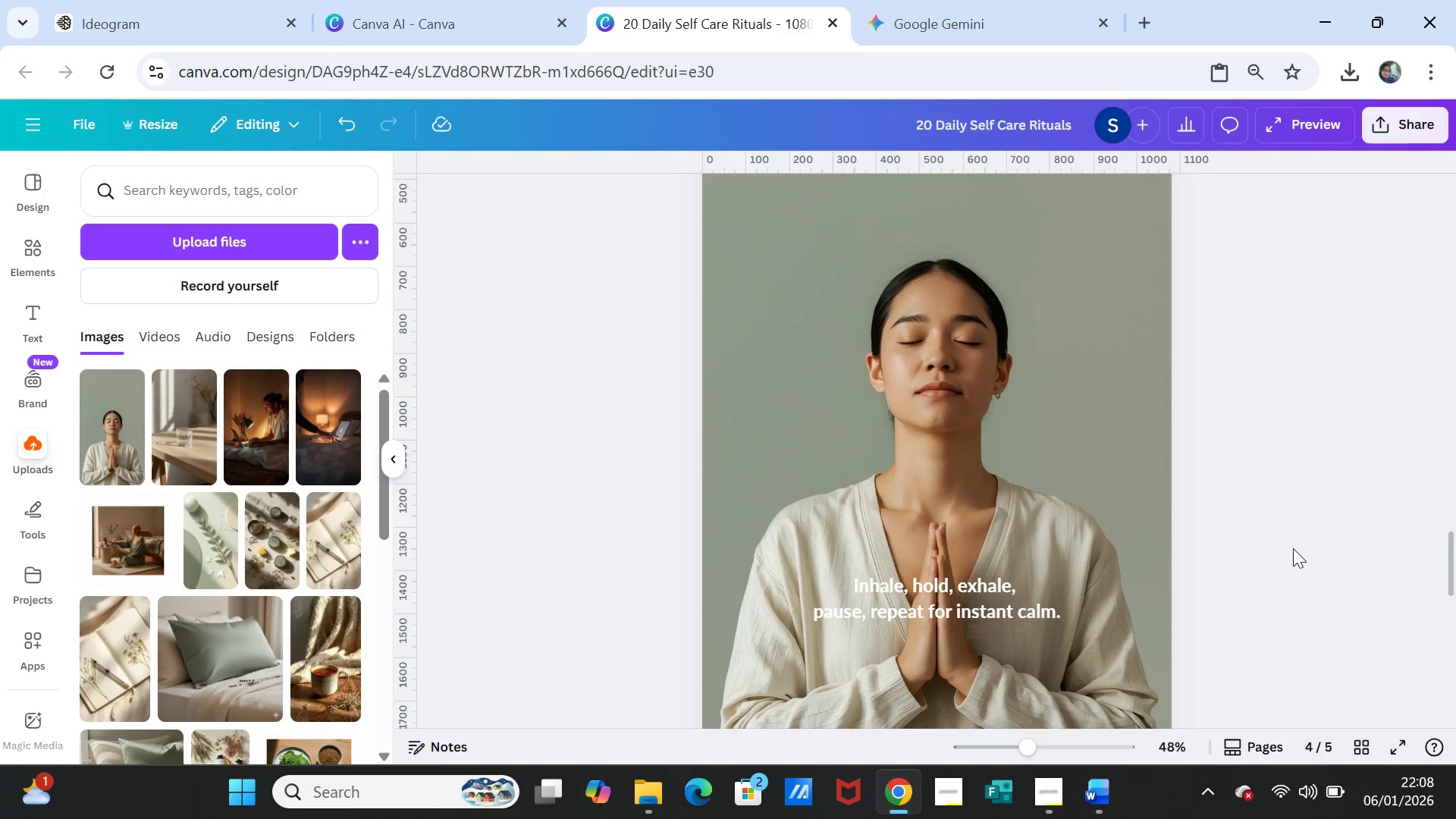 
scroll: coordinate [1293, 548], scroll_direction: down, amount: 1.0
 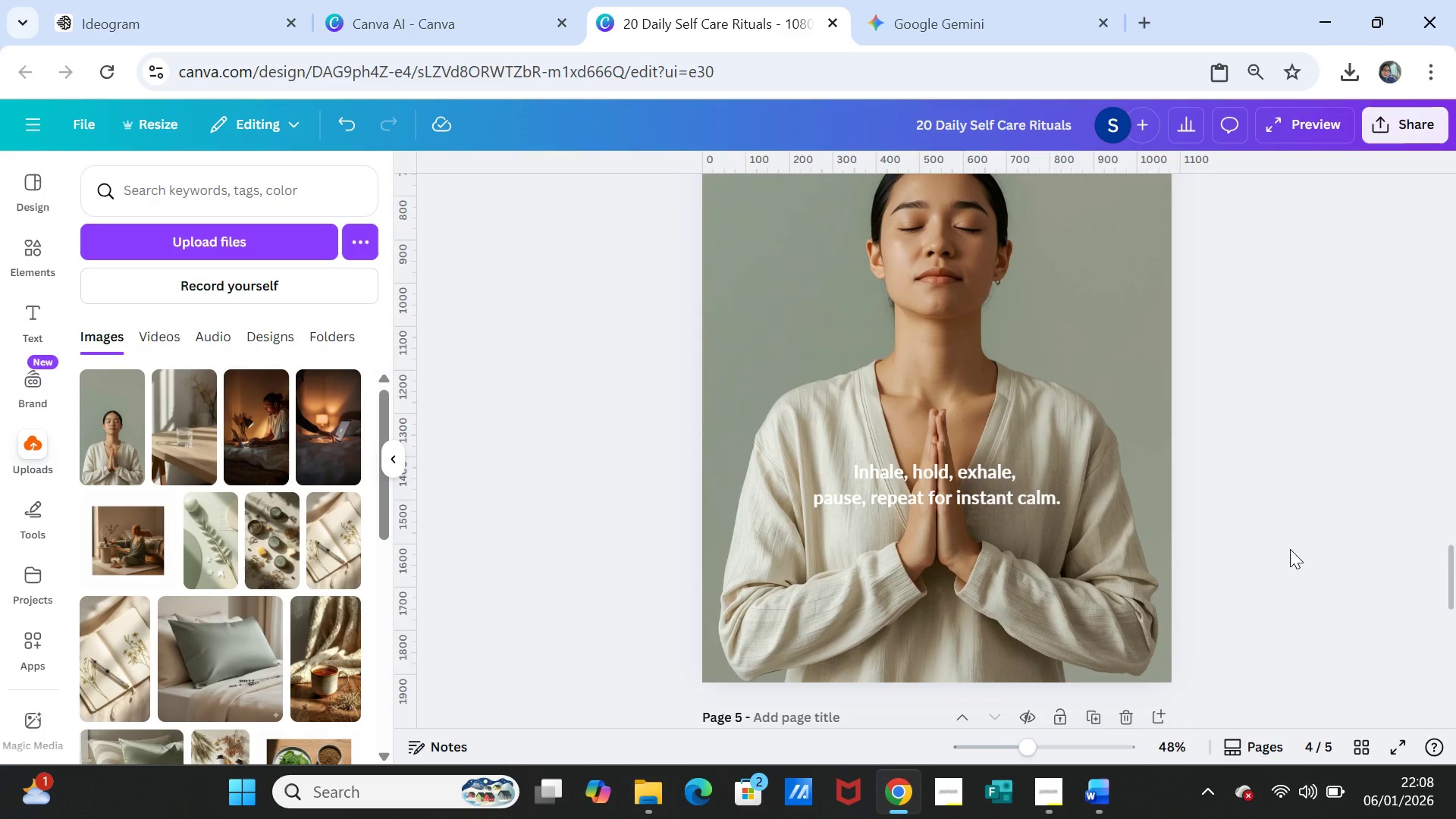 
scroll: coordinate [1290, 549], scroll_direction: up, amount: 2.0
 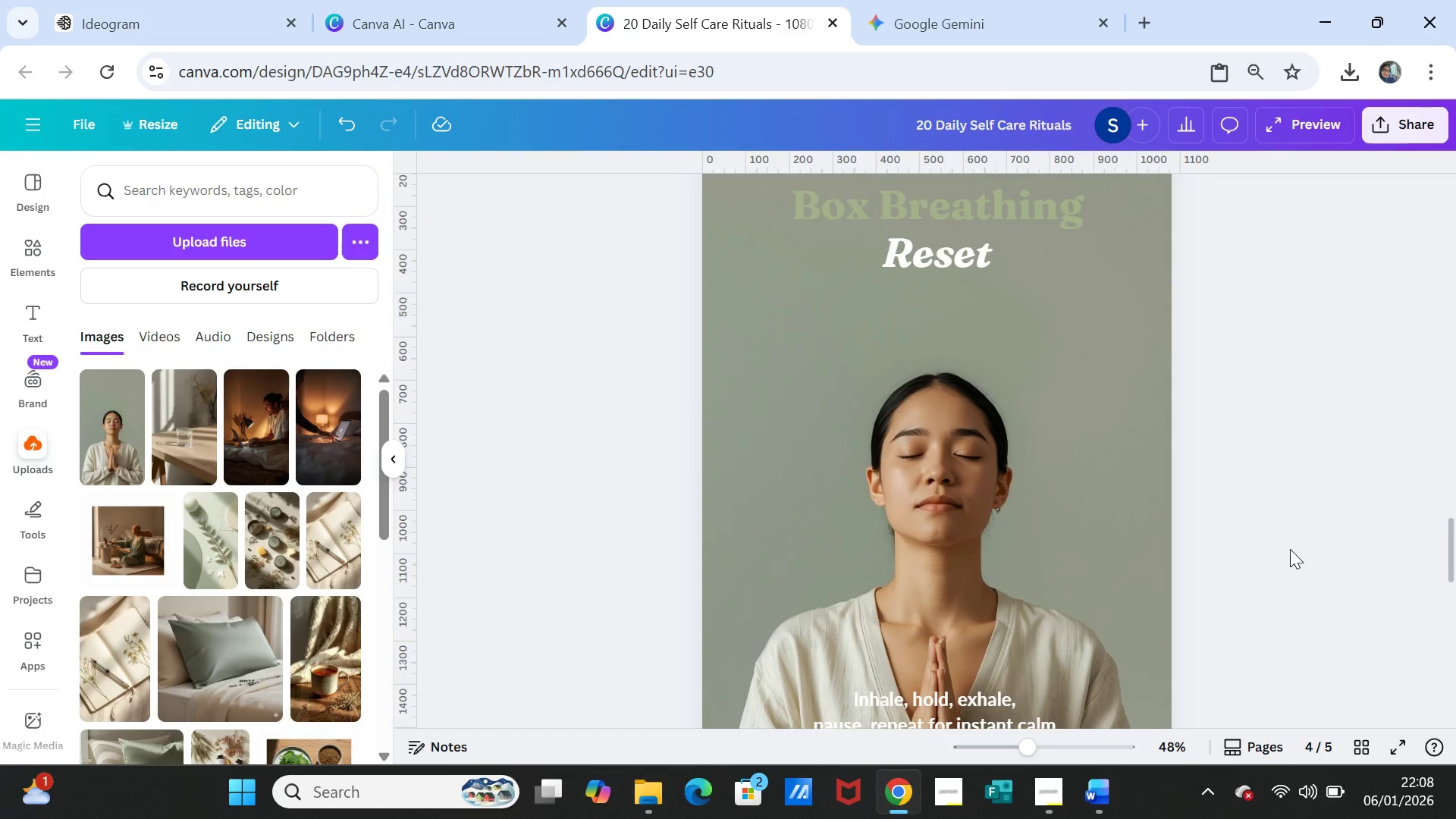 
scroll: coordinate [1290, 549], scroll_direction: down, amount: 8.0
 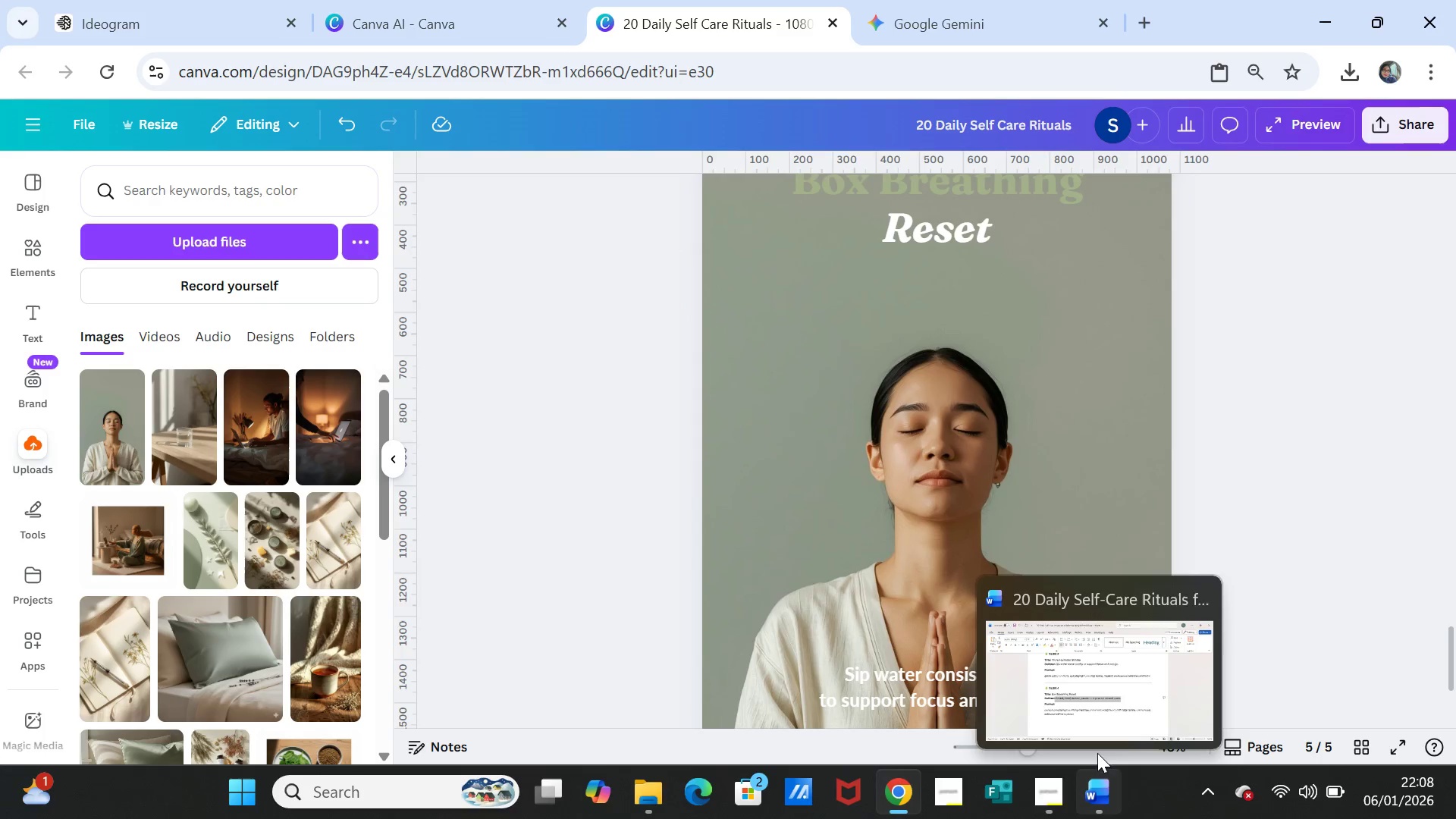 
left_click([1102, 519])
 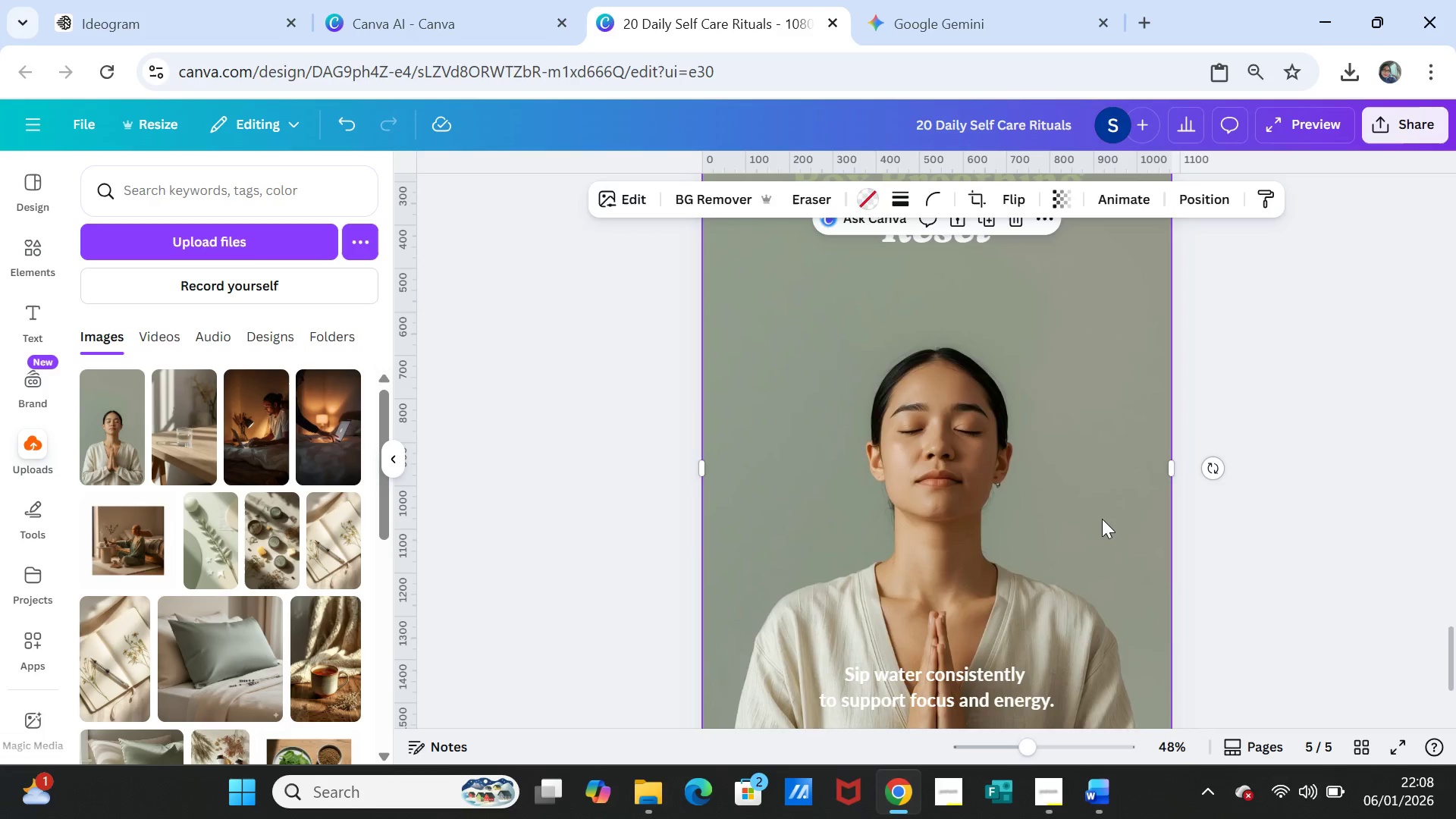 
key(Delete)
 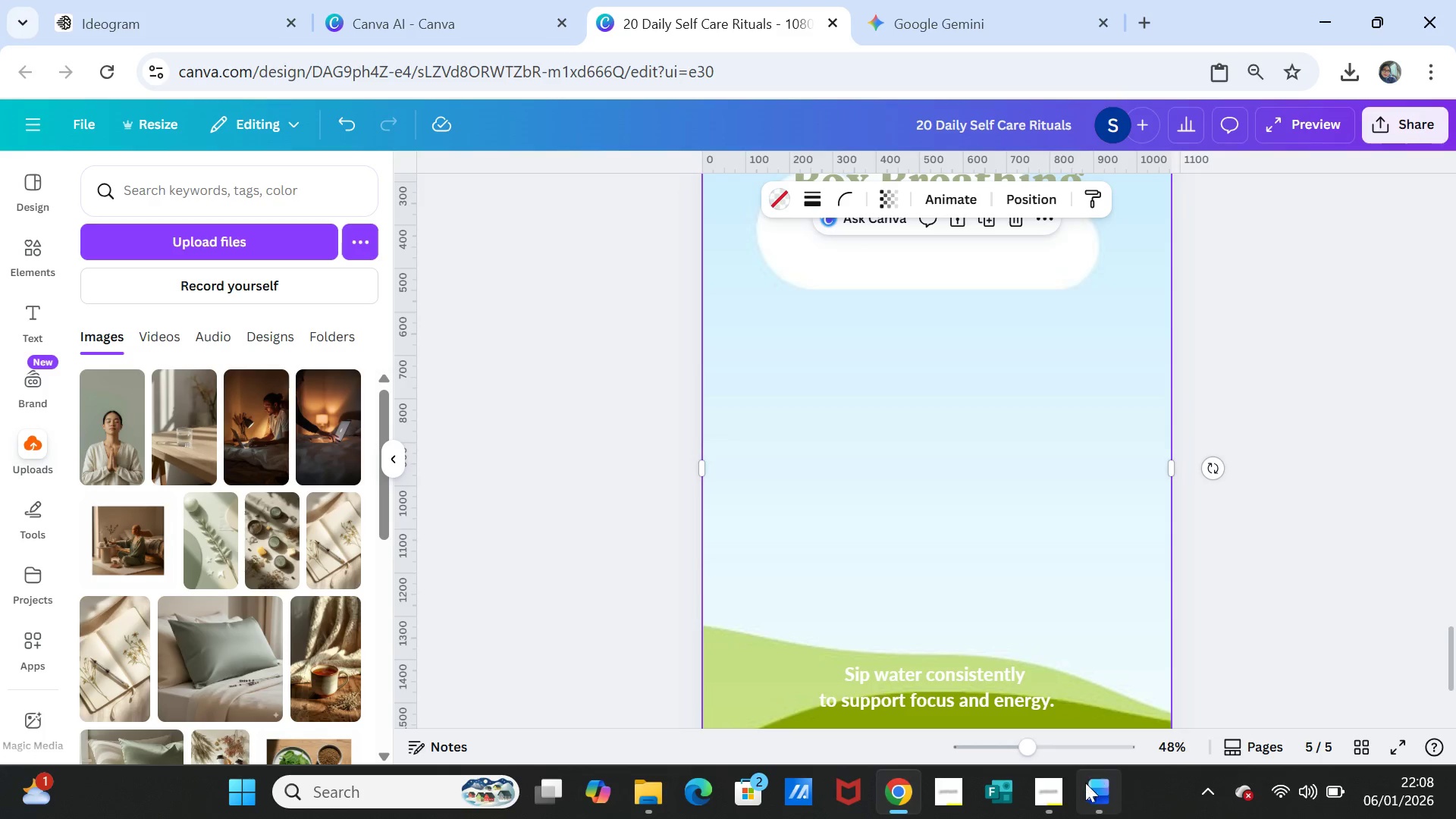 
left_click([1082, 786])
 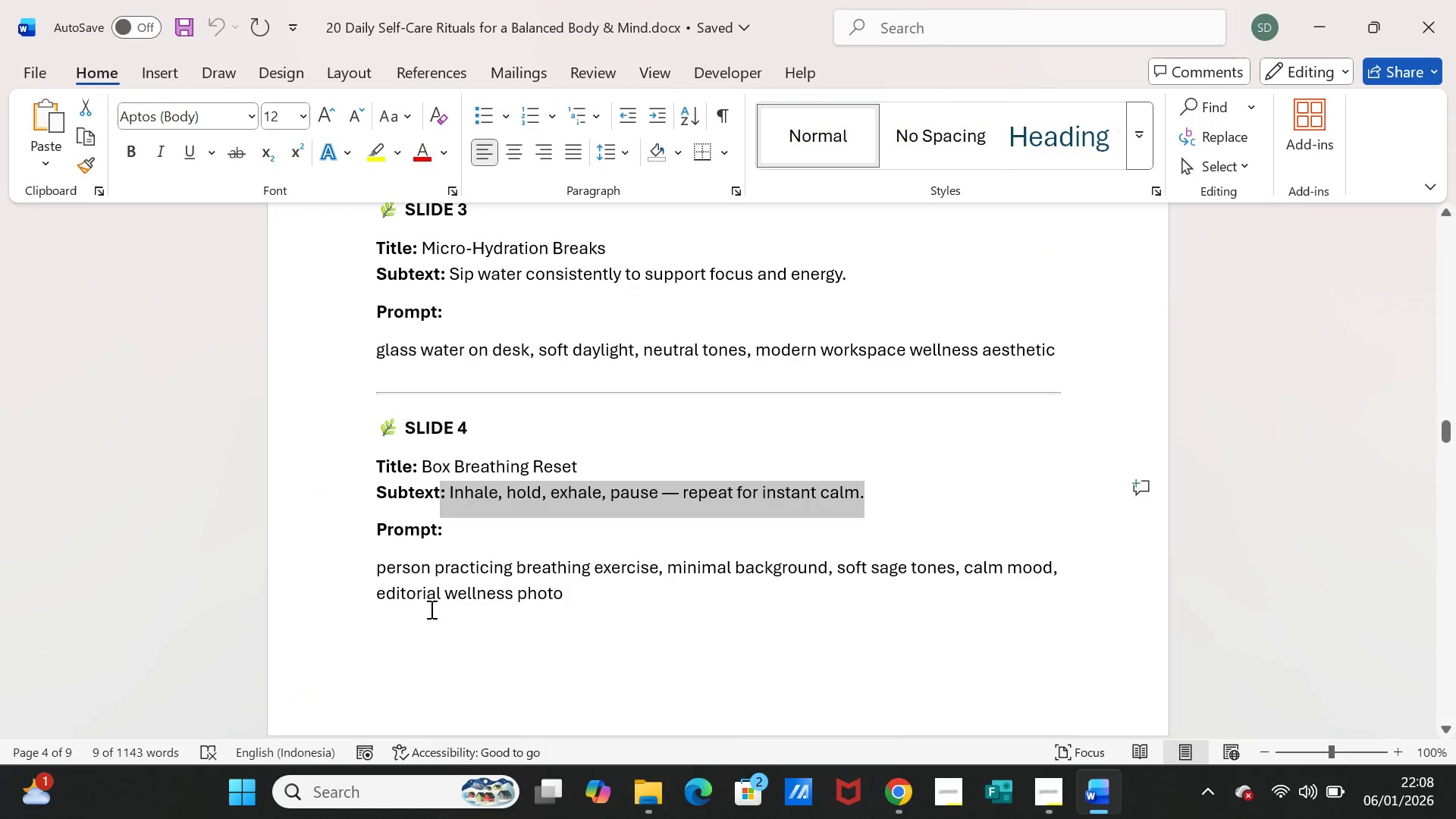 
scroll: coordinate [457, 642], scroll_direction: down, amount: 8.0
 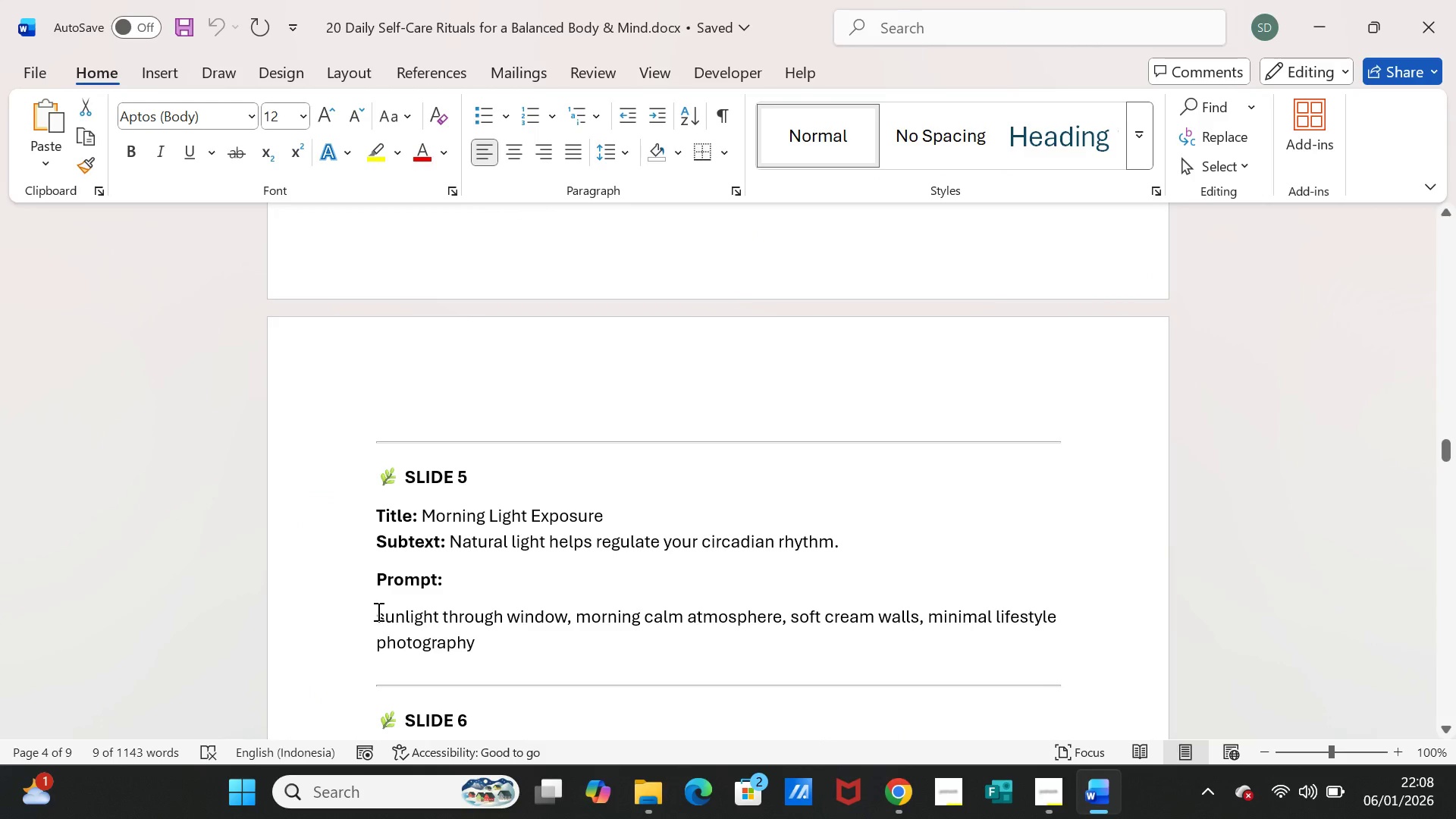 
left_click_drag(start_coordinate=[377, 611], to_coordinate=[472, 635])
 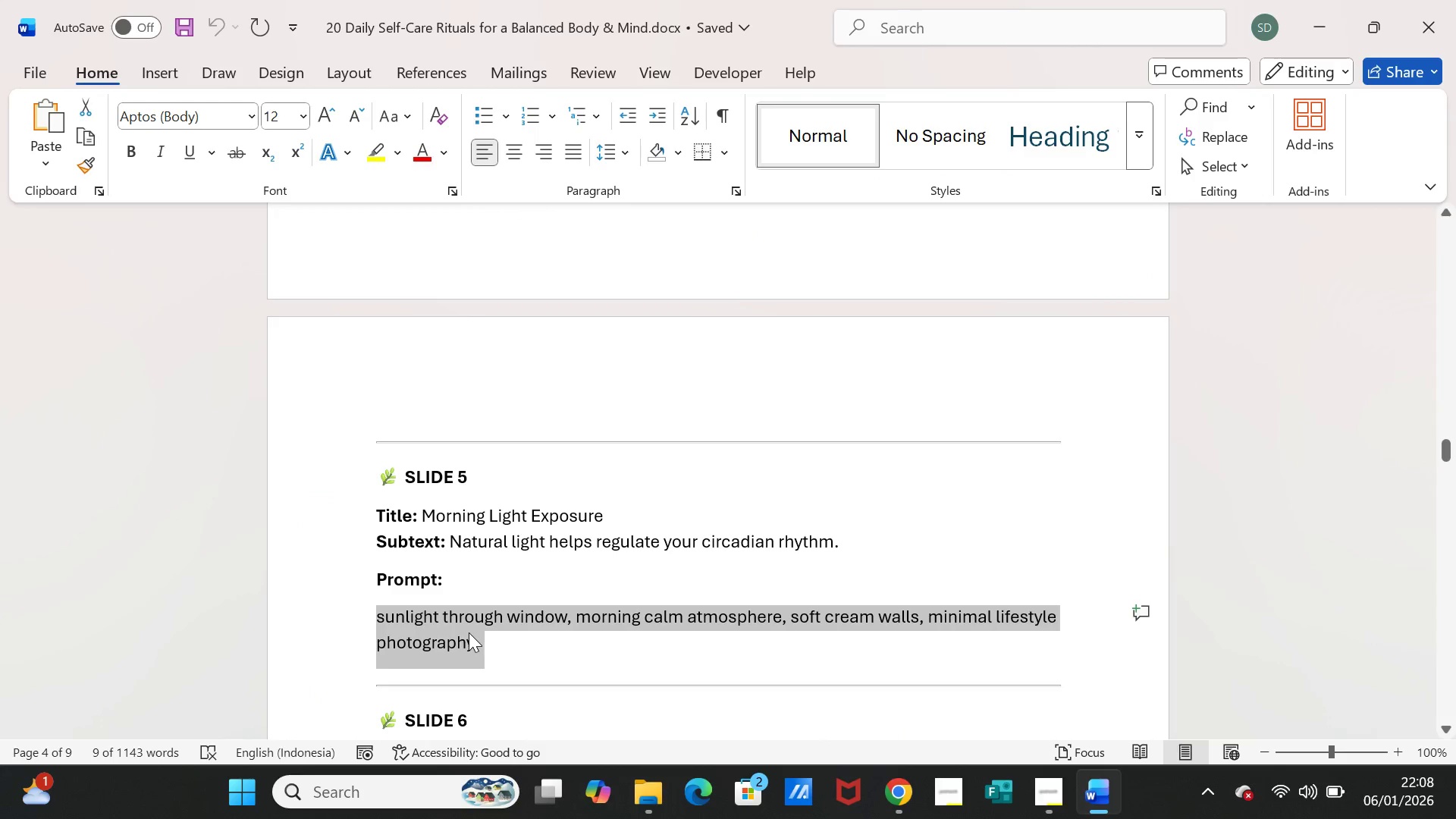 
key(Control+ControlLeft)
 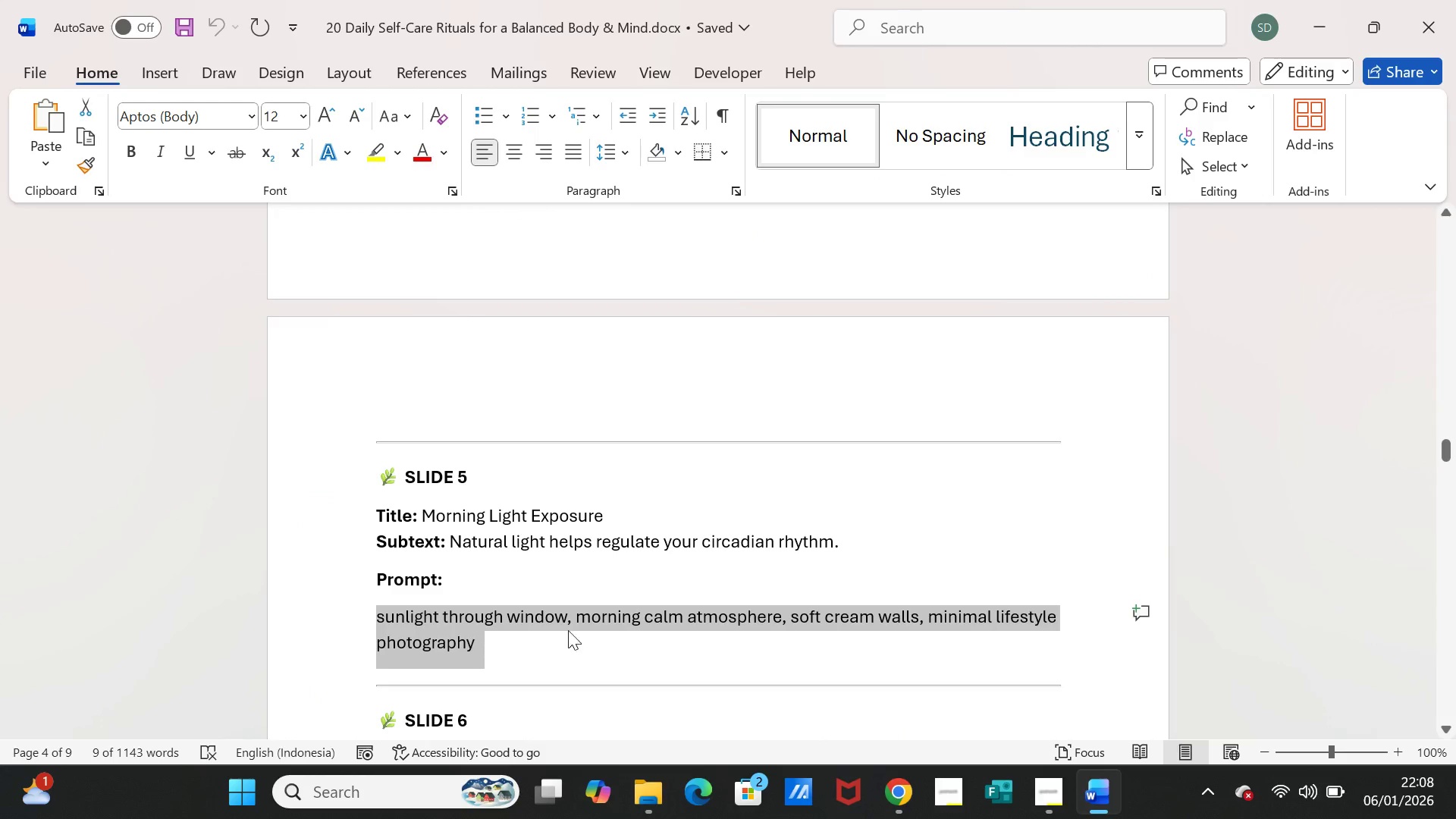 
key(Control+C)
 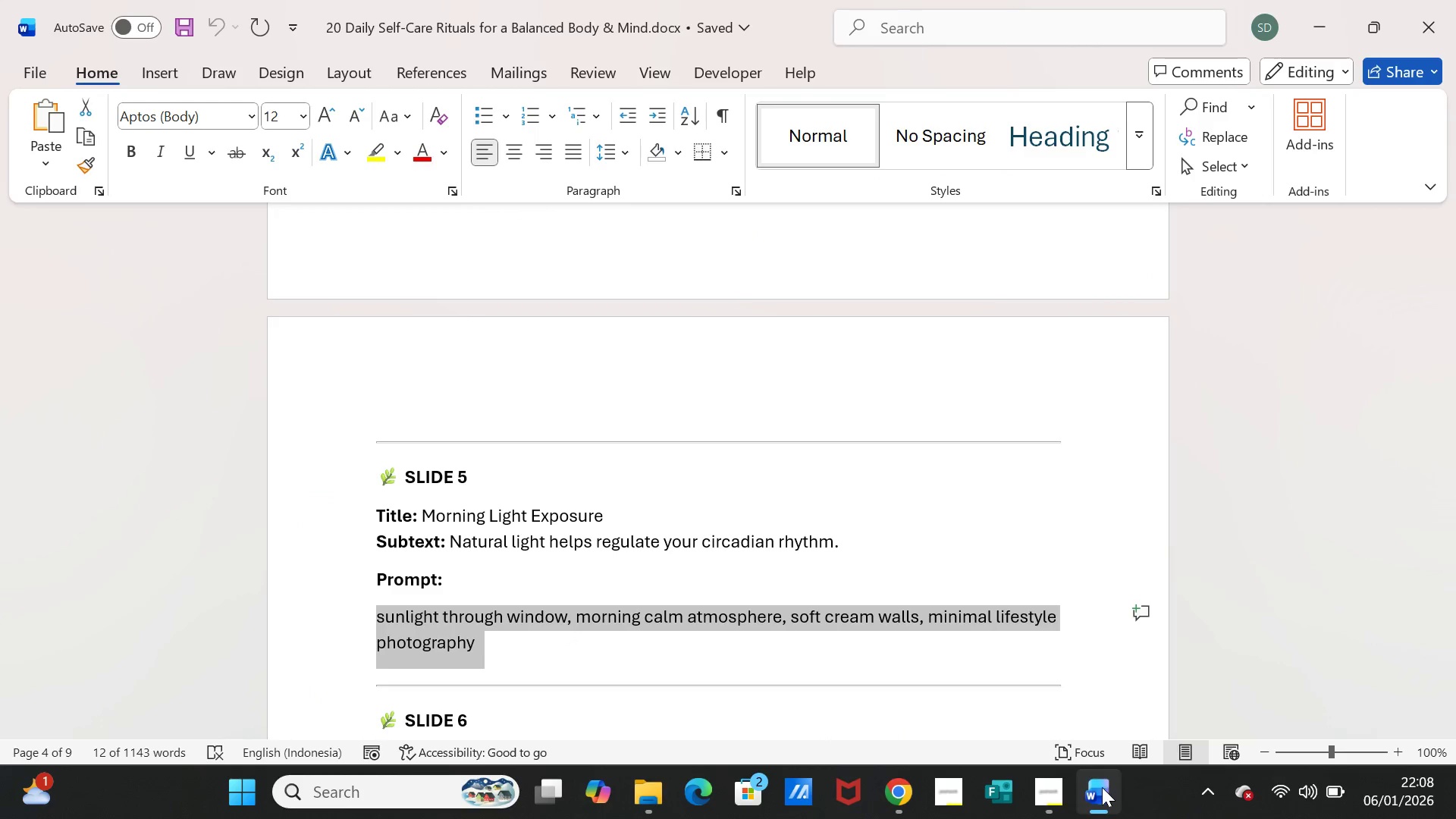 
left_click([1102, 787])
 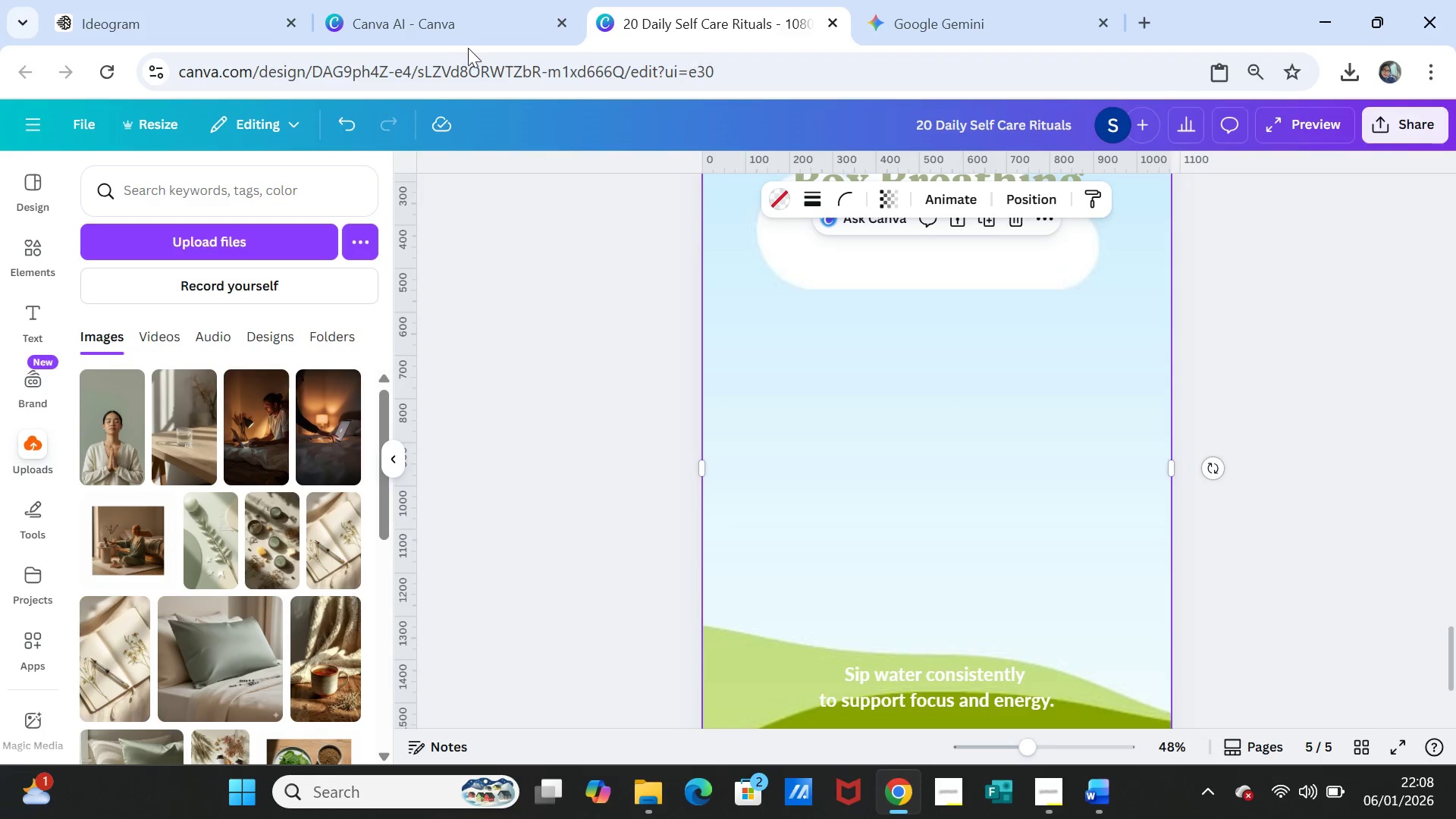 
left_click([436, 23])
 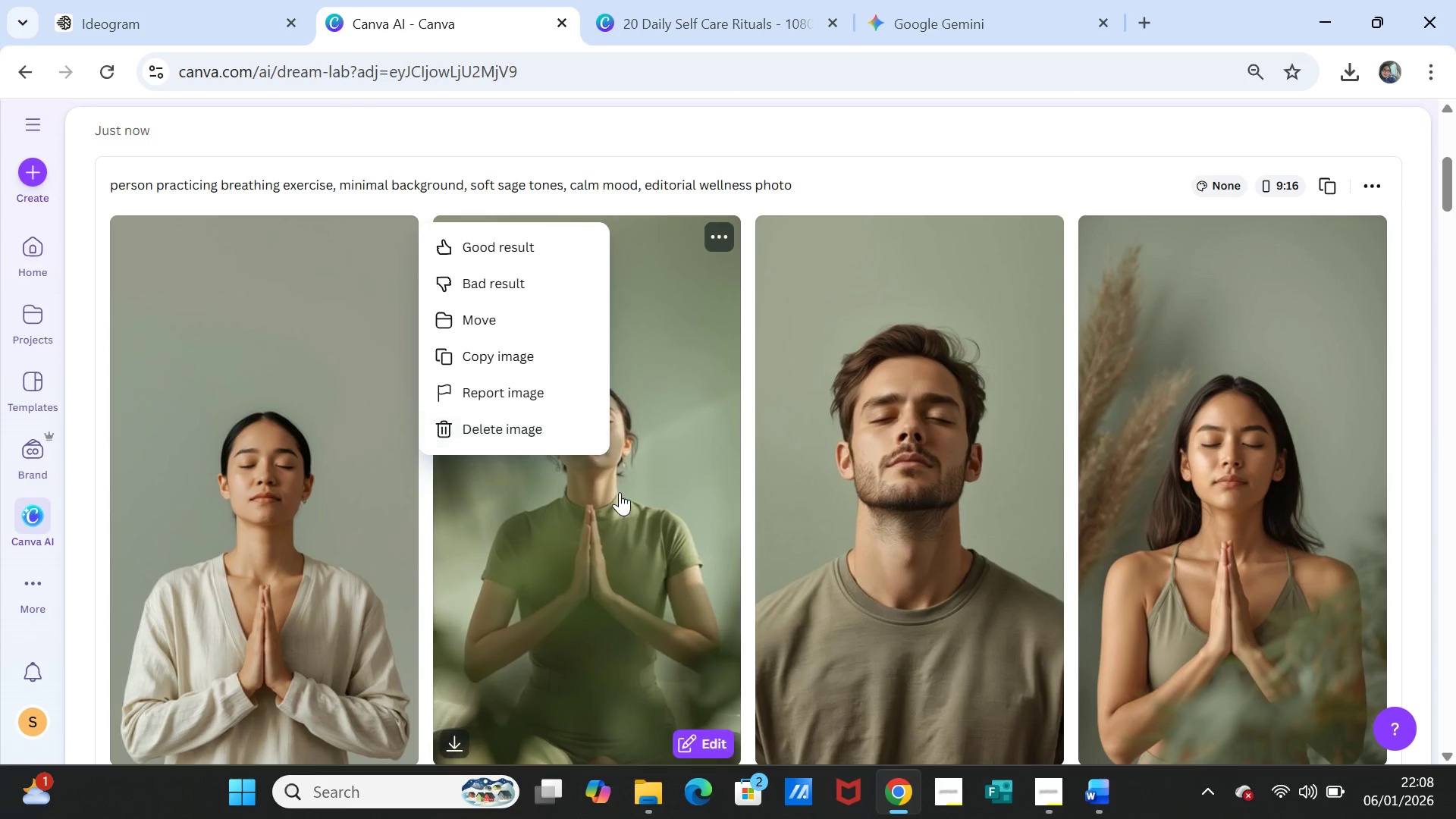 
scroll: coordinate [624, 496], scroll_direction: up, amount: 6.0
 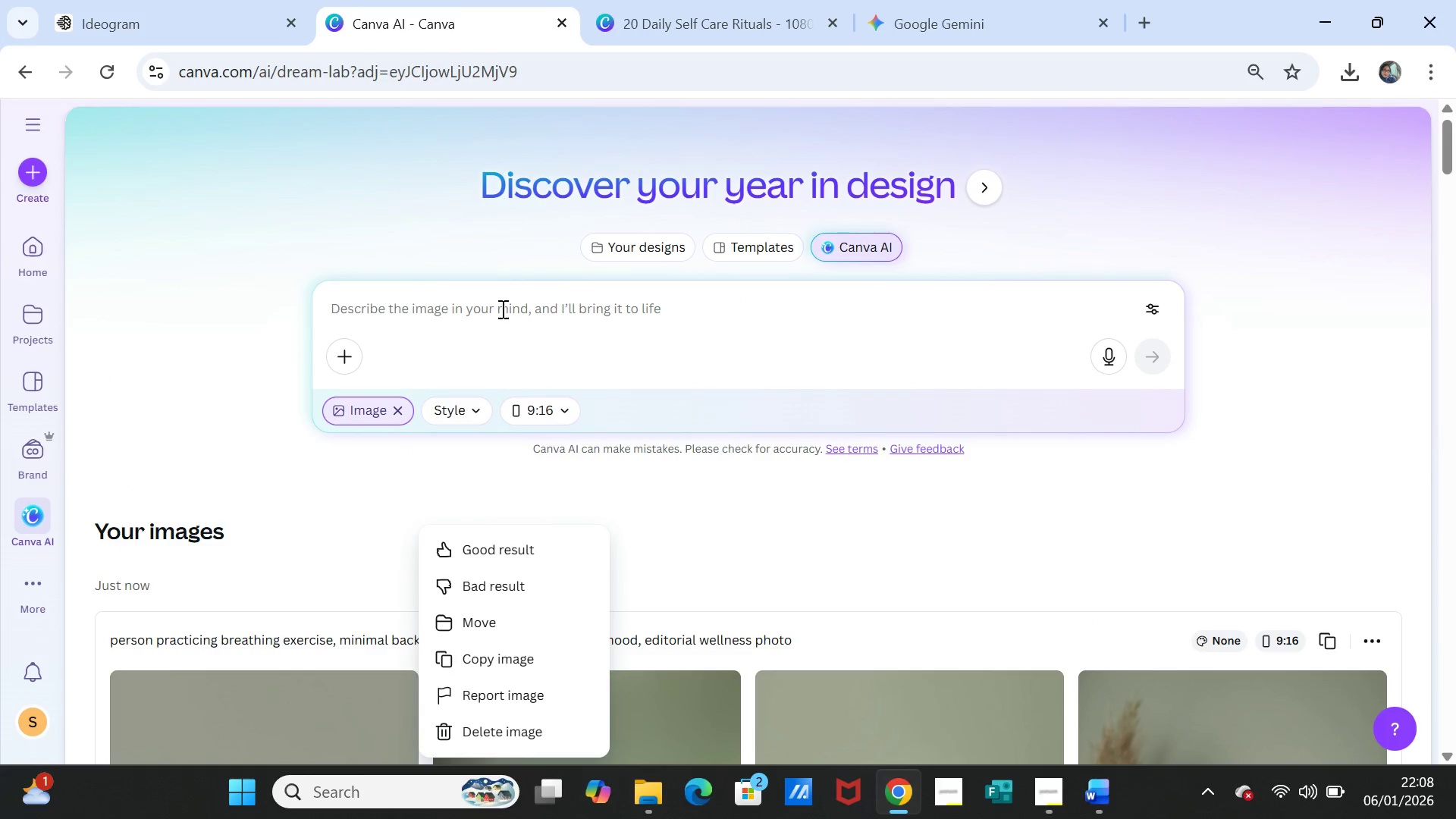 
left_click([501, 309])
 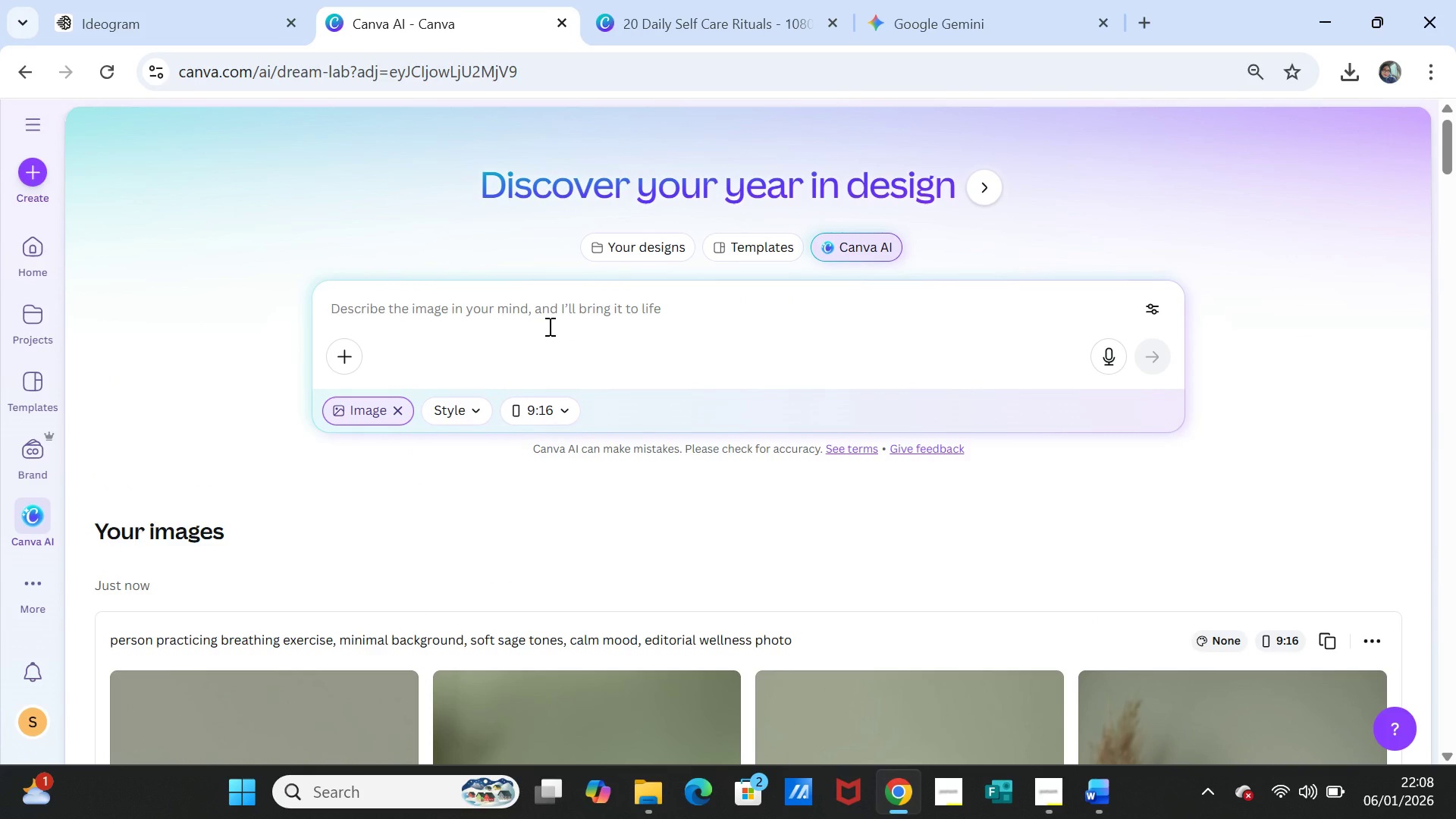 
left_click([548, 326])
 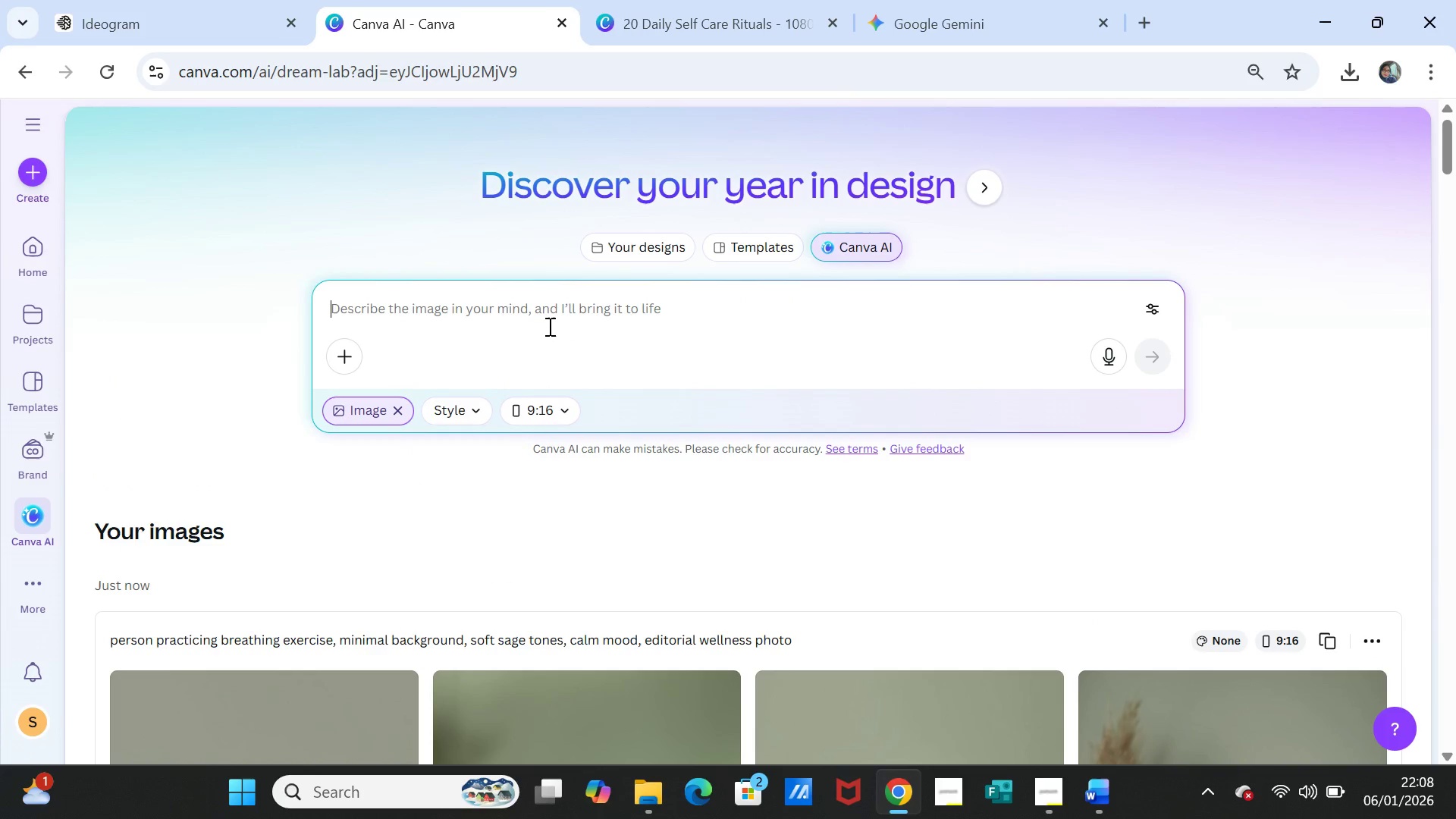 
key(Control+V)
 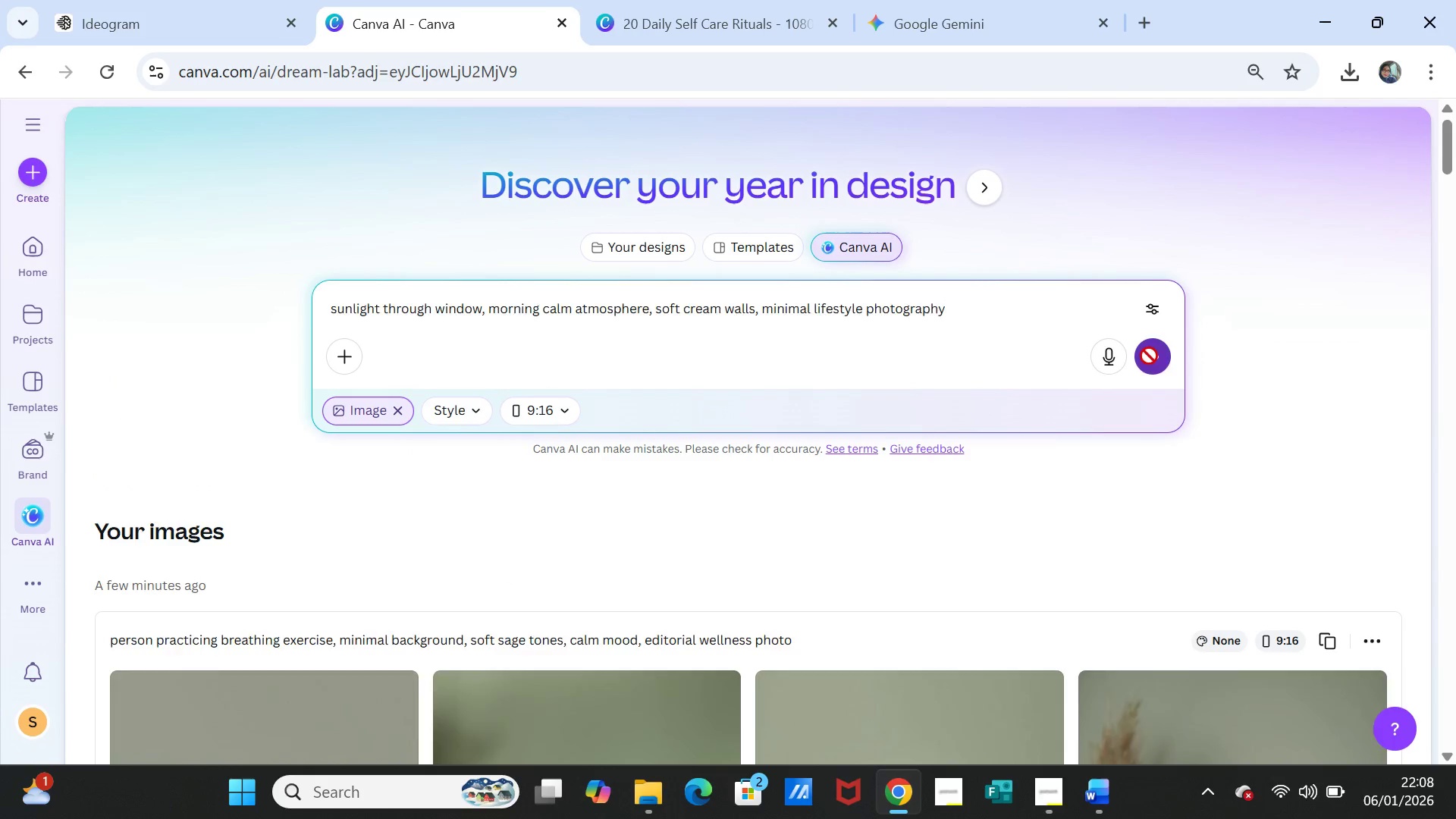 
scroll: coordinate [669, 523], scroll_direction: down, amount: 3.0
 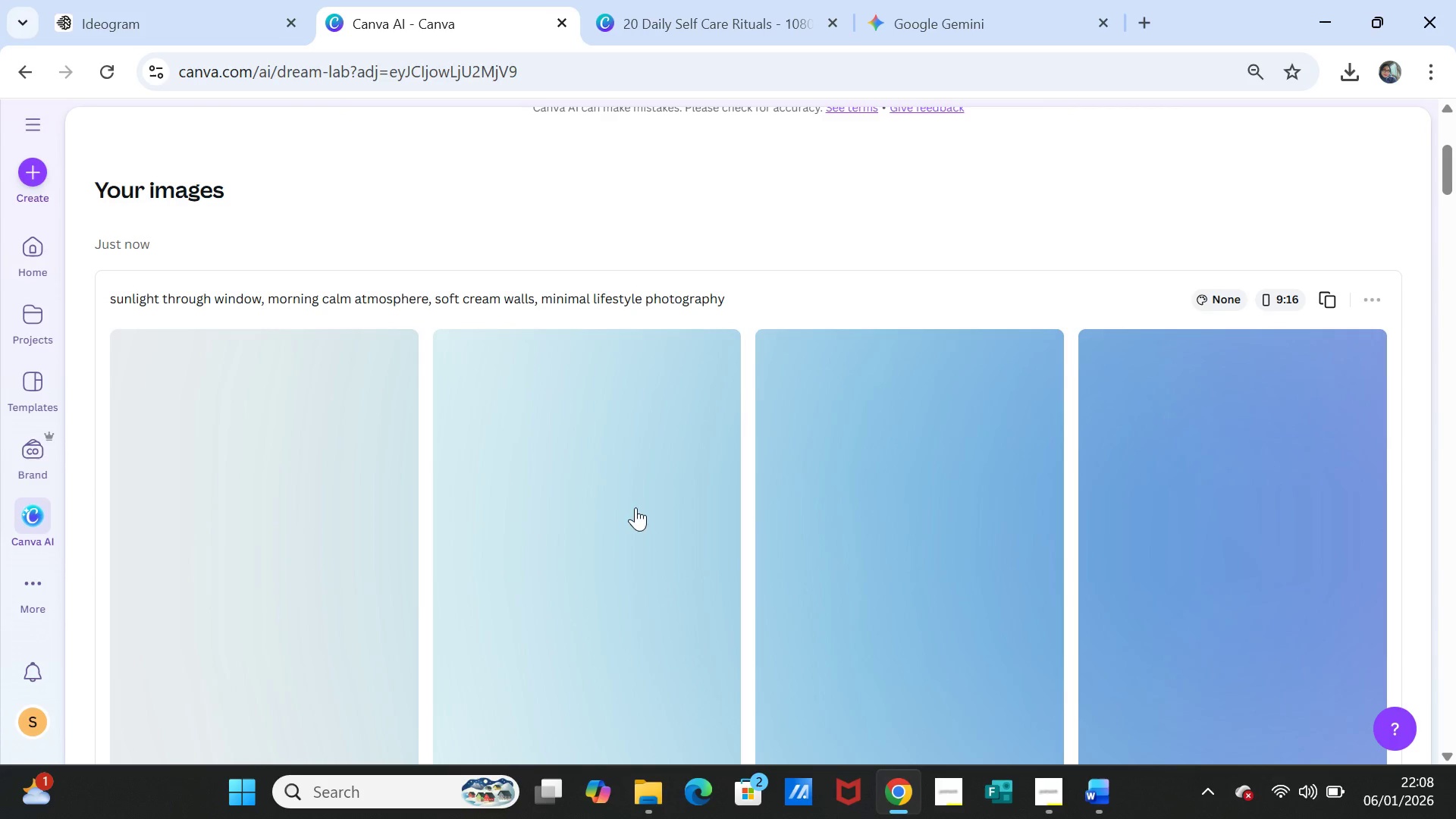 
wait(7.08)
 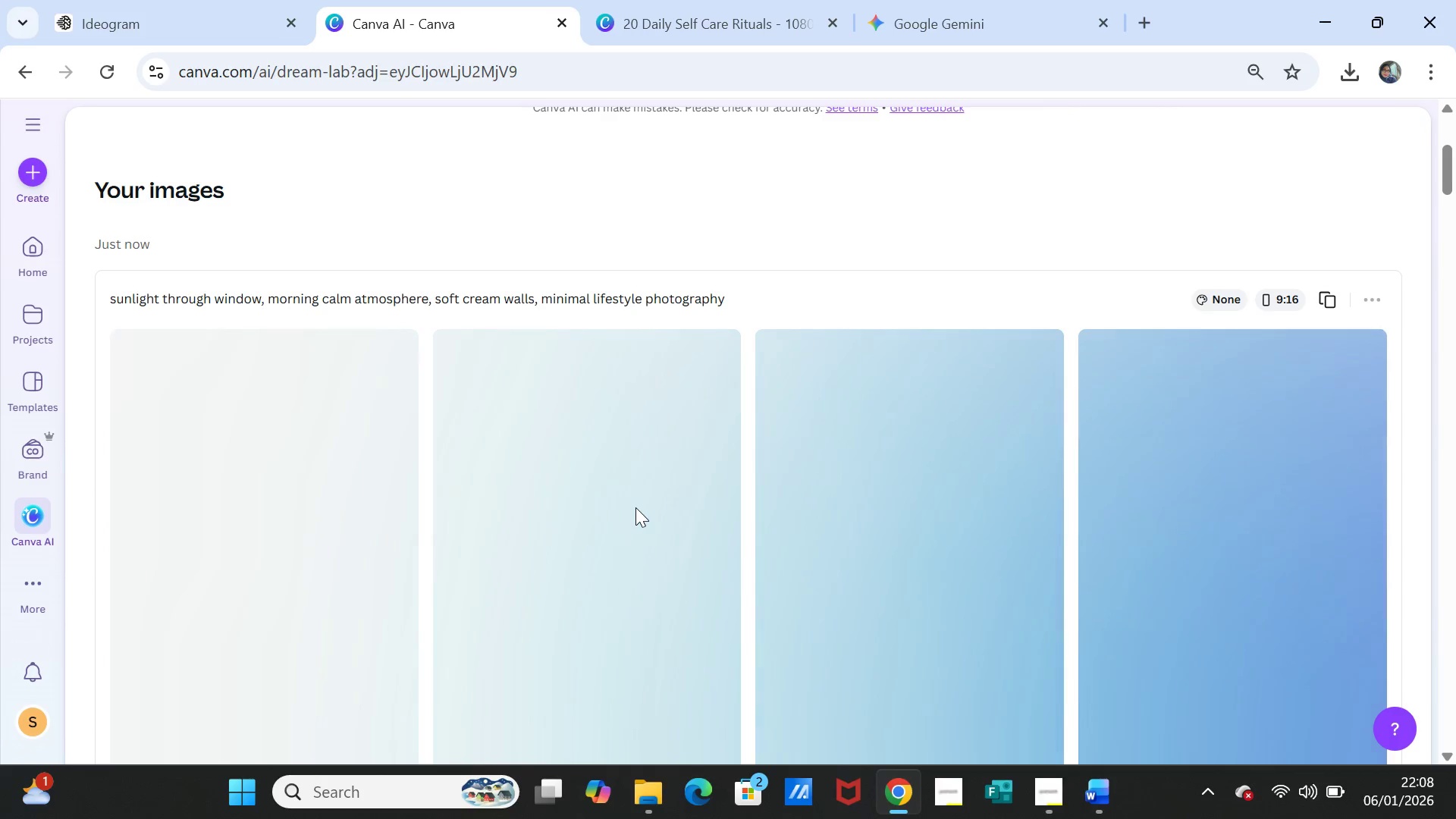 
scroll: coordinate [1175, 535], scroll_direction: down, amount: 3.0
 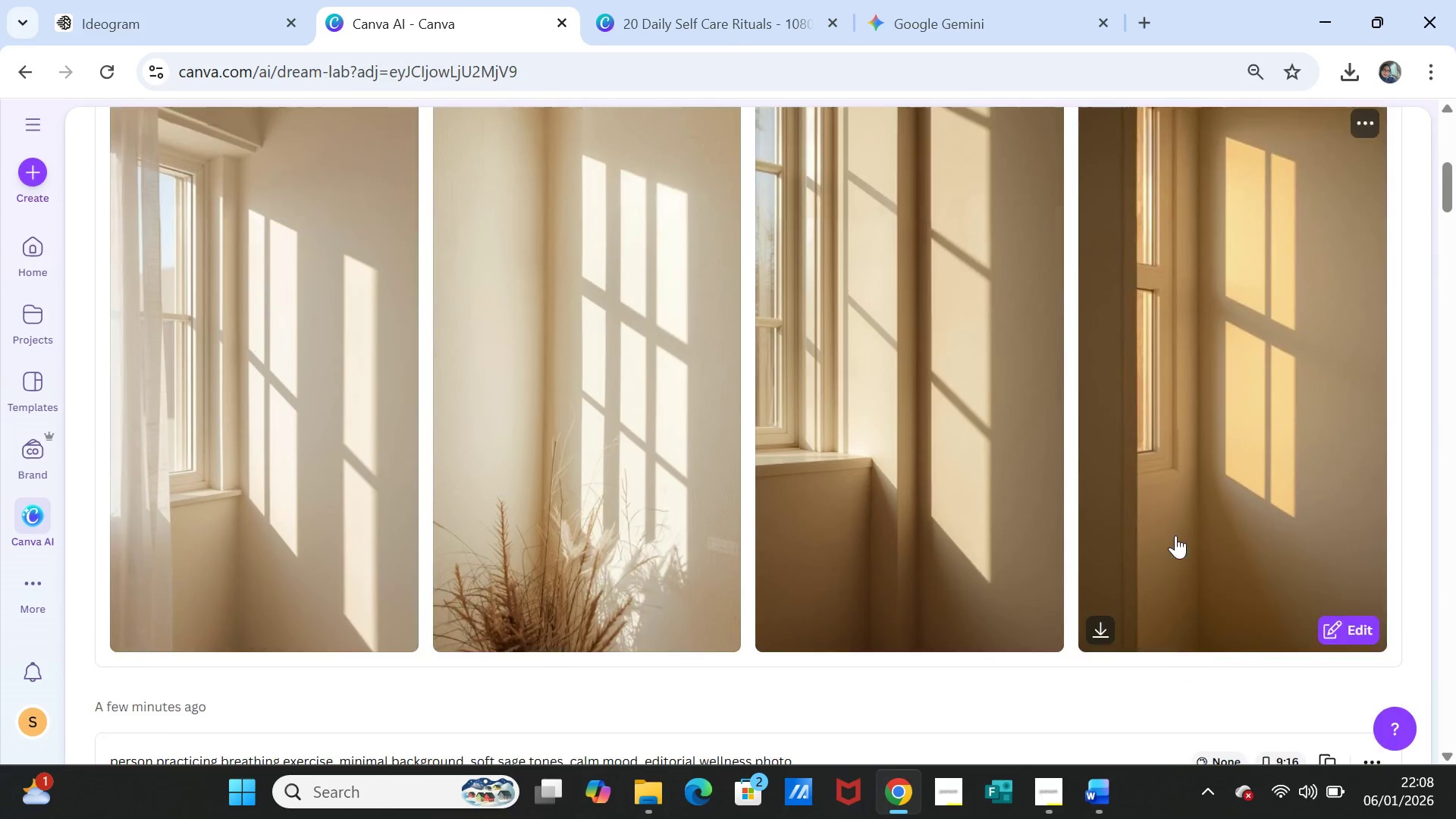 
scroll: coordinate [1175, 535], scroll_direction: up, amount: 3.0
 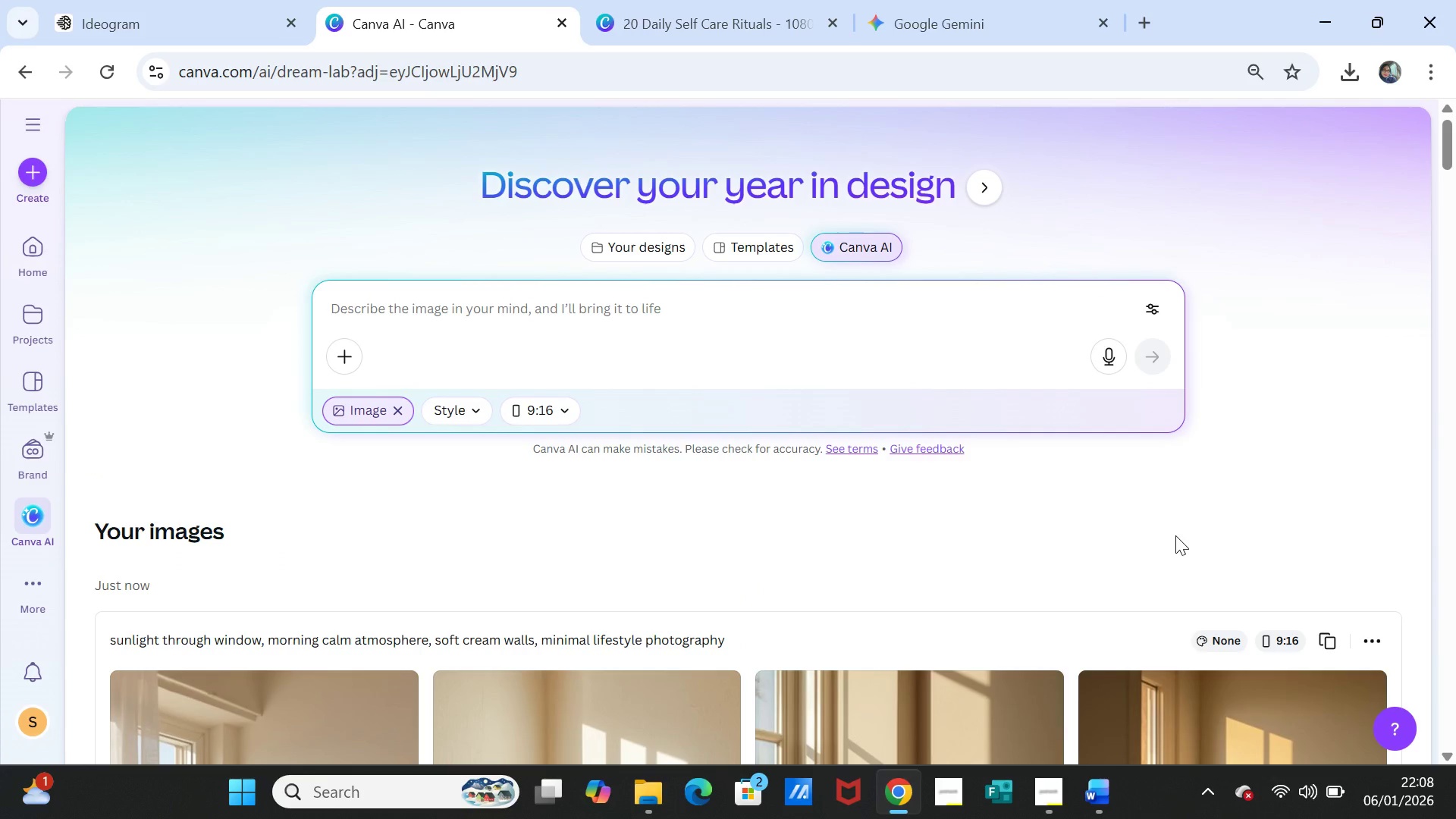 
scroll: coordinate [1175, 535], scroll_direction: down, amount: 1.0
 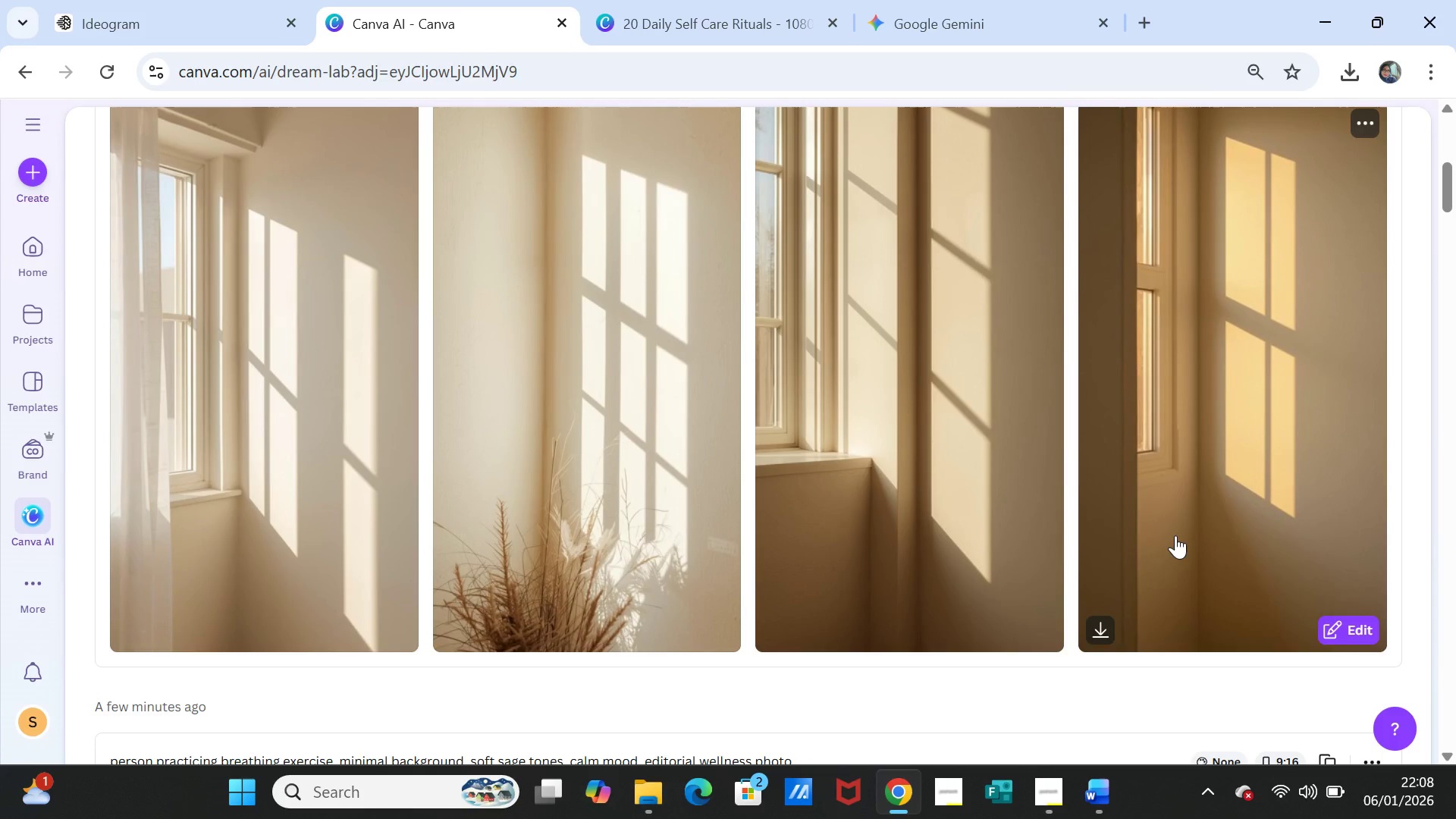 
scroll: coordinate [1175, 535], scroll_direction: up, amount: 1.0
 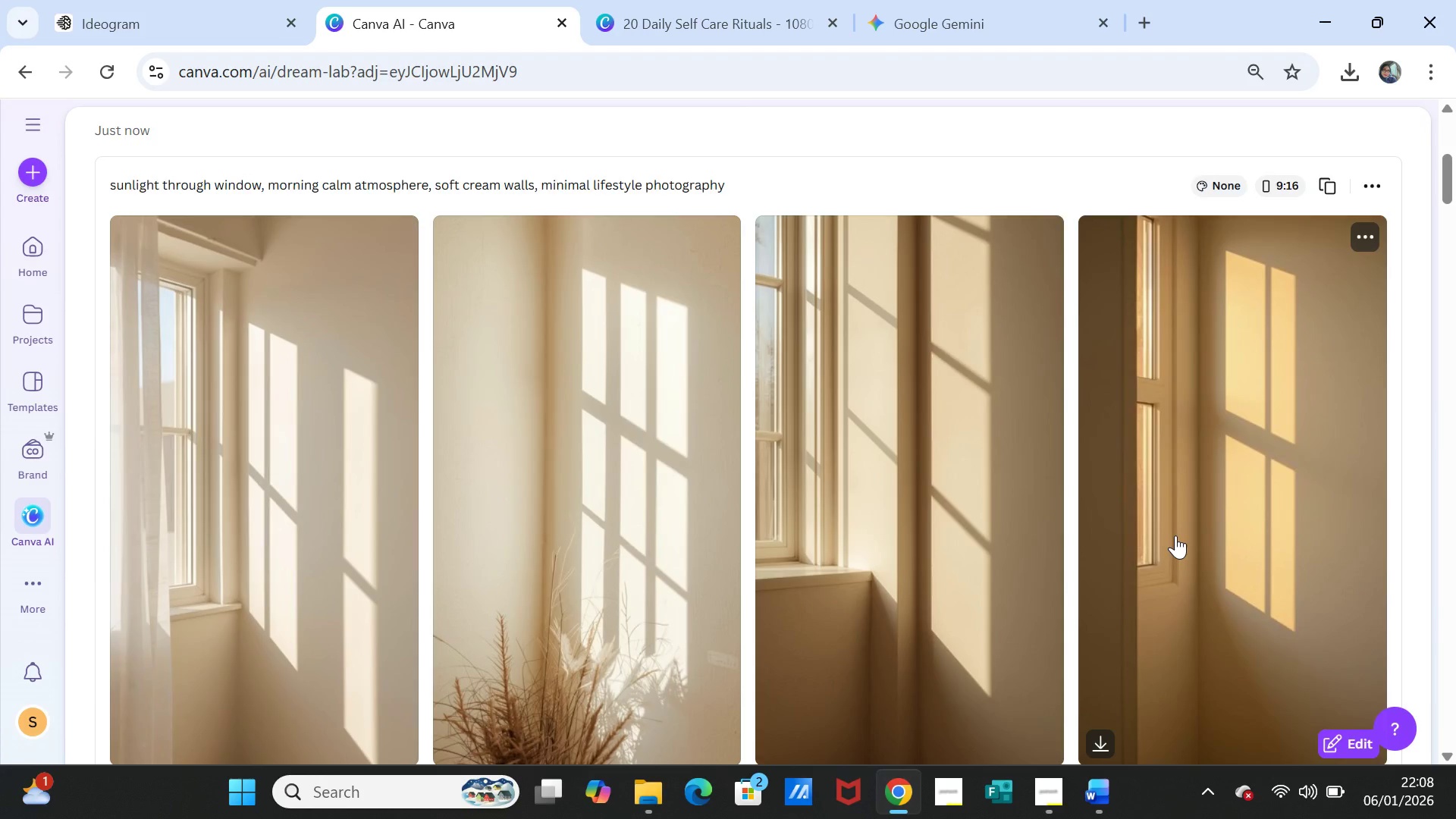 
scroll: coordinate [1175, 535], scroll_direction: down, amount: 1.0
 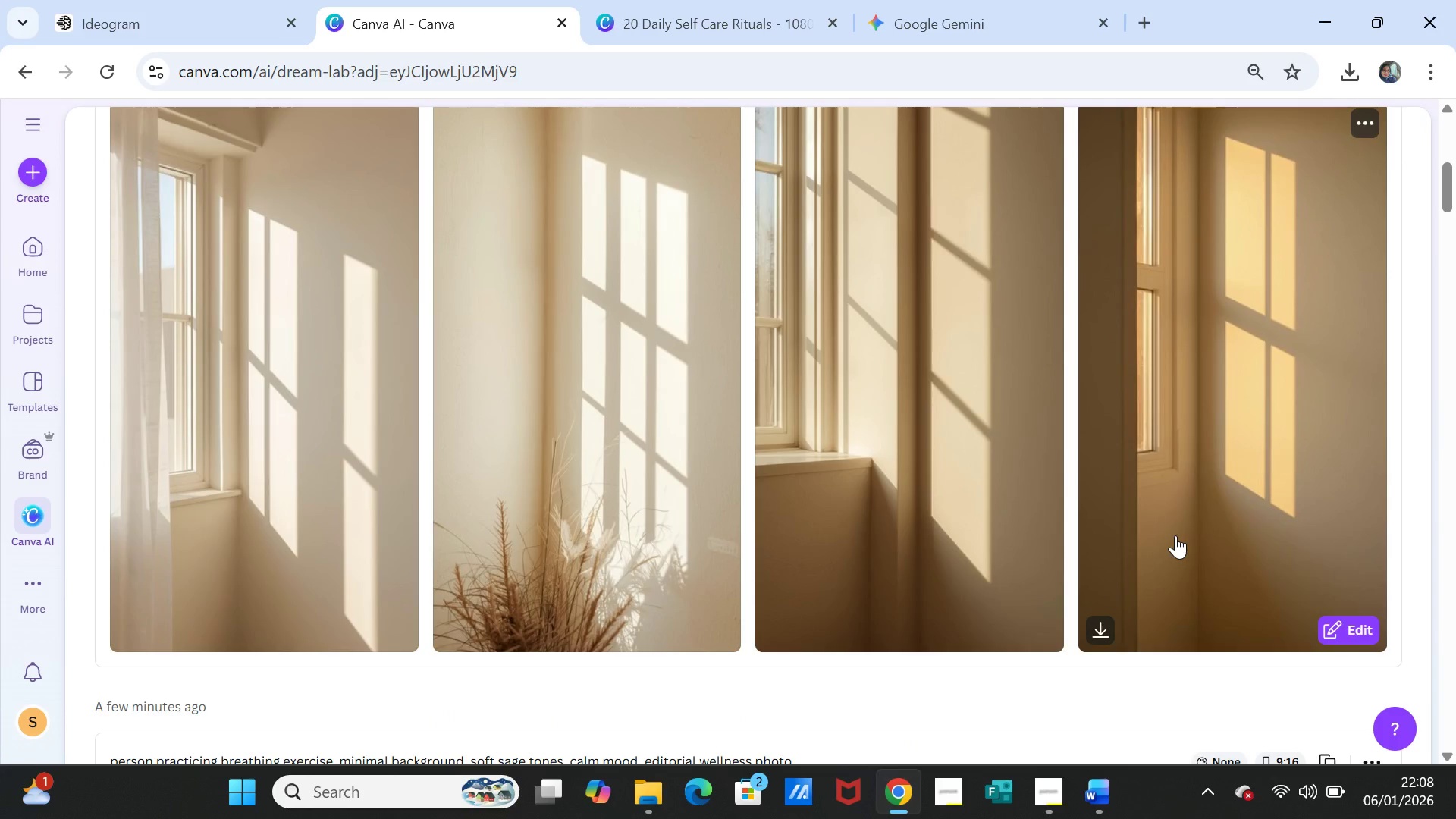 
scroll: coordinate [1175, 535], scroll_direction: up, amount: 1.0
 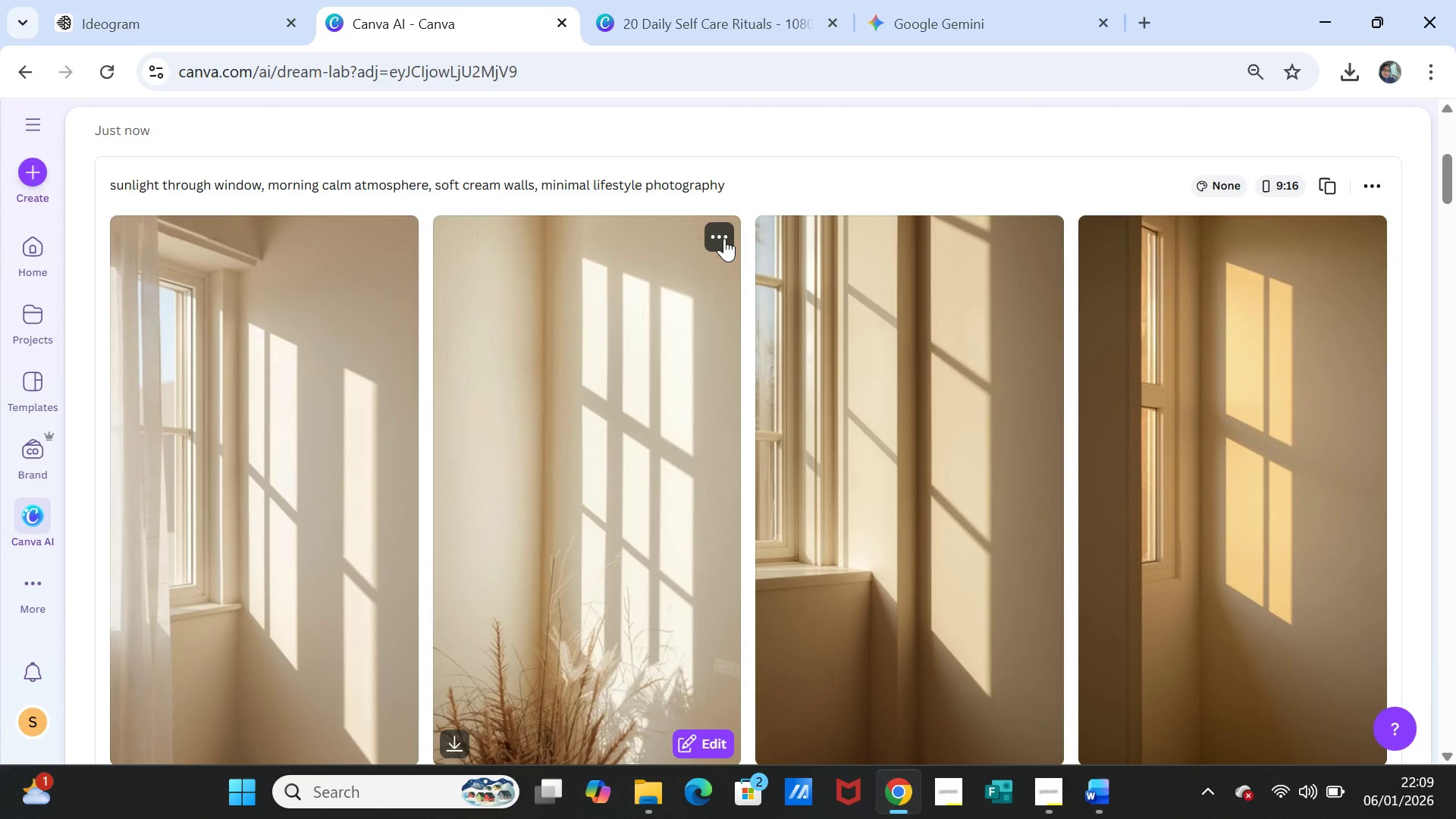 
wait(7.51)
 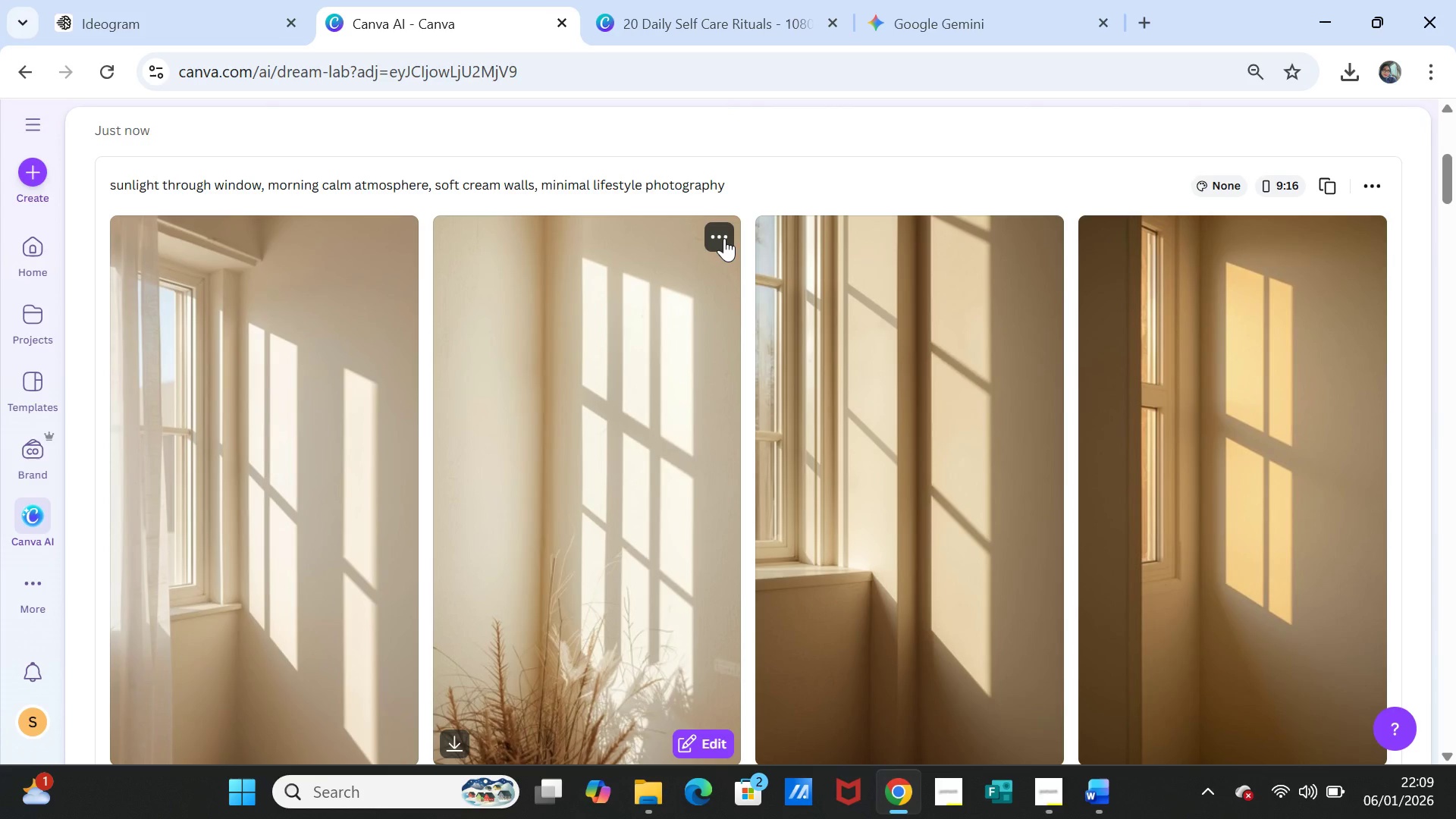 
left_click([716, 233])
 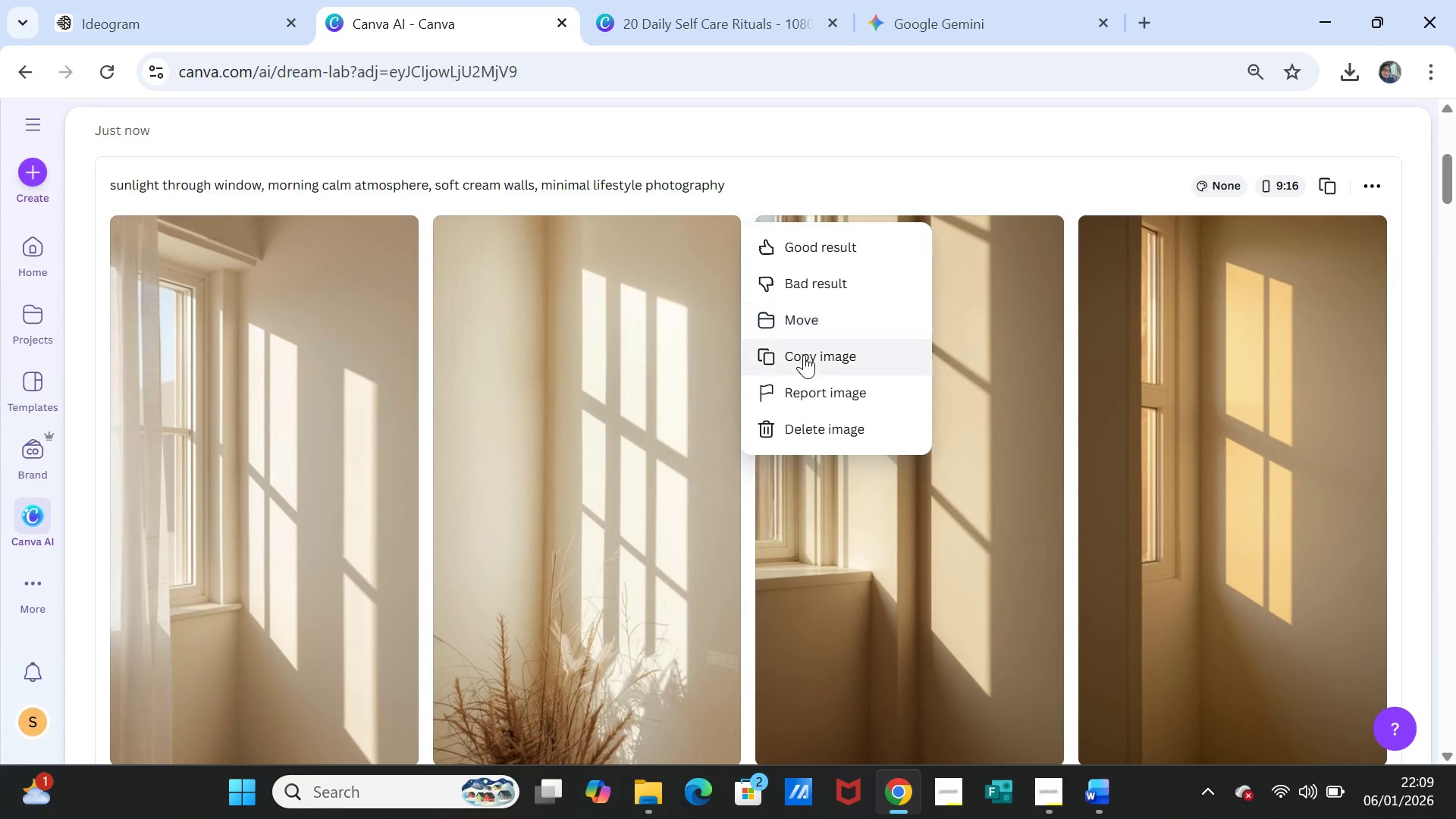 
left_click([804, 355])
 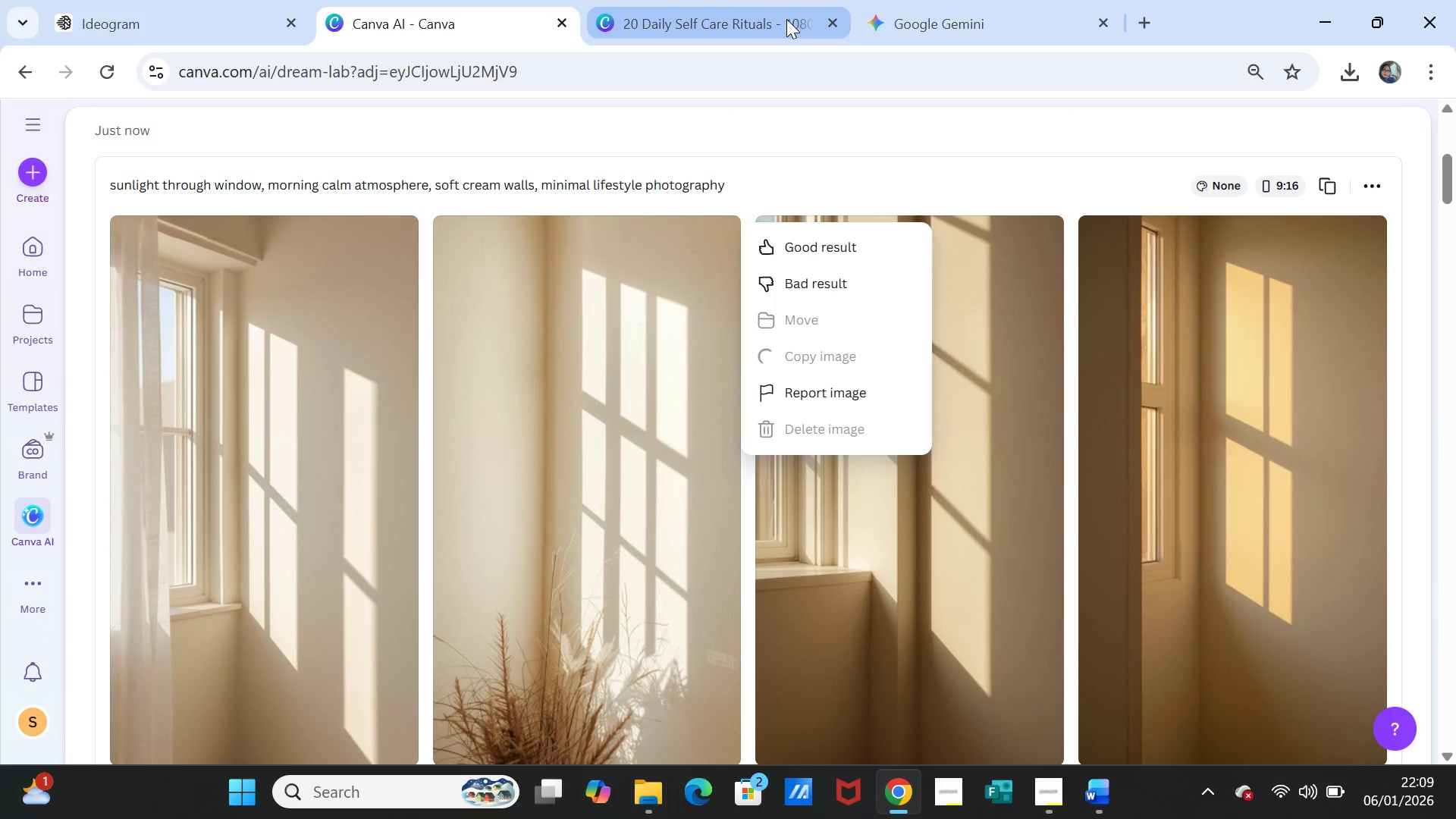 
left_click([780, 17])
 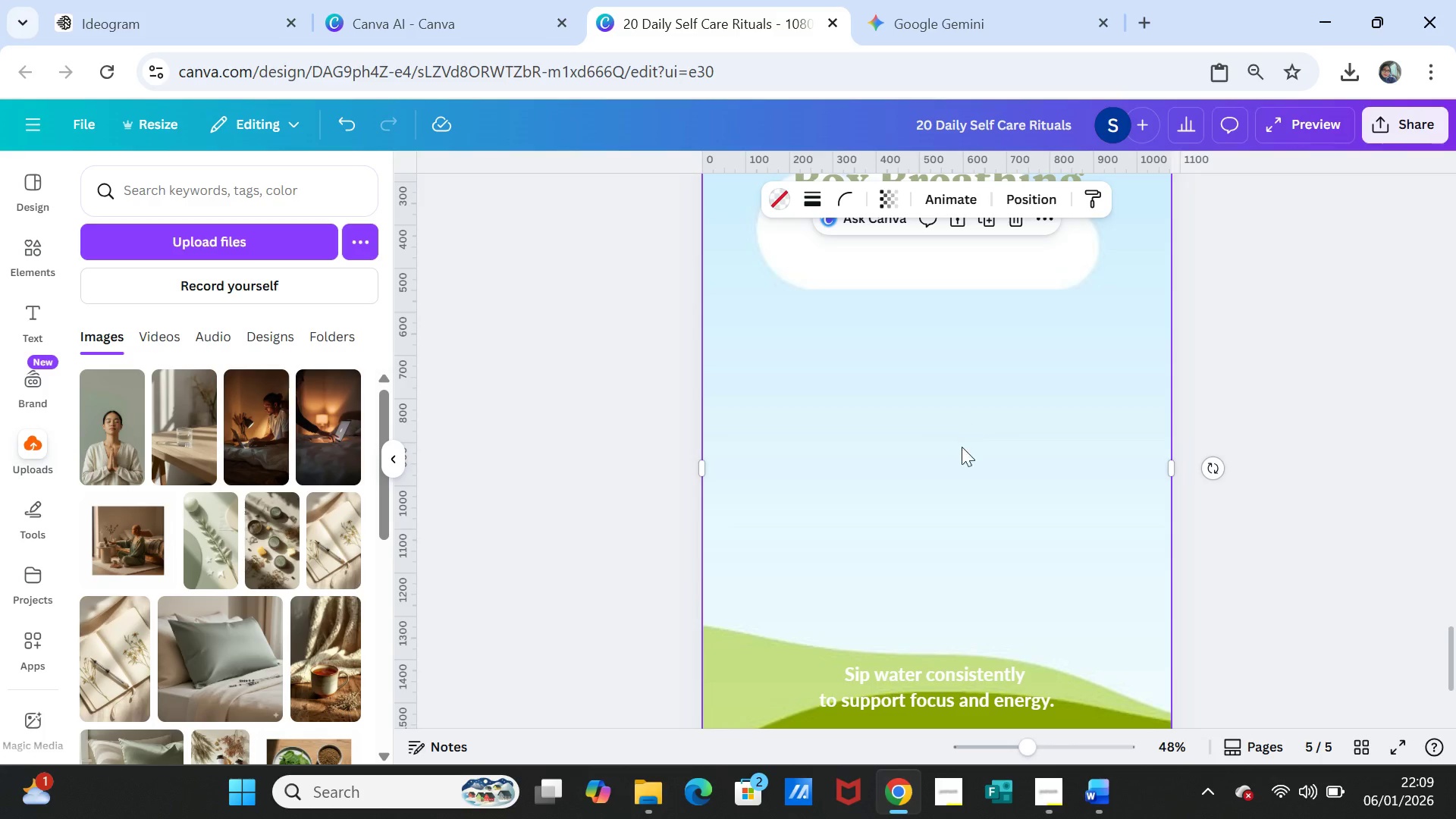 
left_click([962, 469])
 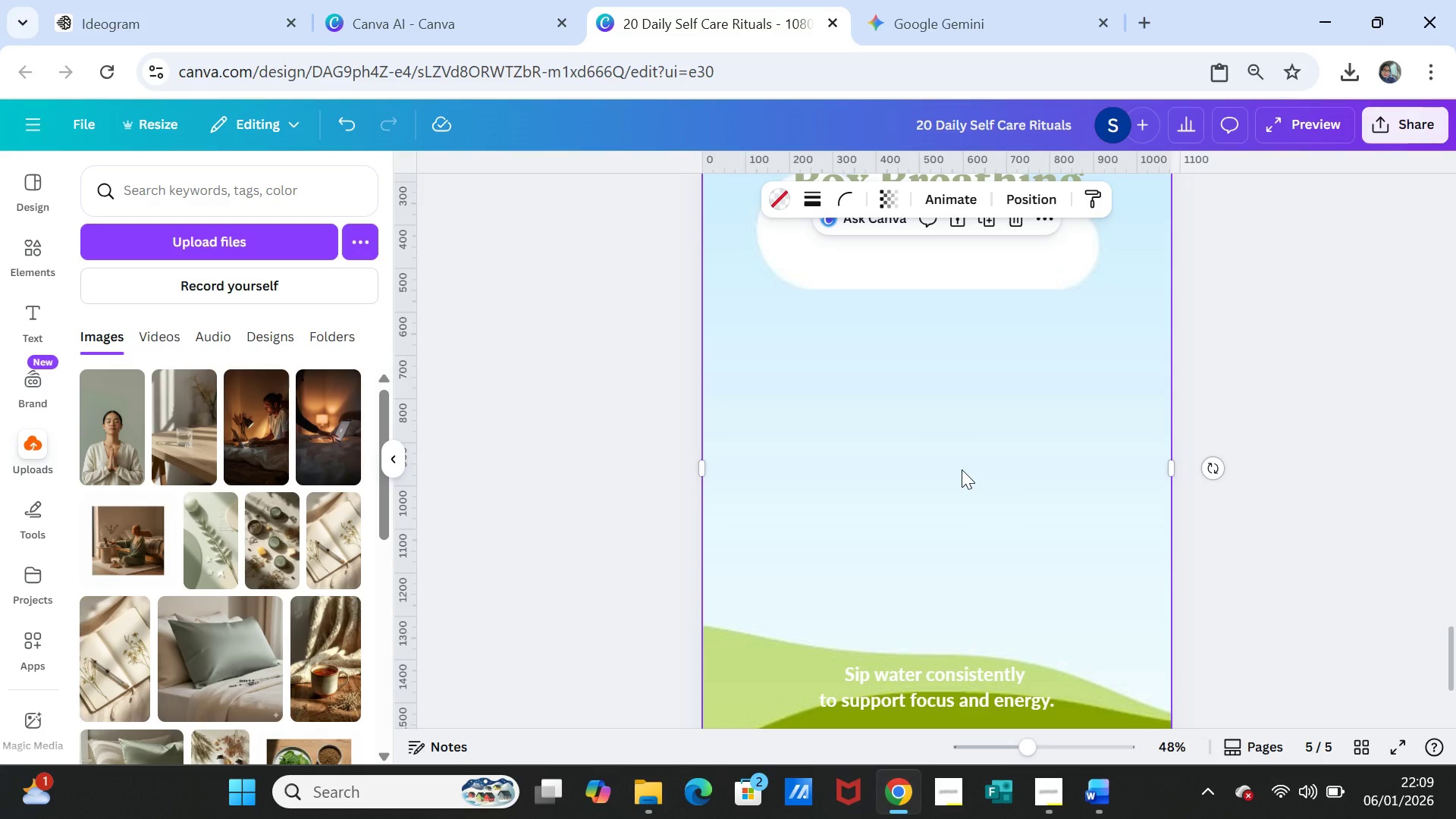 
right_click([962, 469])
 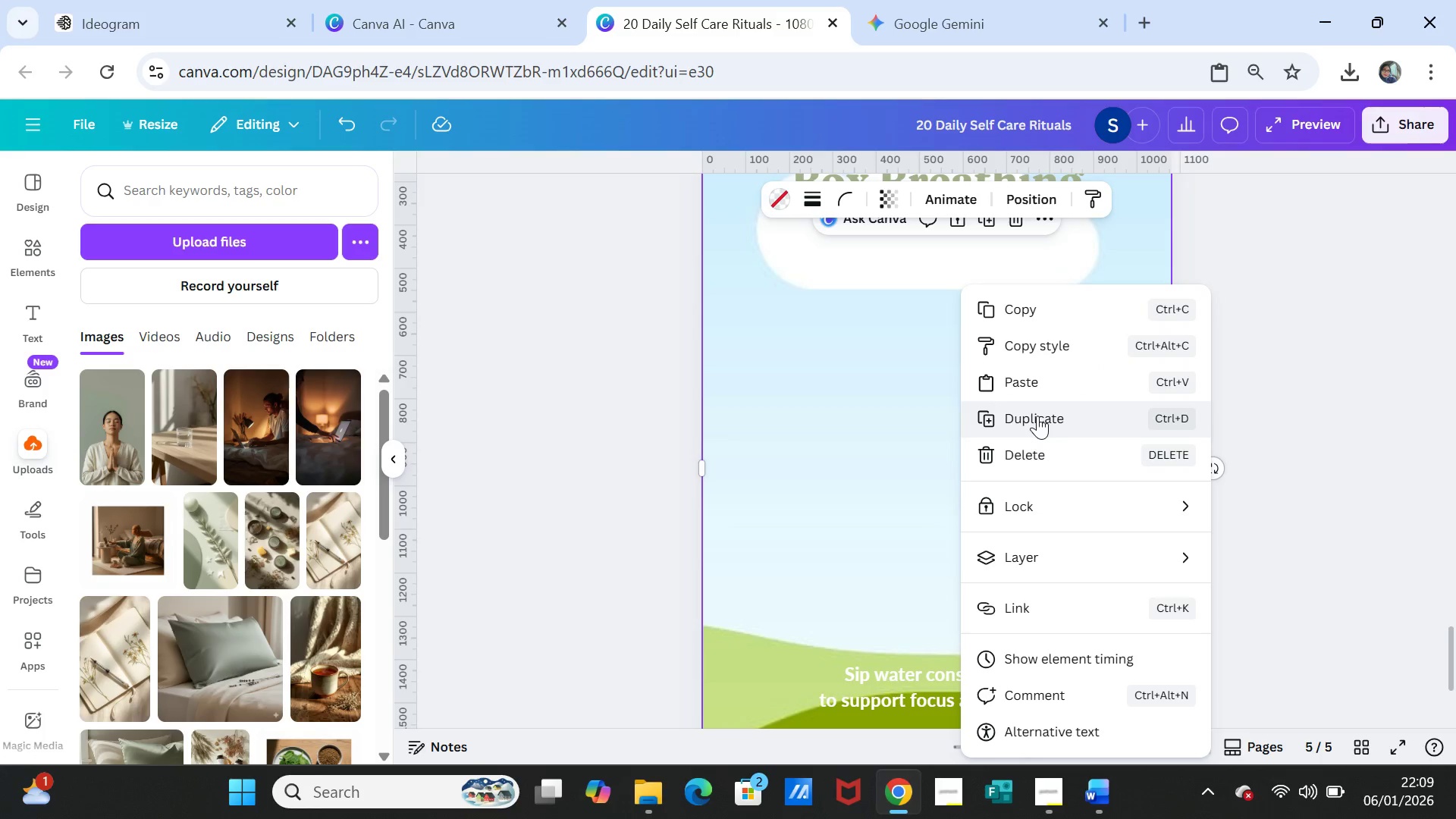 
left_click([1037, 416])
 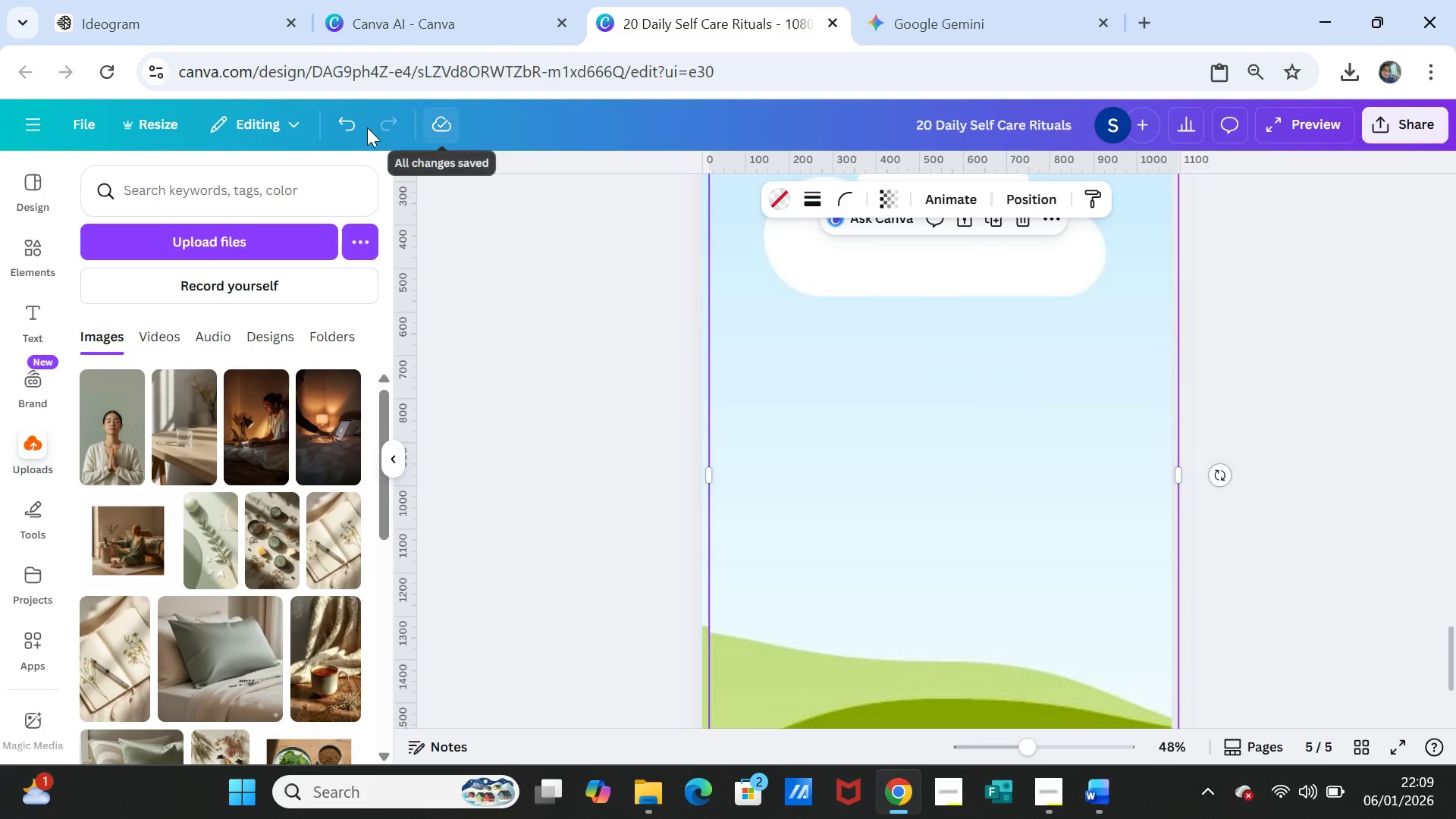 
left_click([345, 127])
 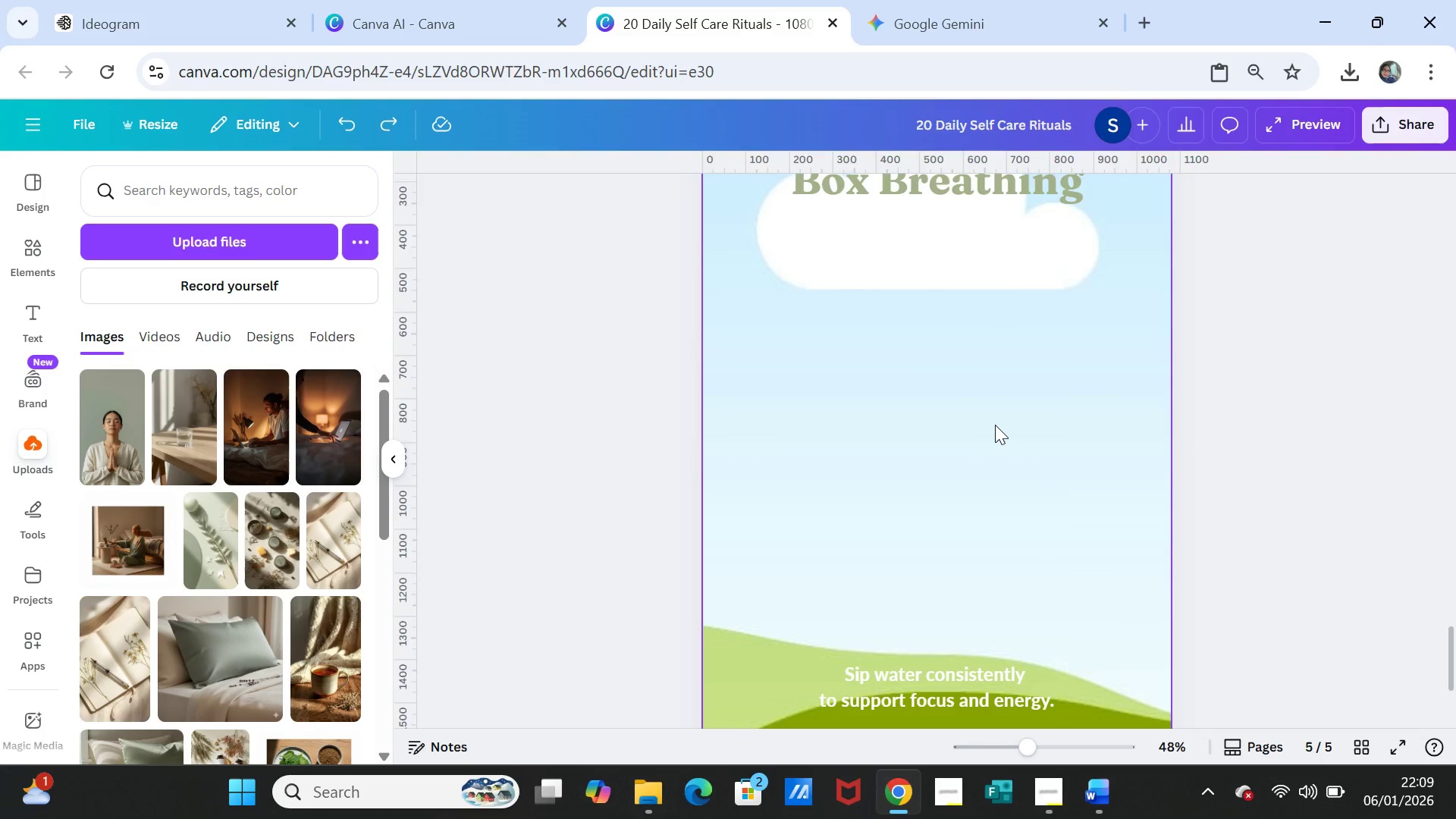 
left_click([995, 425])
 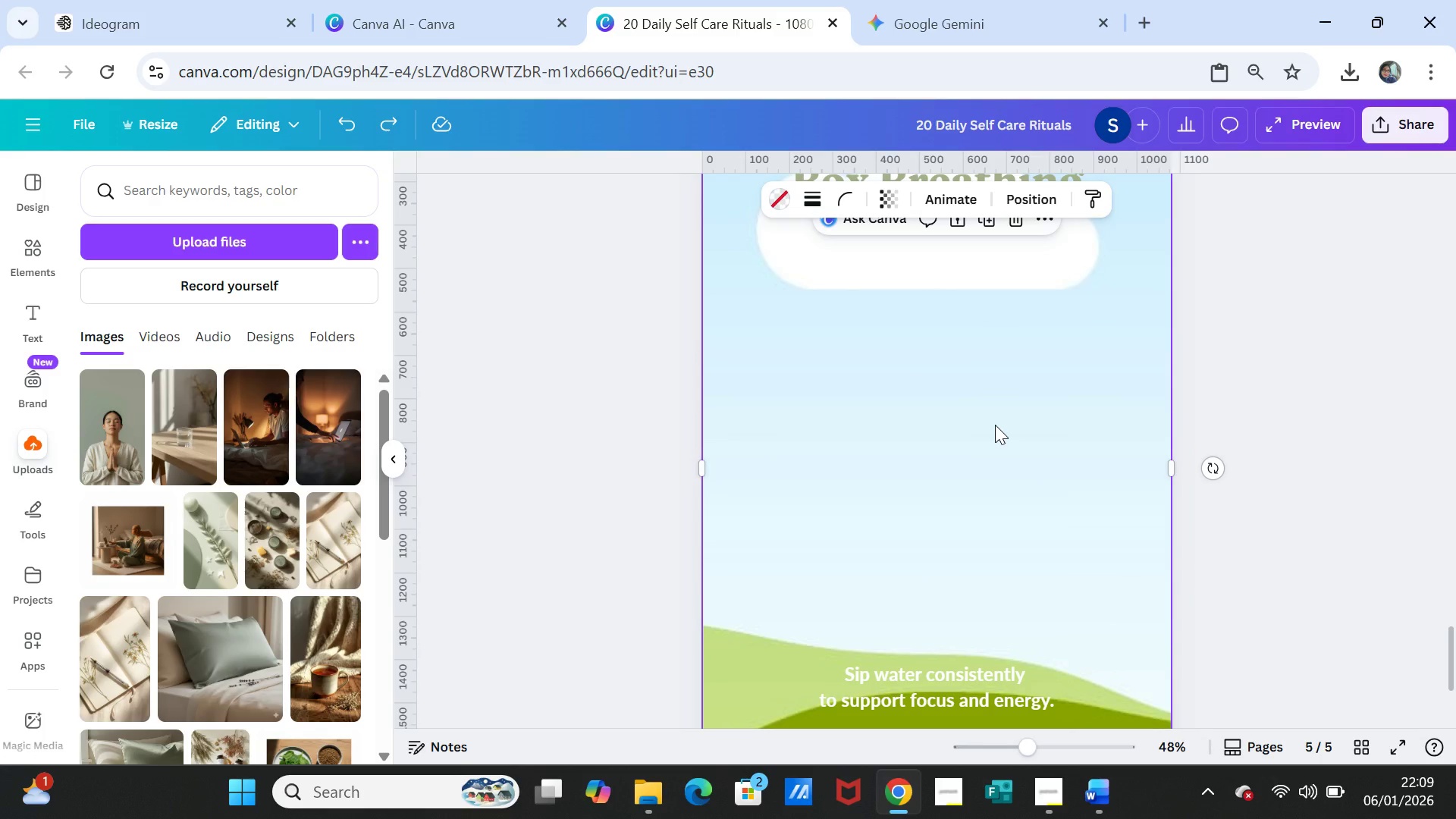 
right_click([995, 425])
 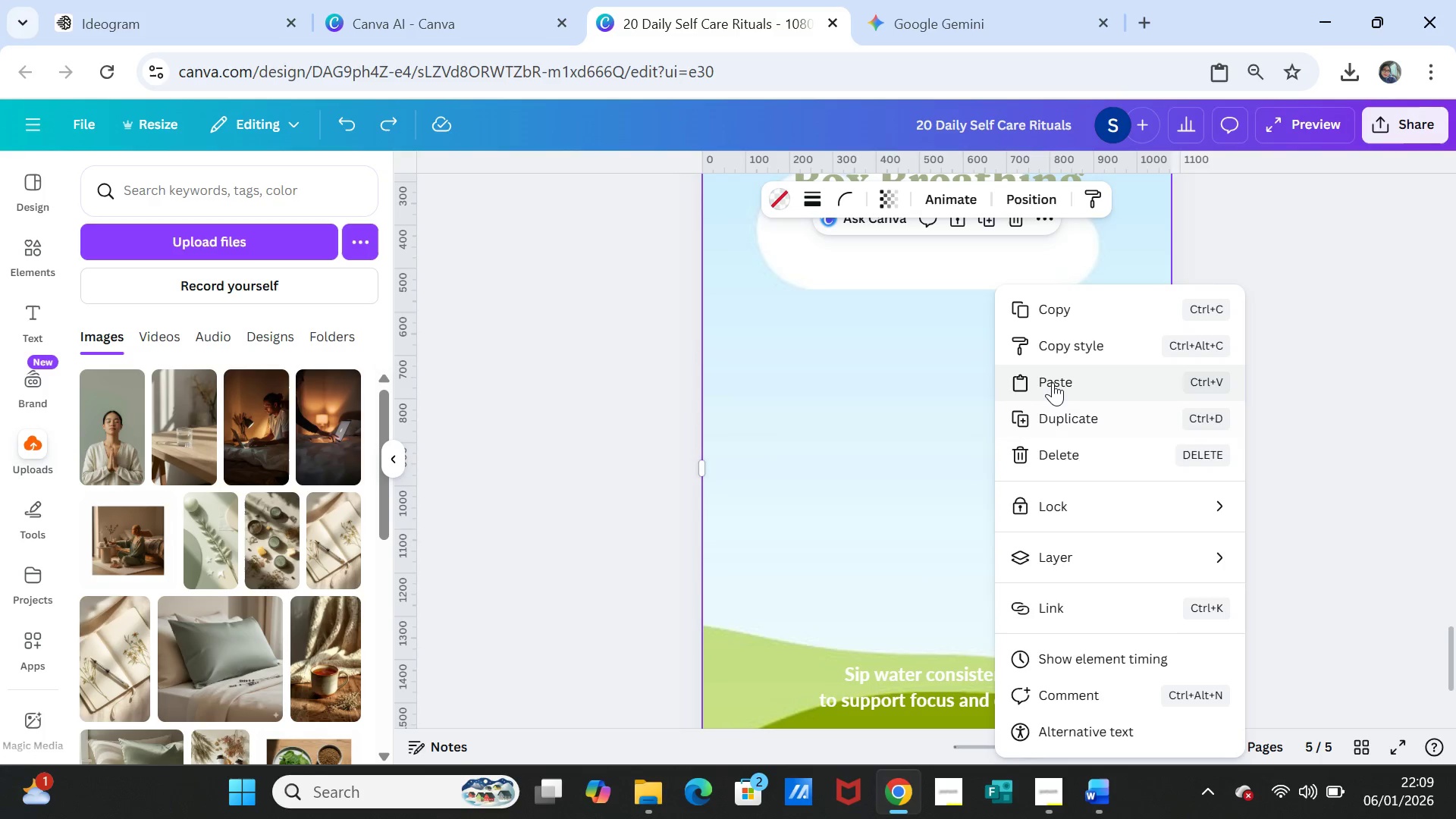 
left_click([1053, 382])
 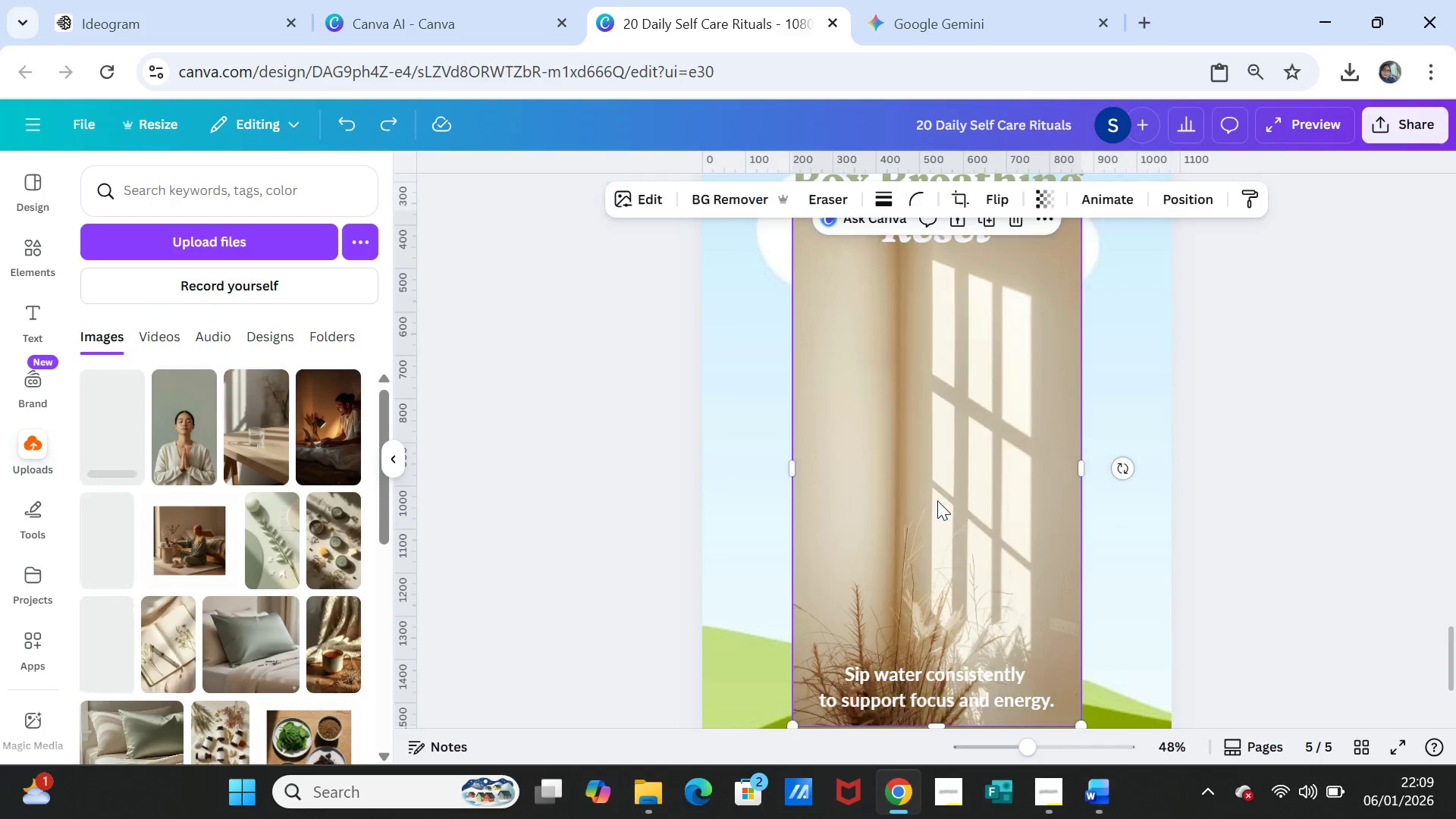 
left_click_drag(start_coordinate=[943, 493], to_coordinate=[945, 479])
 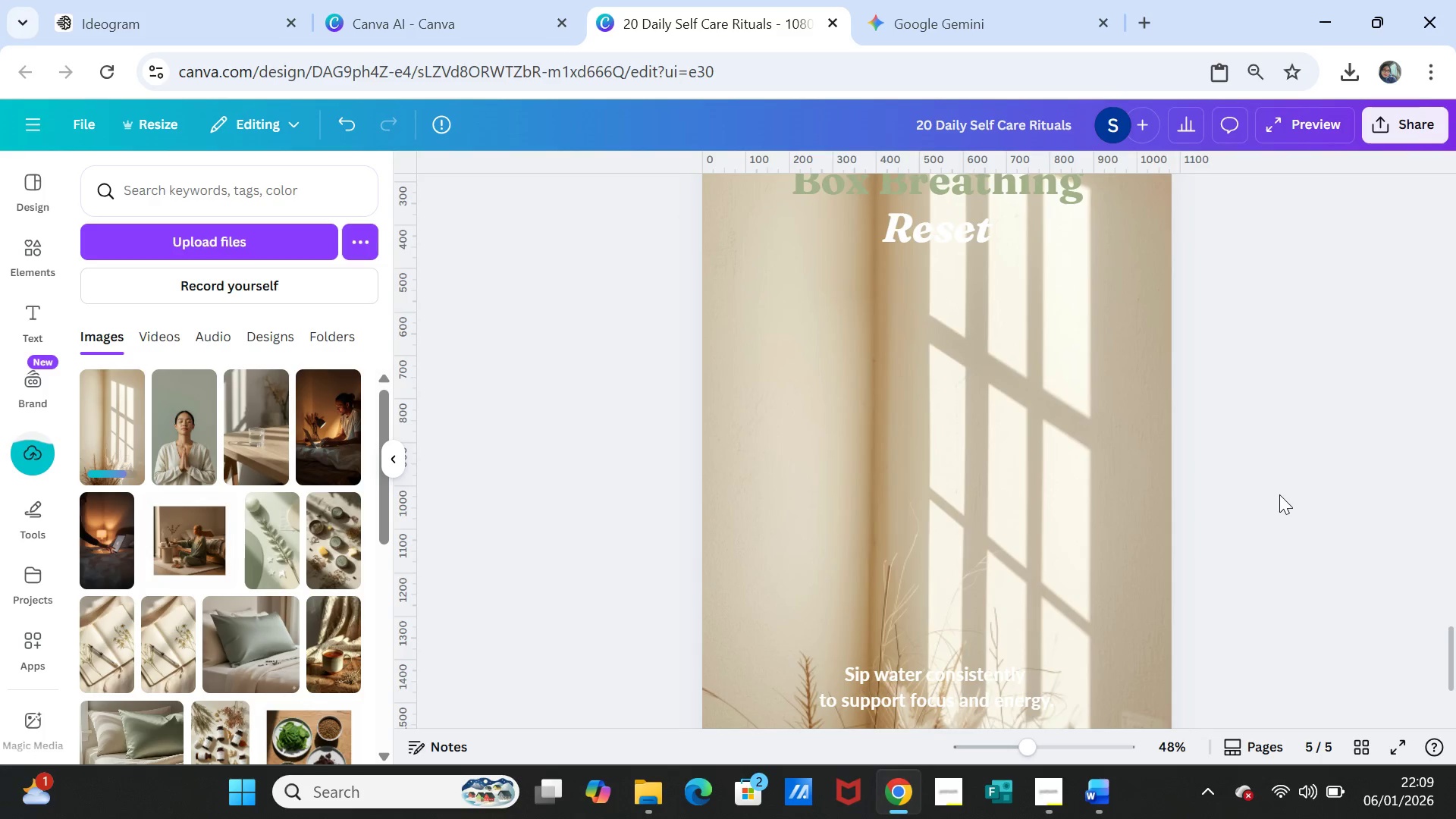 
left_click([1279, 494])
 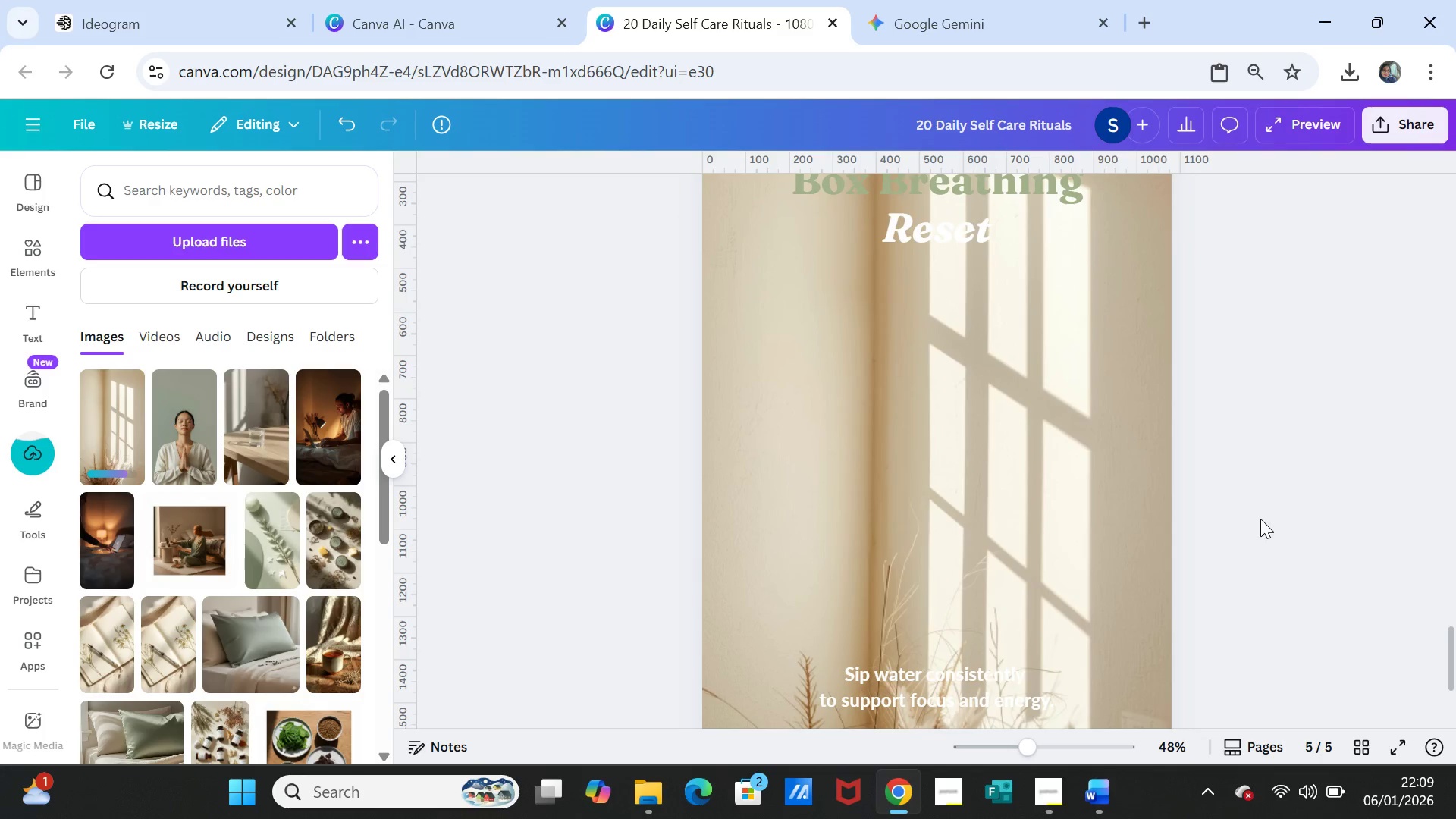 
scroll: coordinate [1258, 532], scroll_direction: down, amount: 3.0
 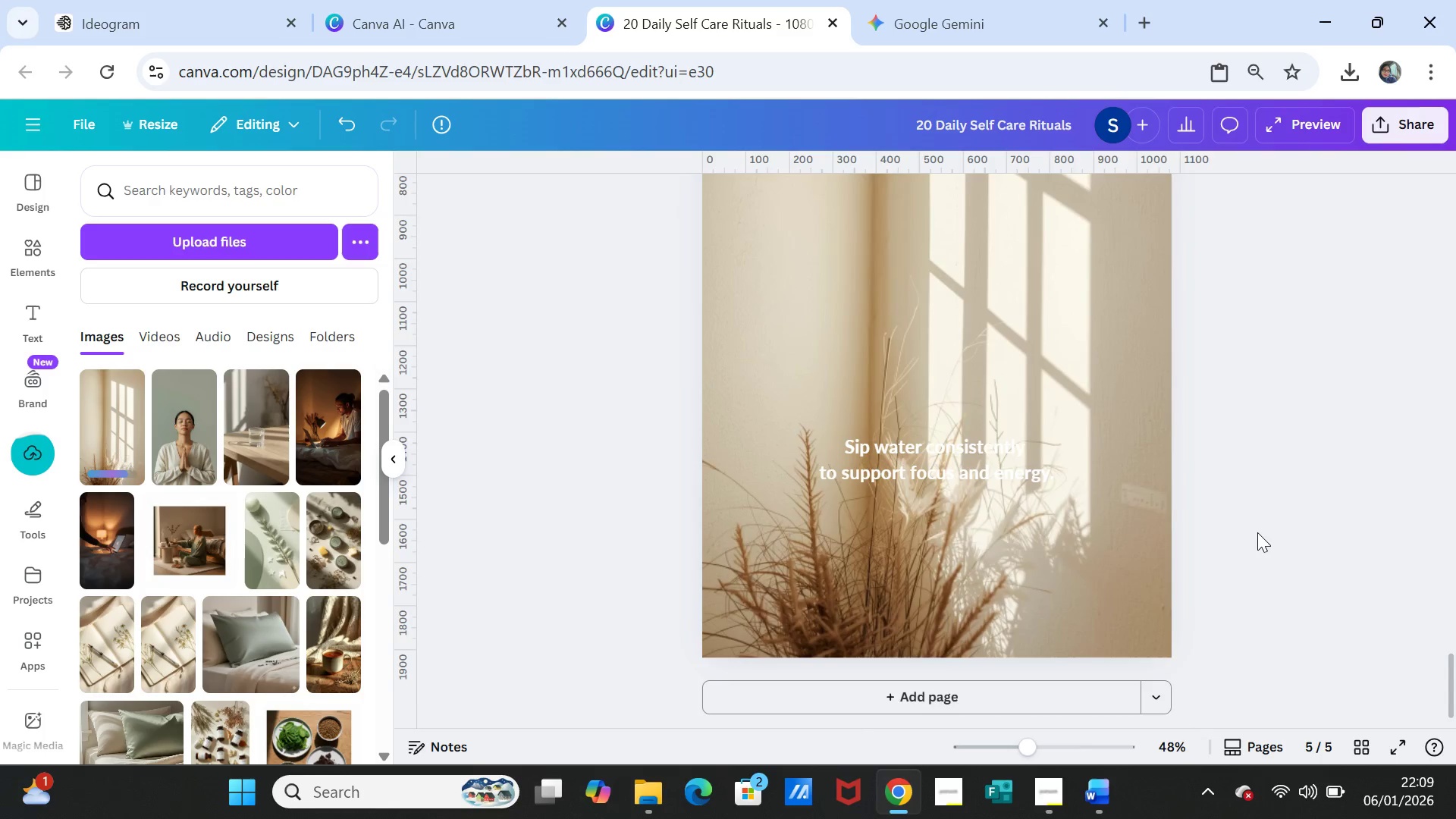 
scroll: coordinate [1257, 531], scroll_direction: up, amount: 3.0
 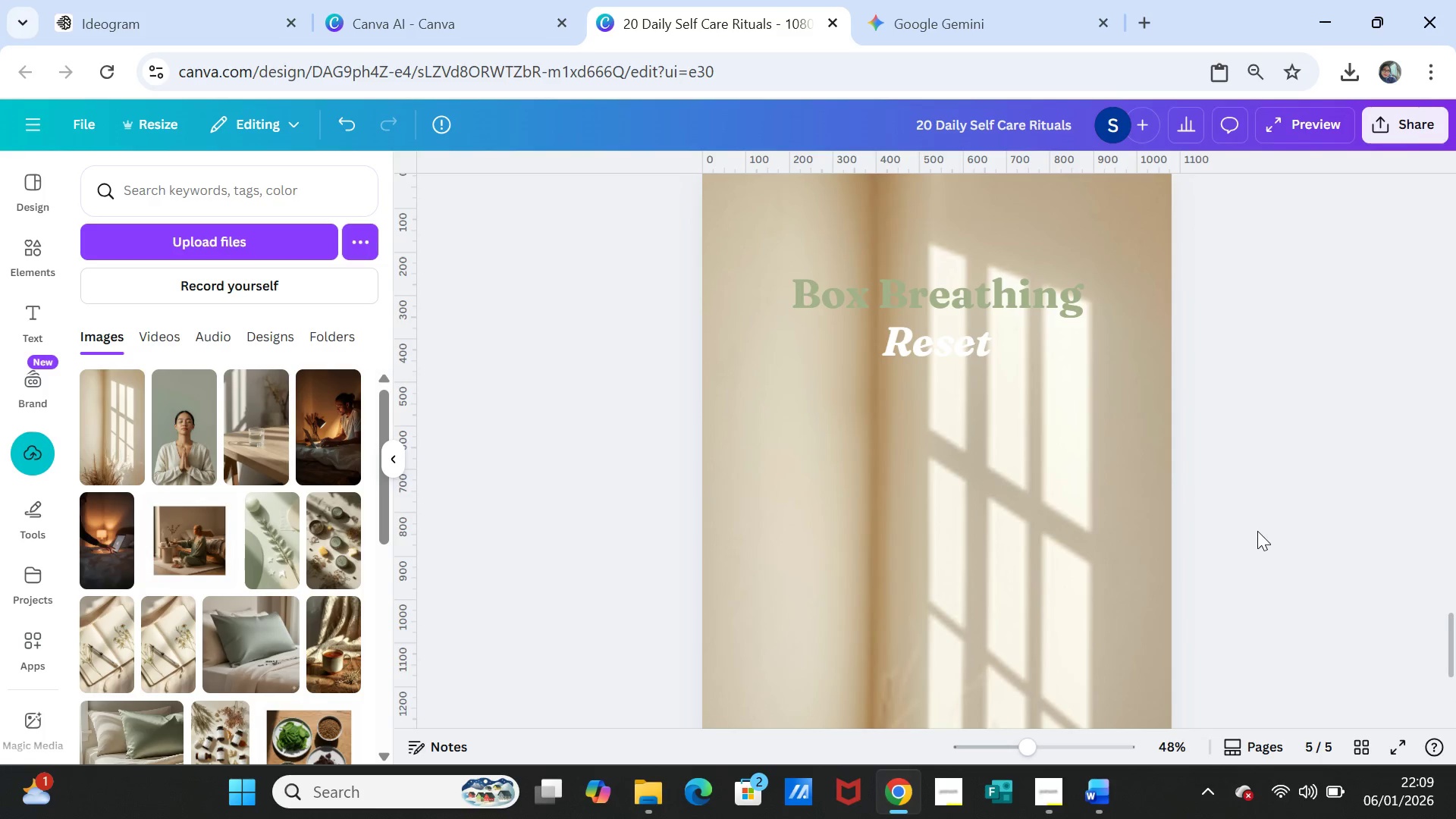 
scroll: coordinate [1257, 531], scroll_direction: down, amount: 2.0
 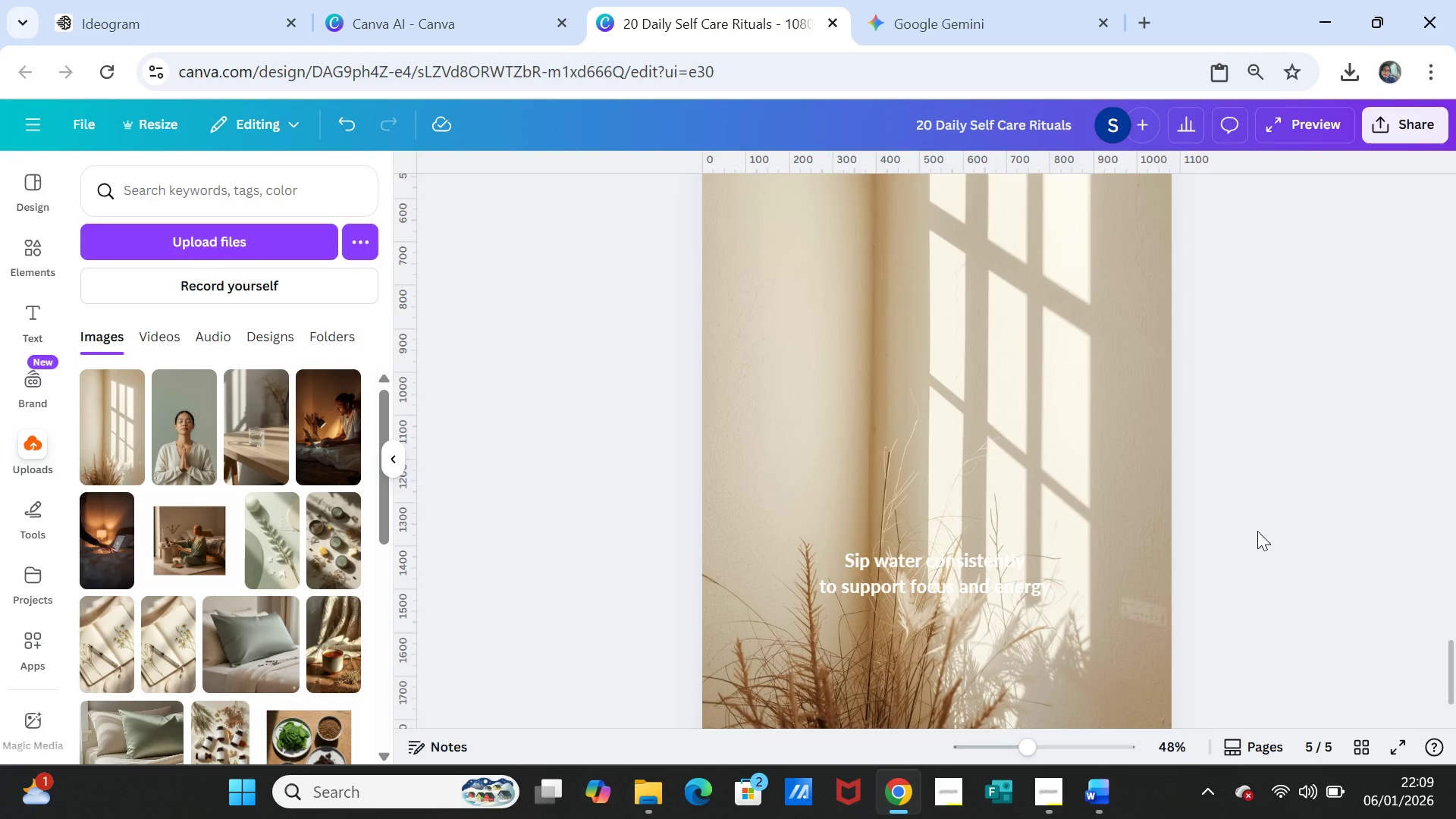 
scroll: coordinate [1257, 531], scroll_direction: up, amount: 2.0
 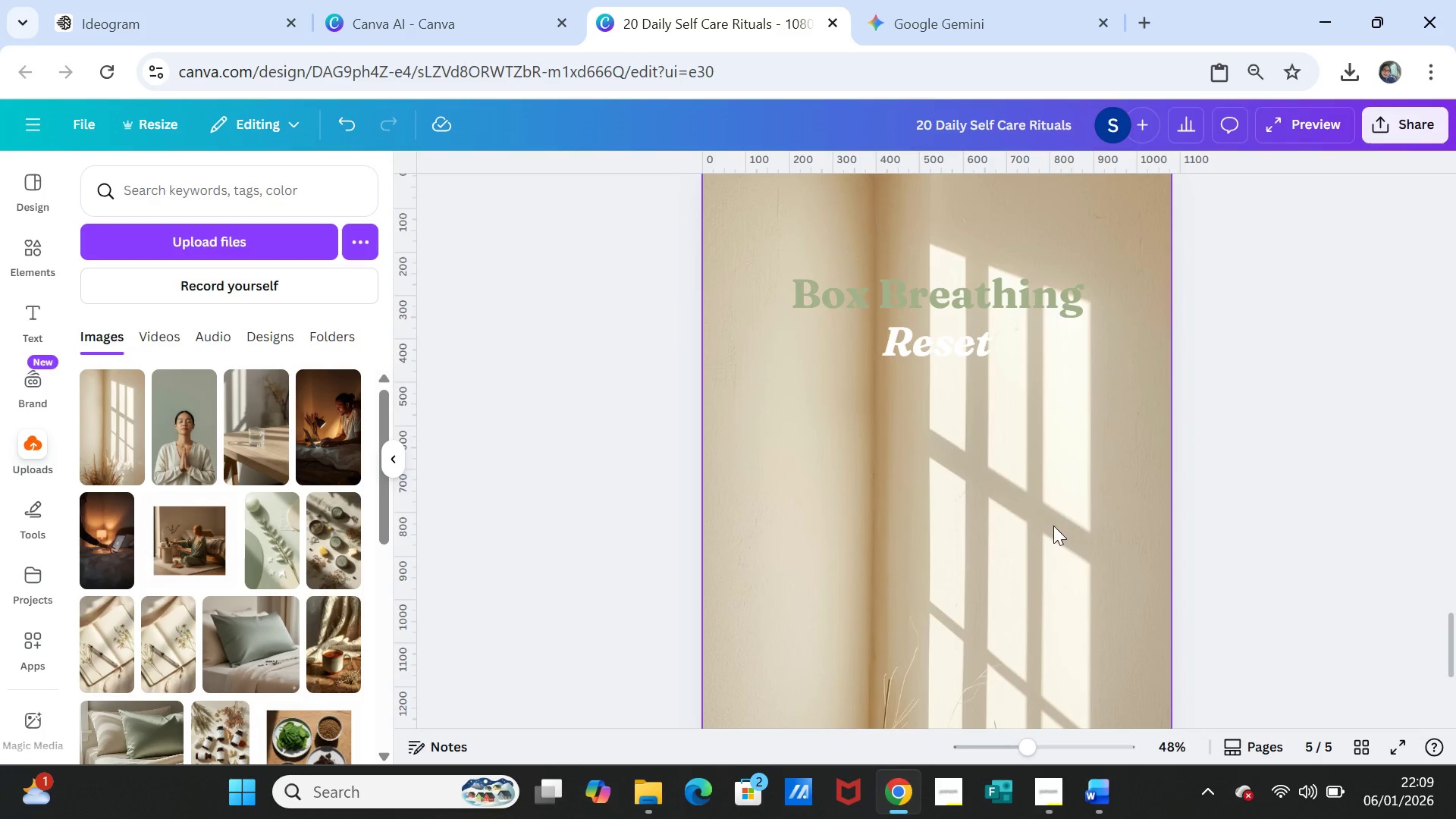 
left_click([1053, 526])
 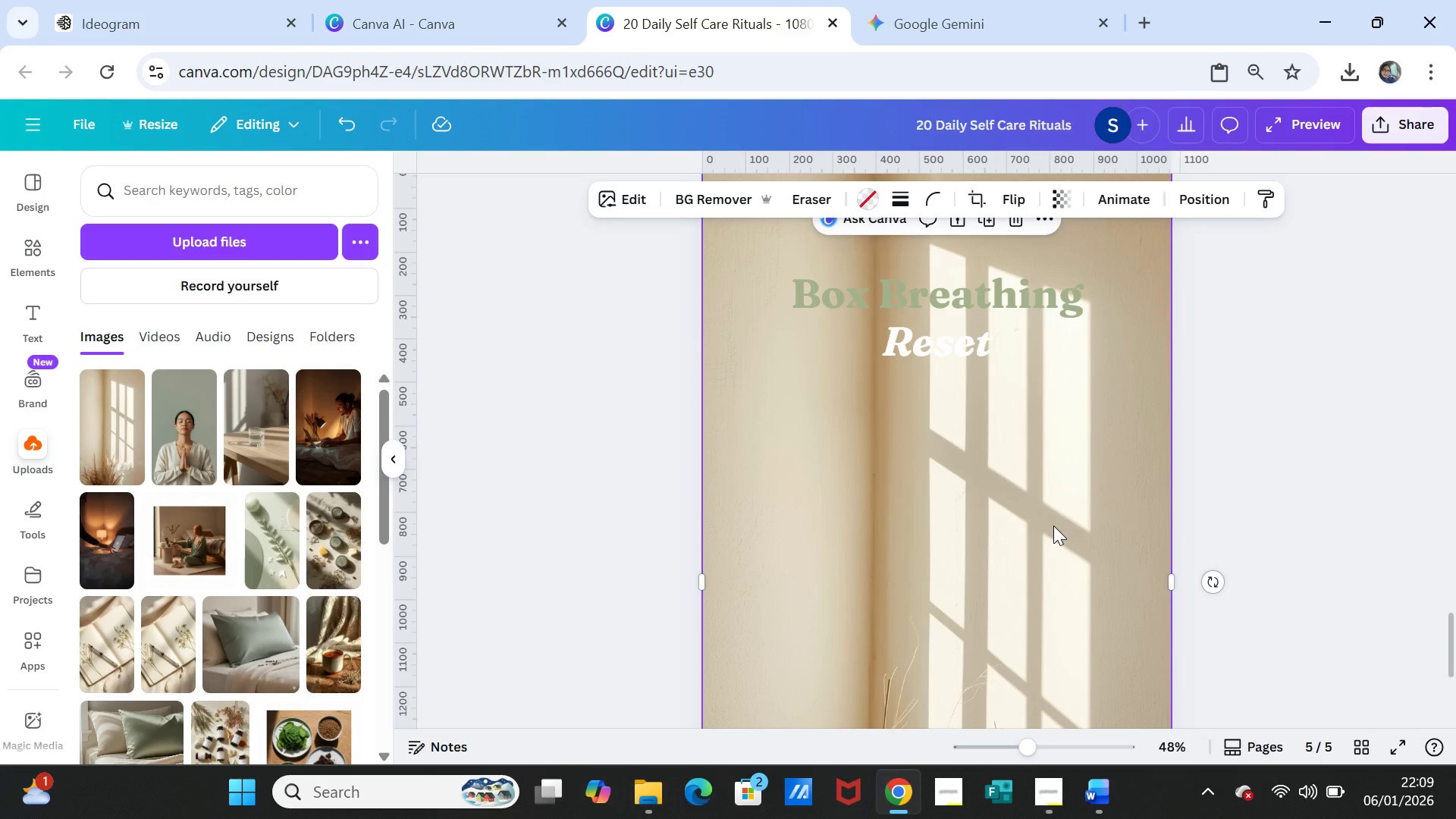 
key(Backspace)
 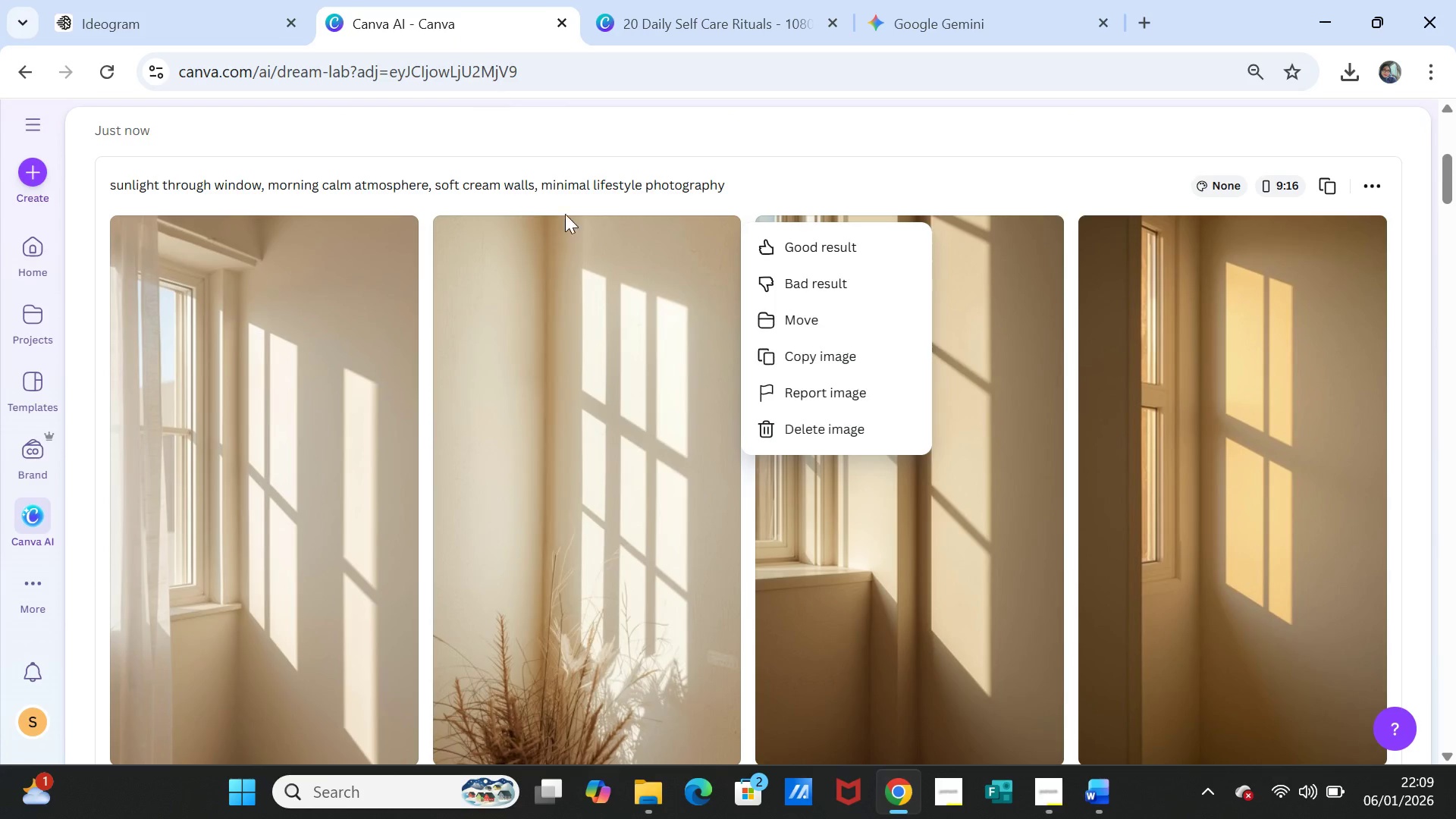 
scroll: coordinate [452, 445], scroll_direction: up, amount: 1.0
 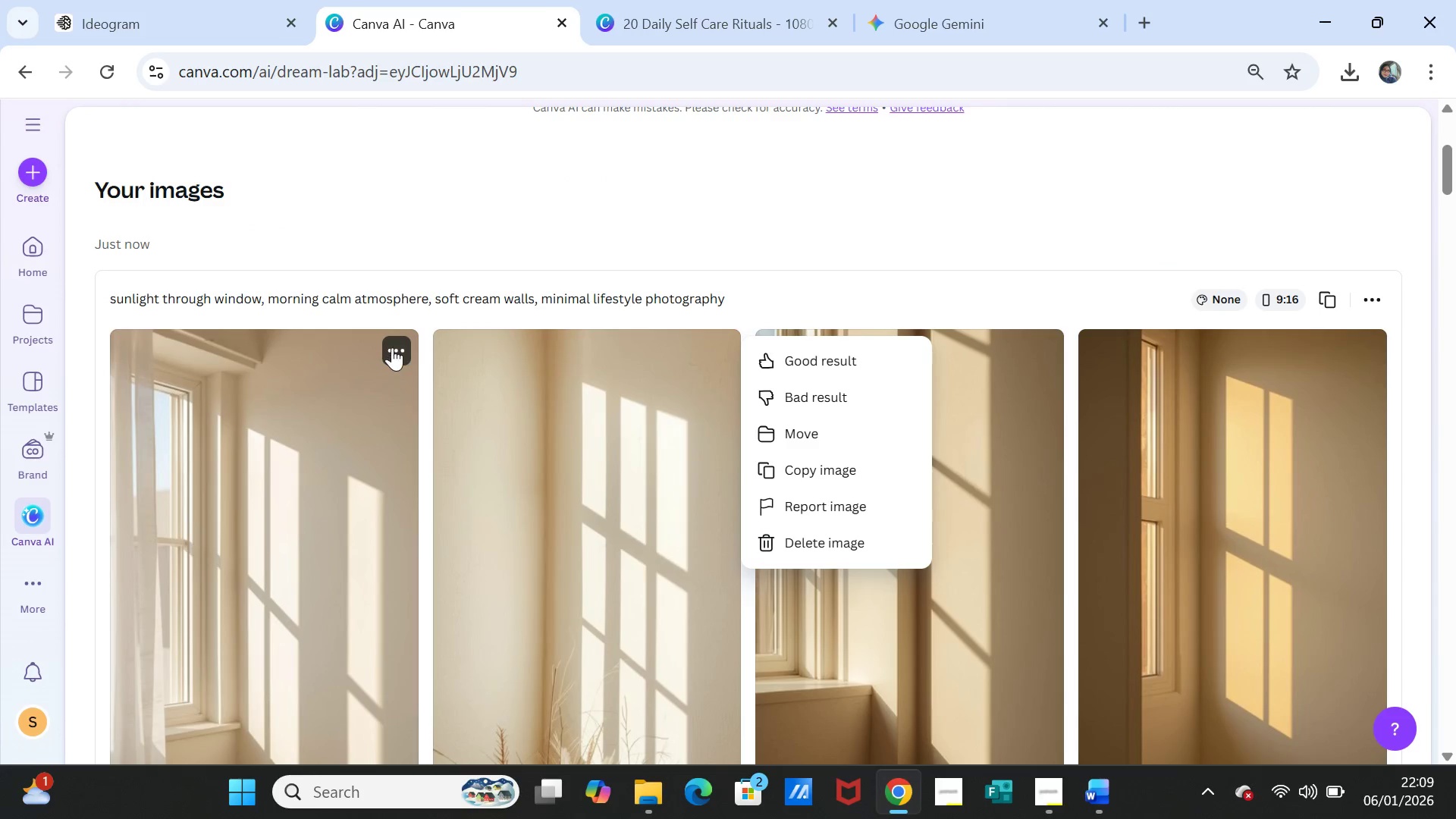 
left_click([395, 346])
 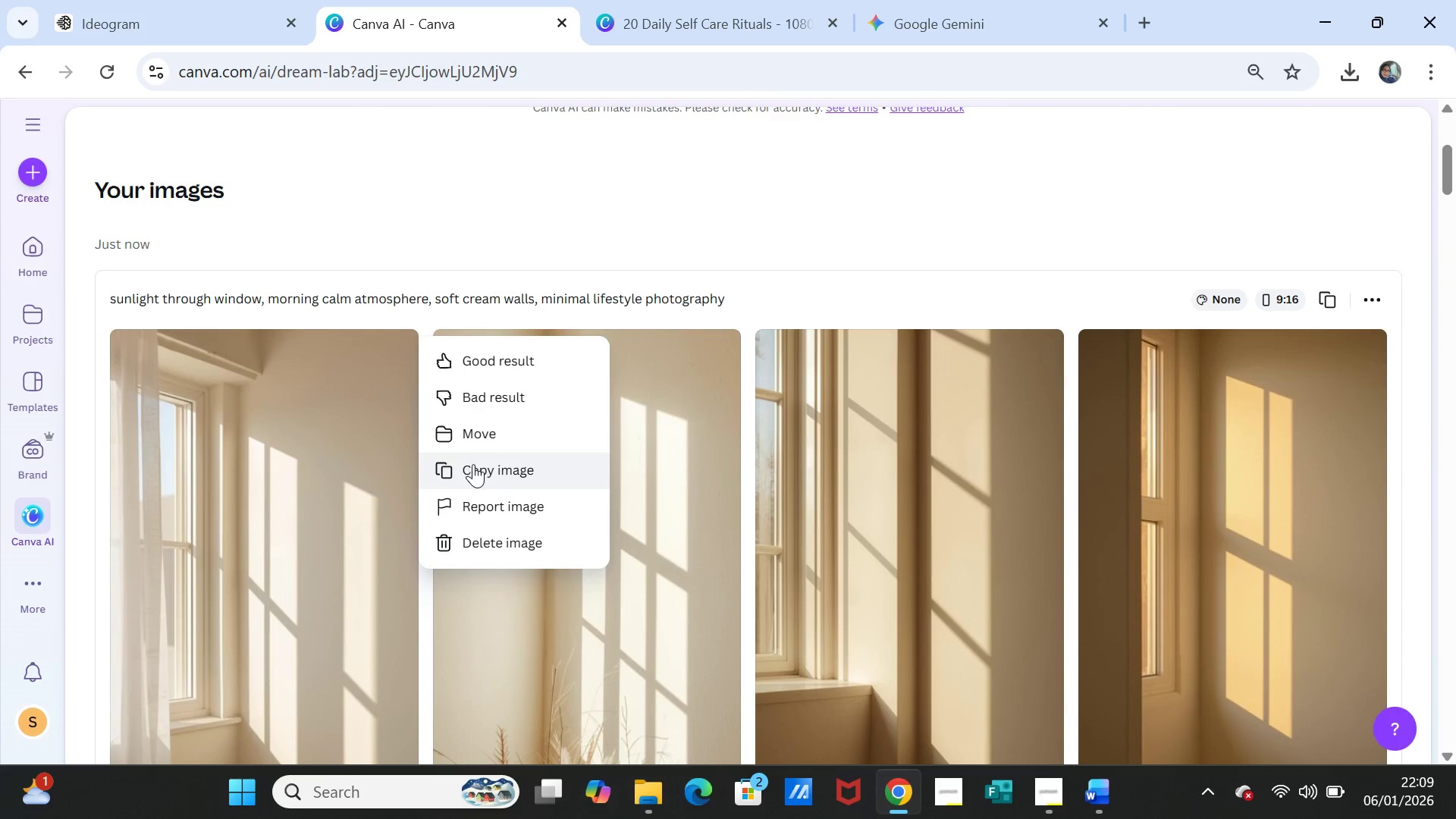 
left_click([476, 467])
 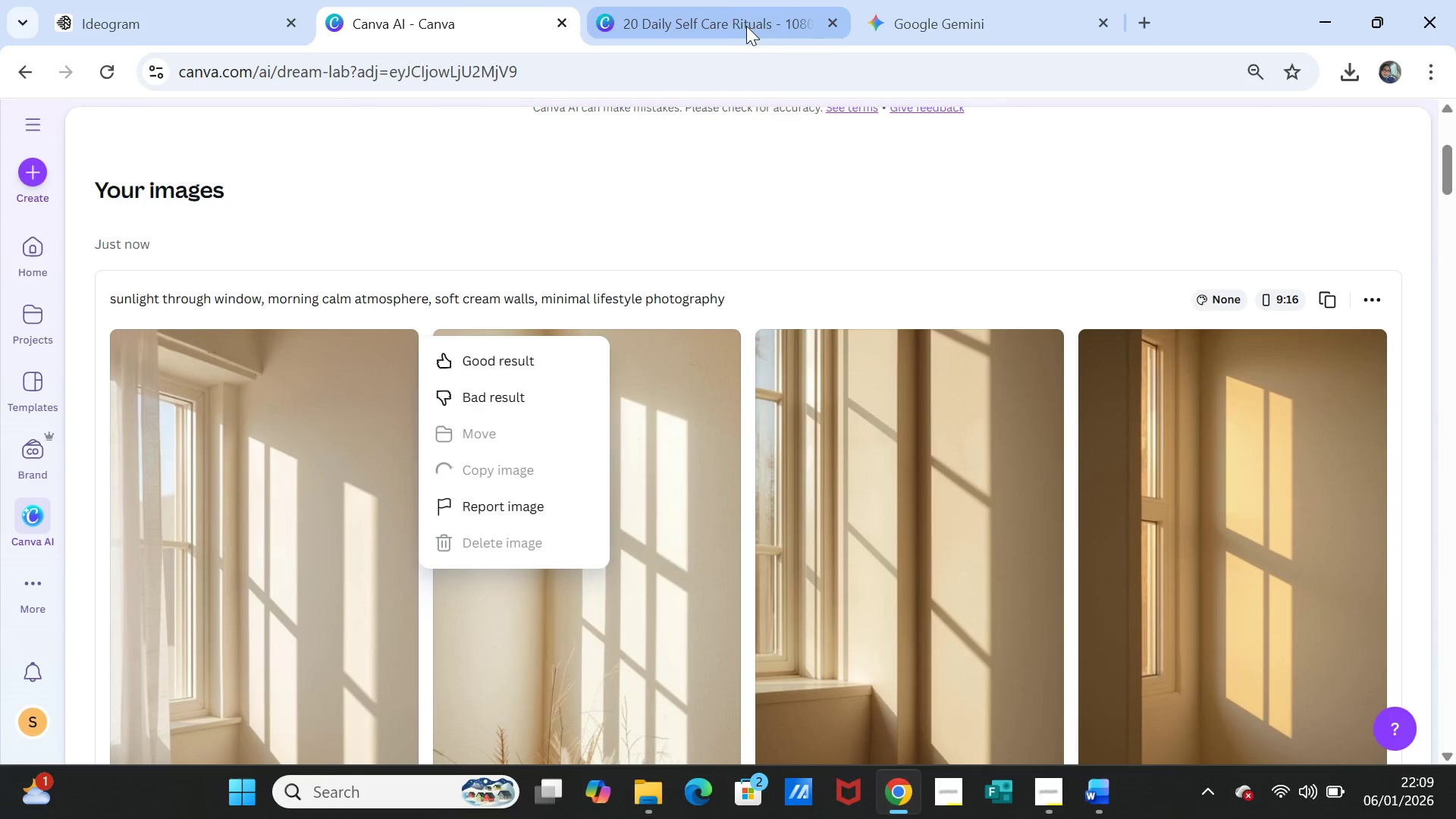 
left_click([735, 15])
 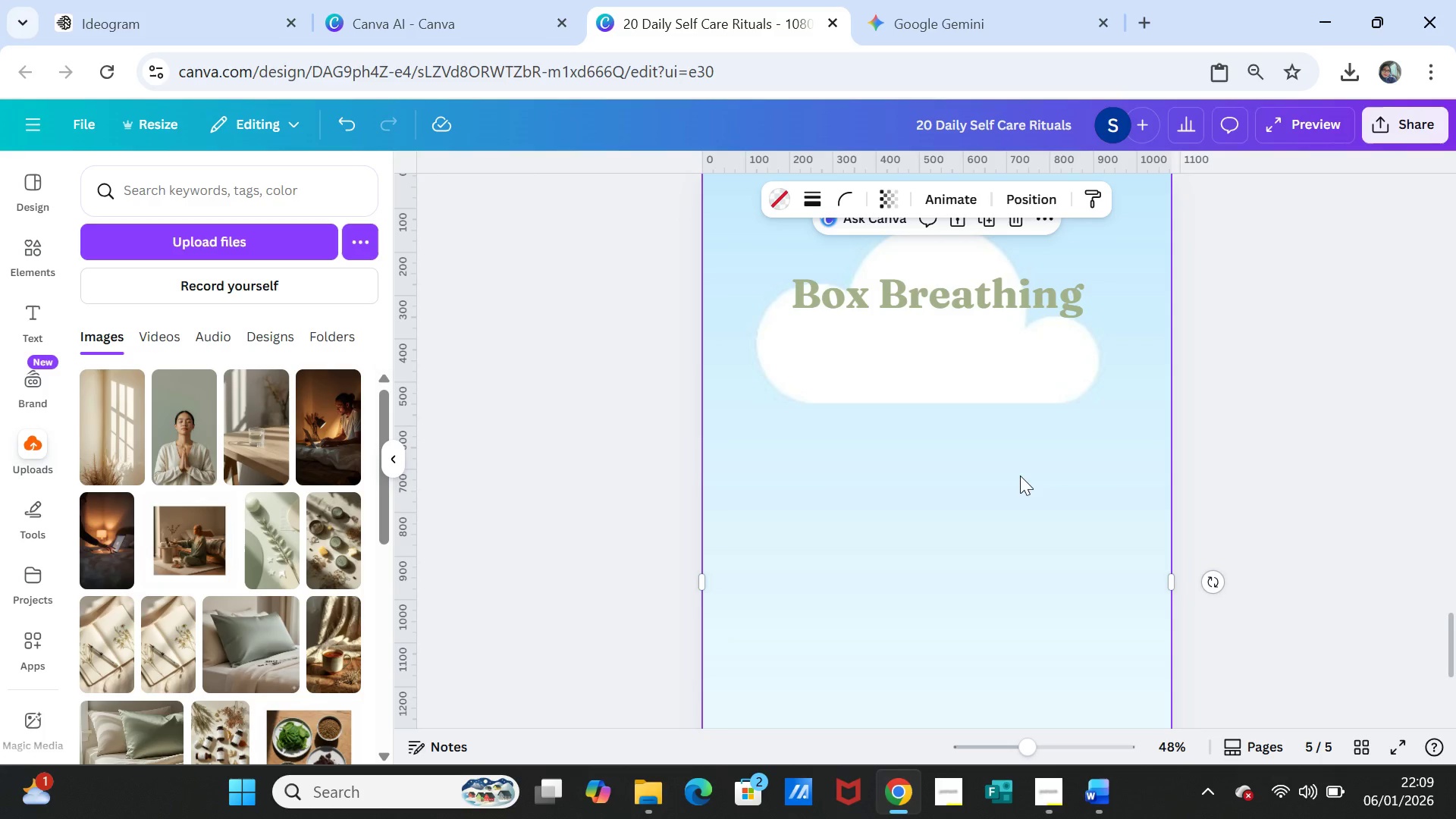 
left_click([1020, 481])
 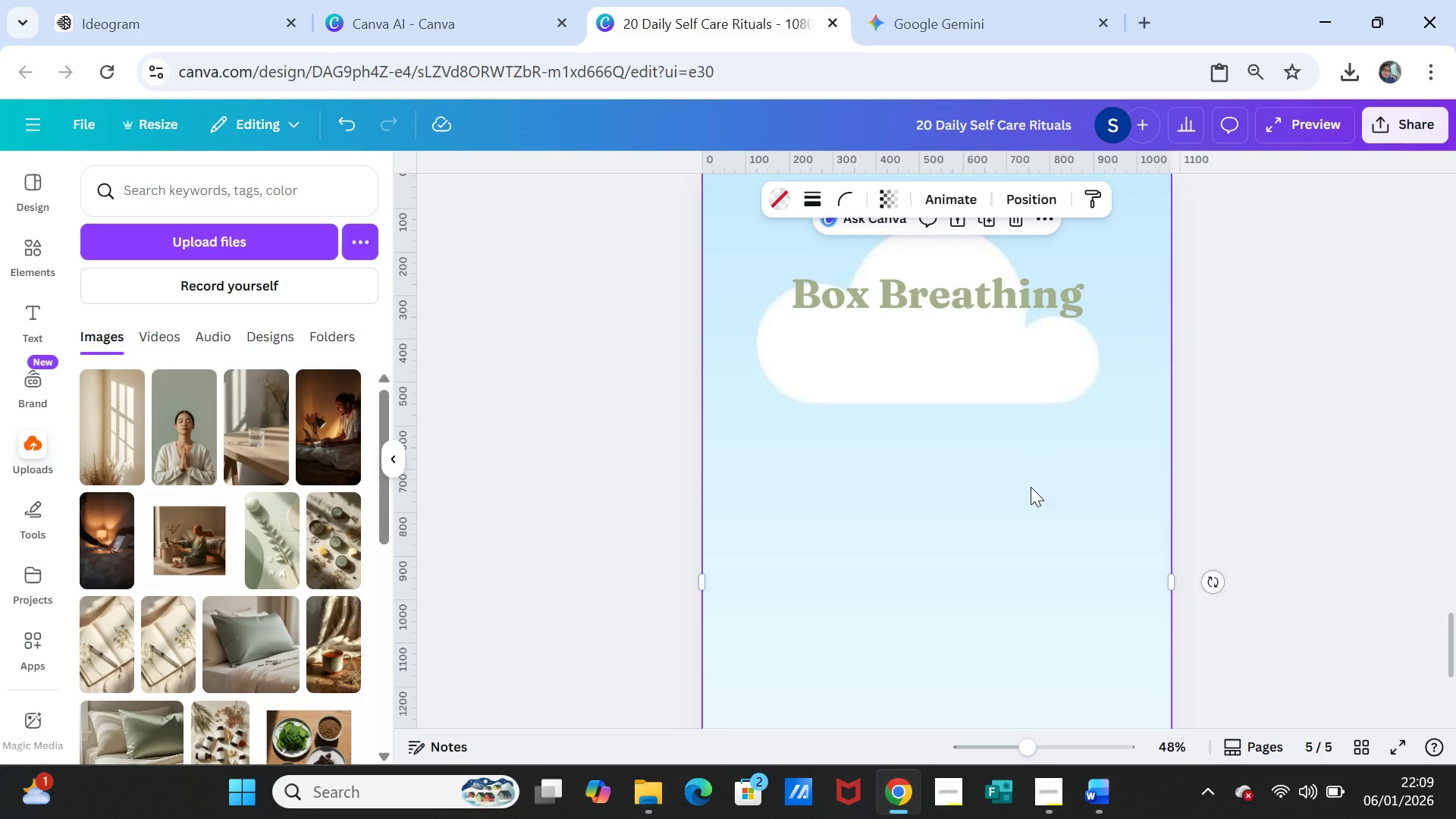 
key(Control+V)
 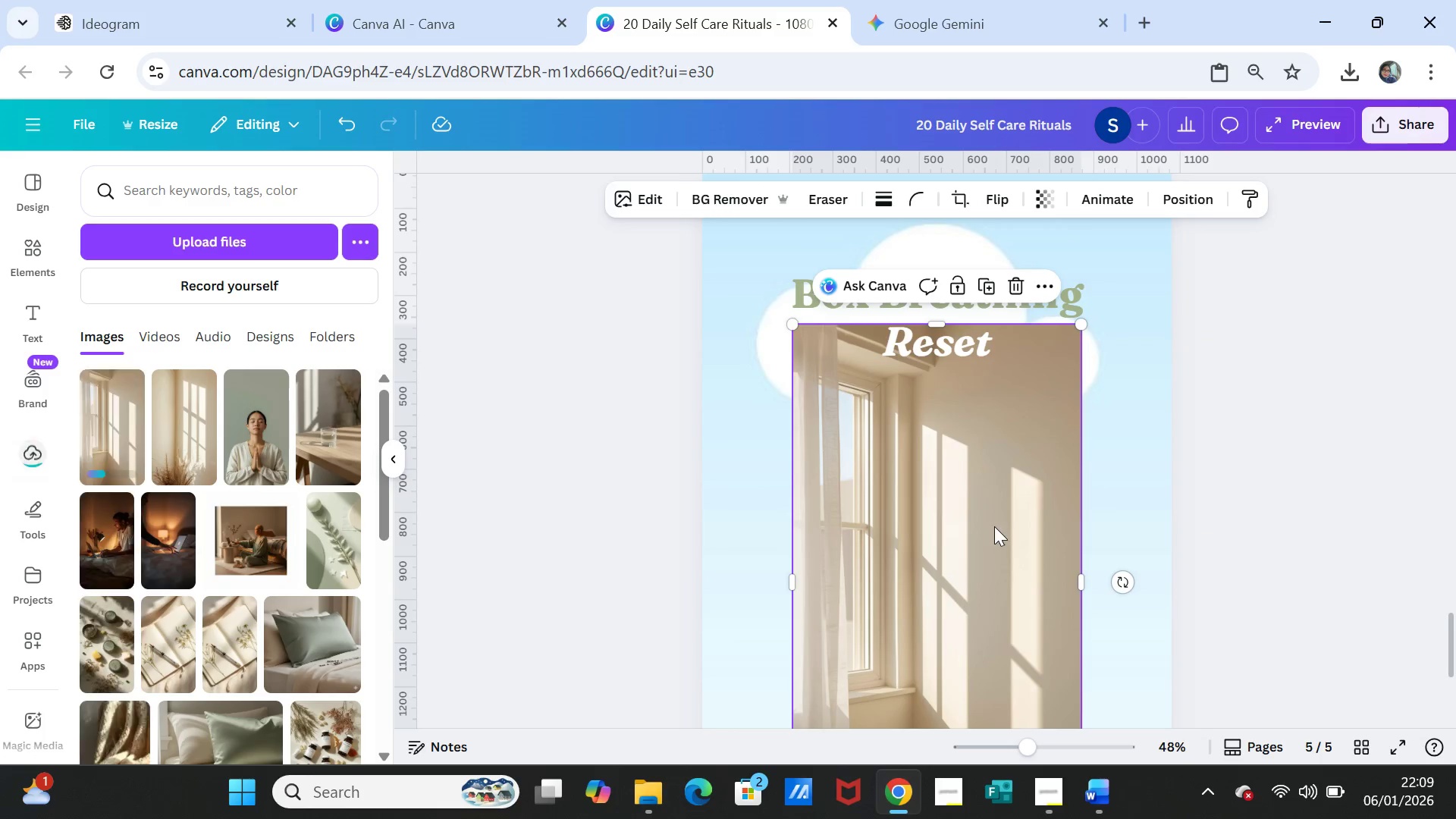 
left_click_drag(start_coordinate=[993, 527], to_coordinate=[984, 497])
 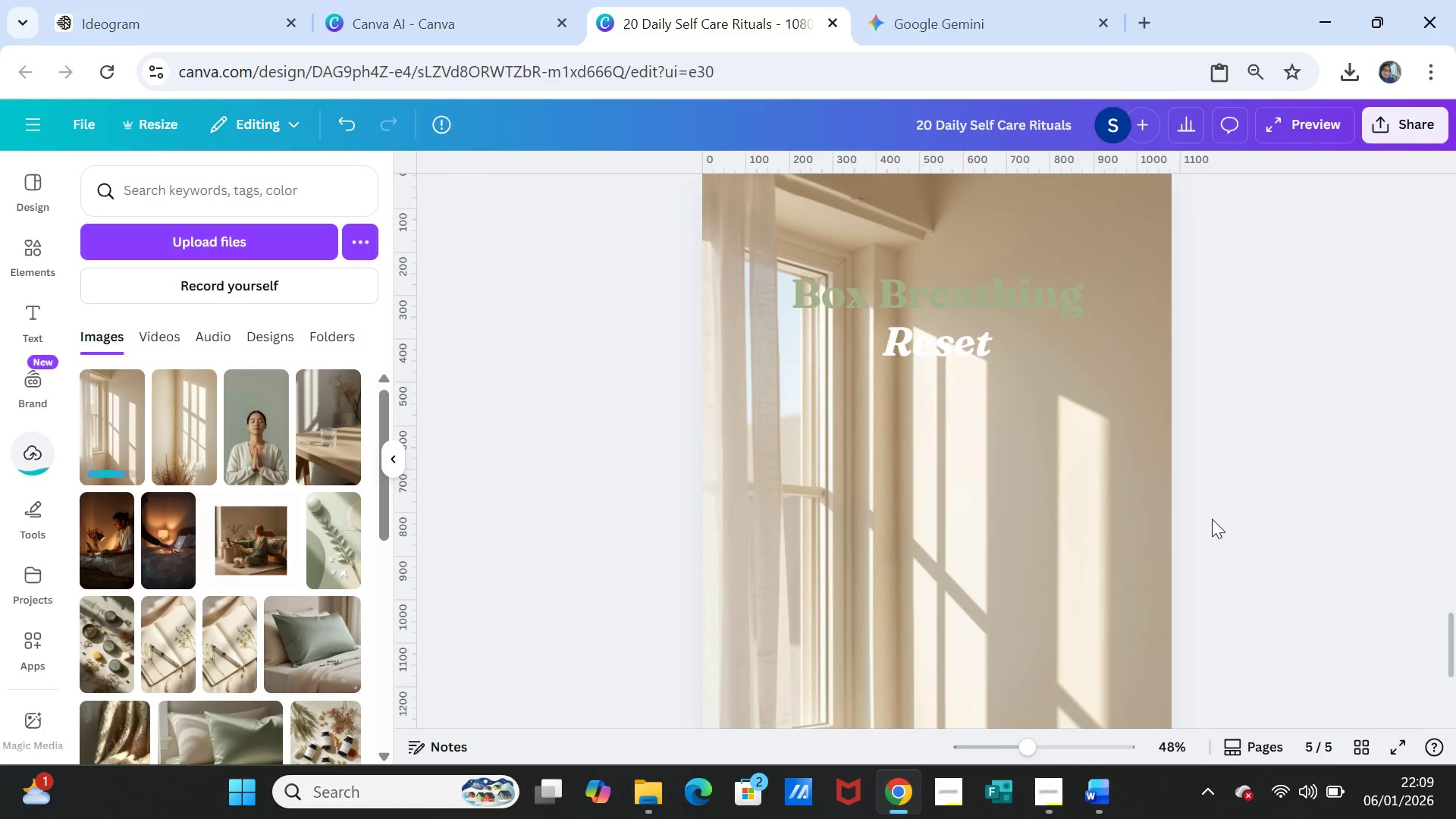 
left_click([1212, 519])
 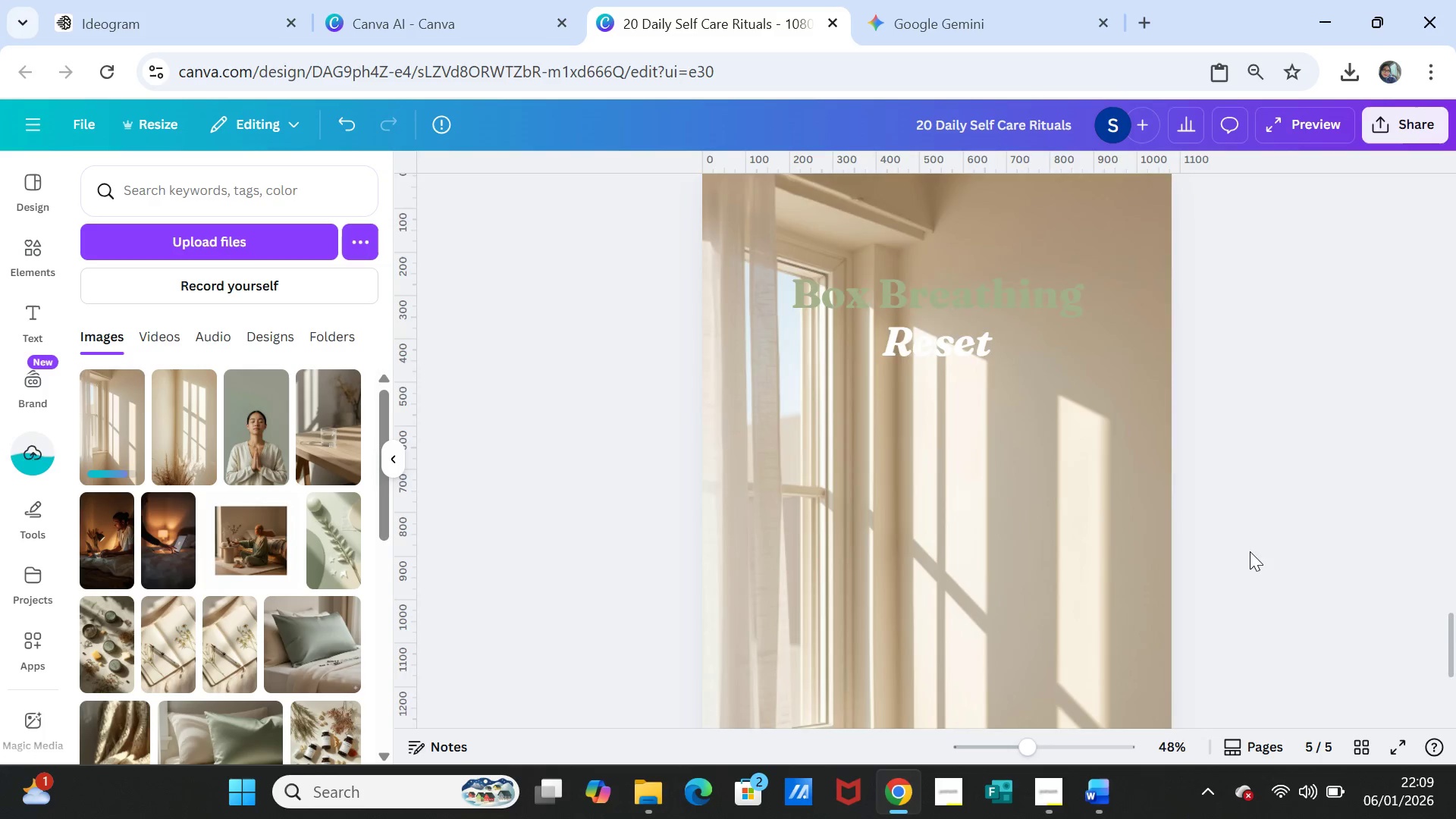 
scroll: coordinate [1250, 554], scroll_direction: down, amount: 2.0
 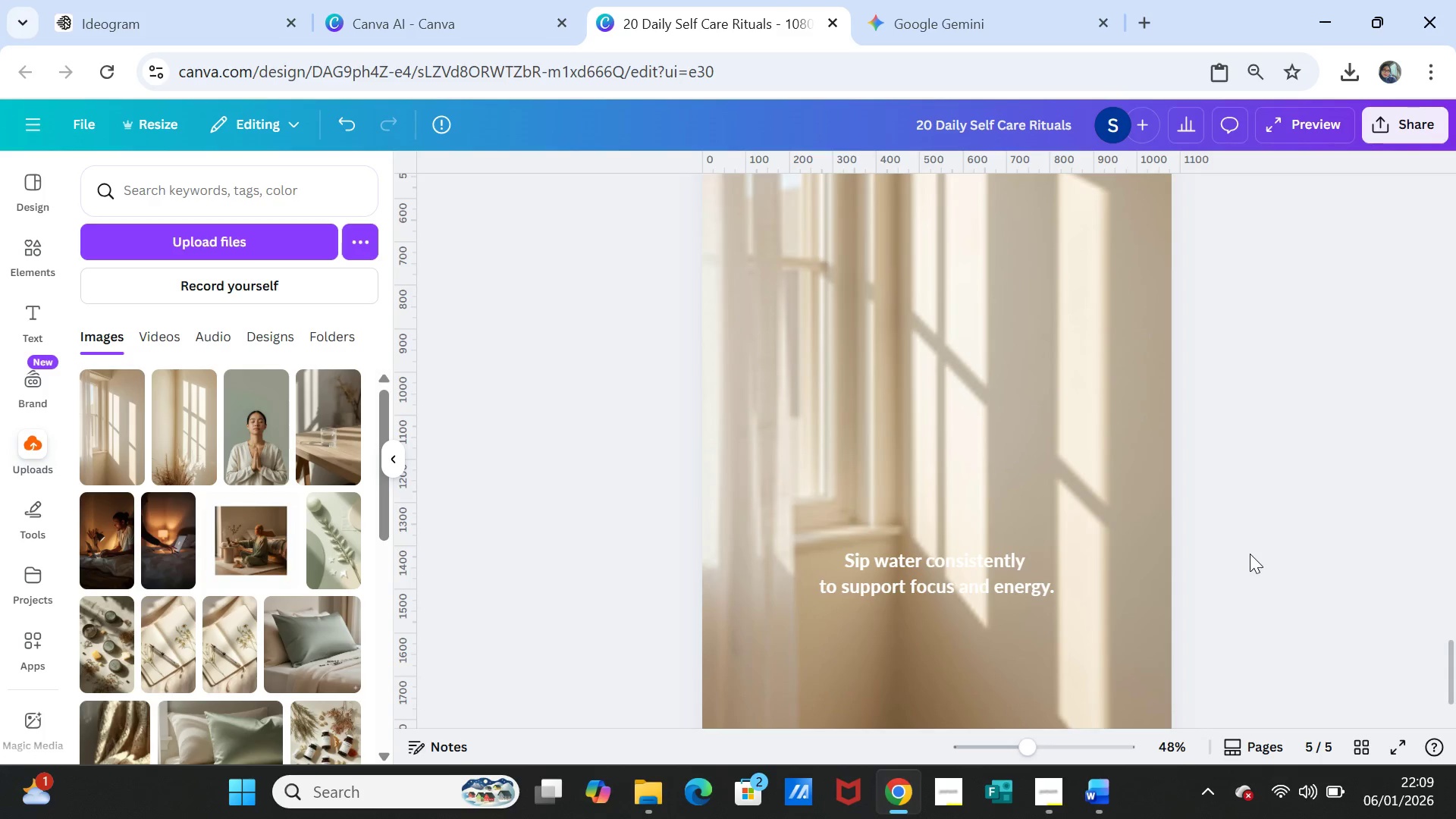 
scroll: coordinate [1250, 554], scroll_direction: up, amount: 1.0
 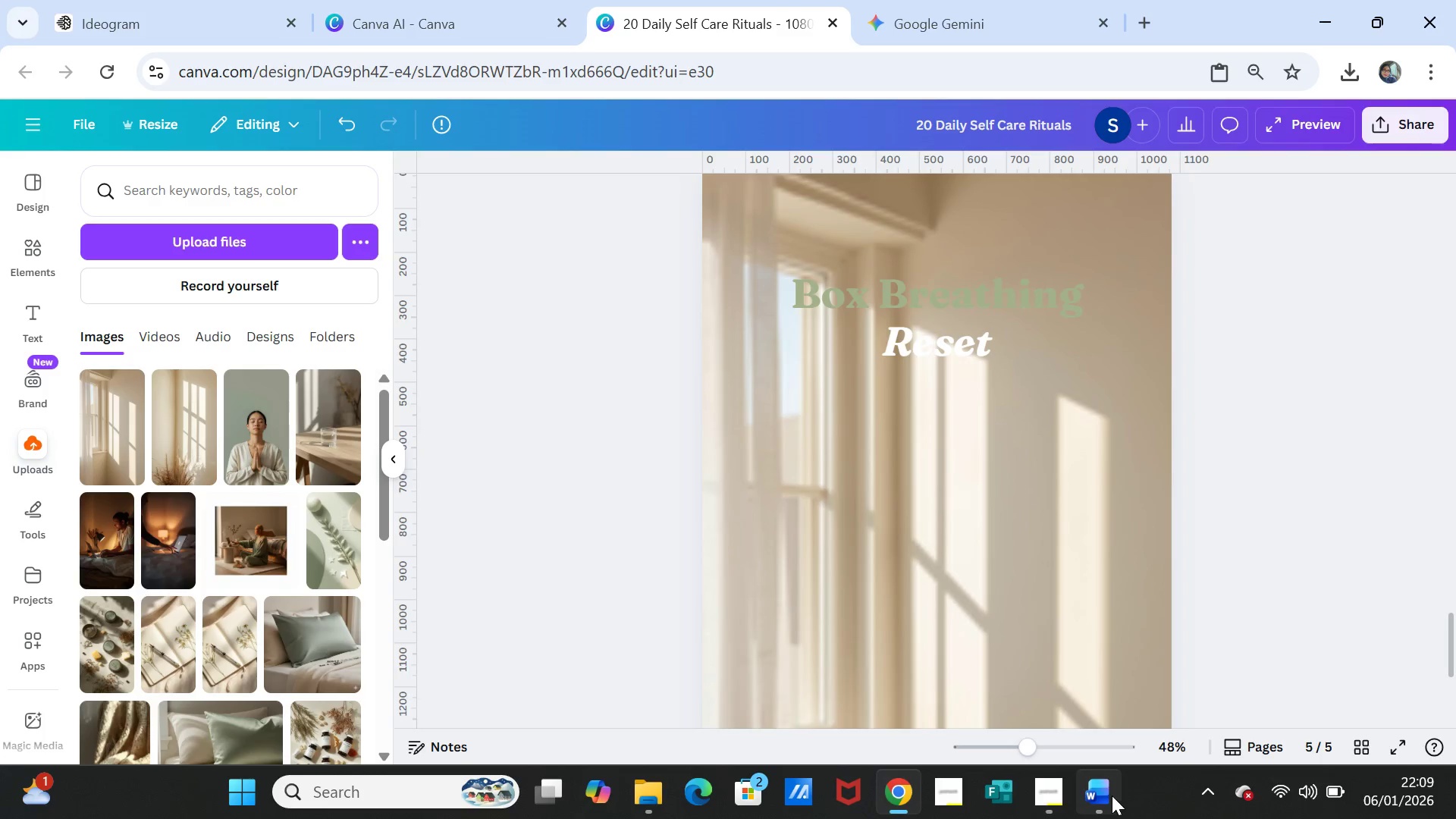 
left_click([1100, 798])
 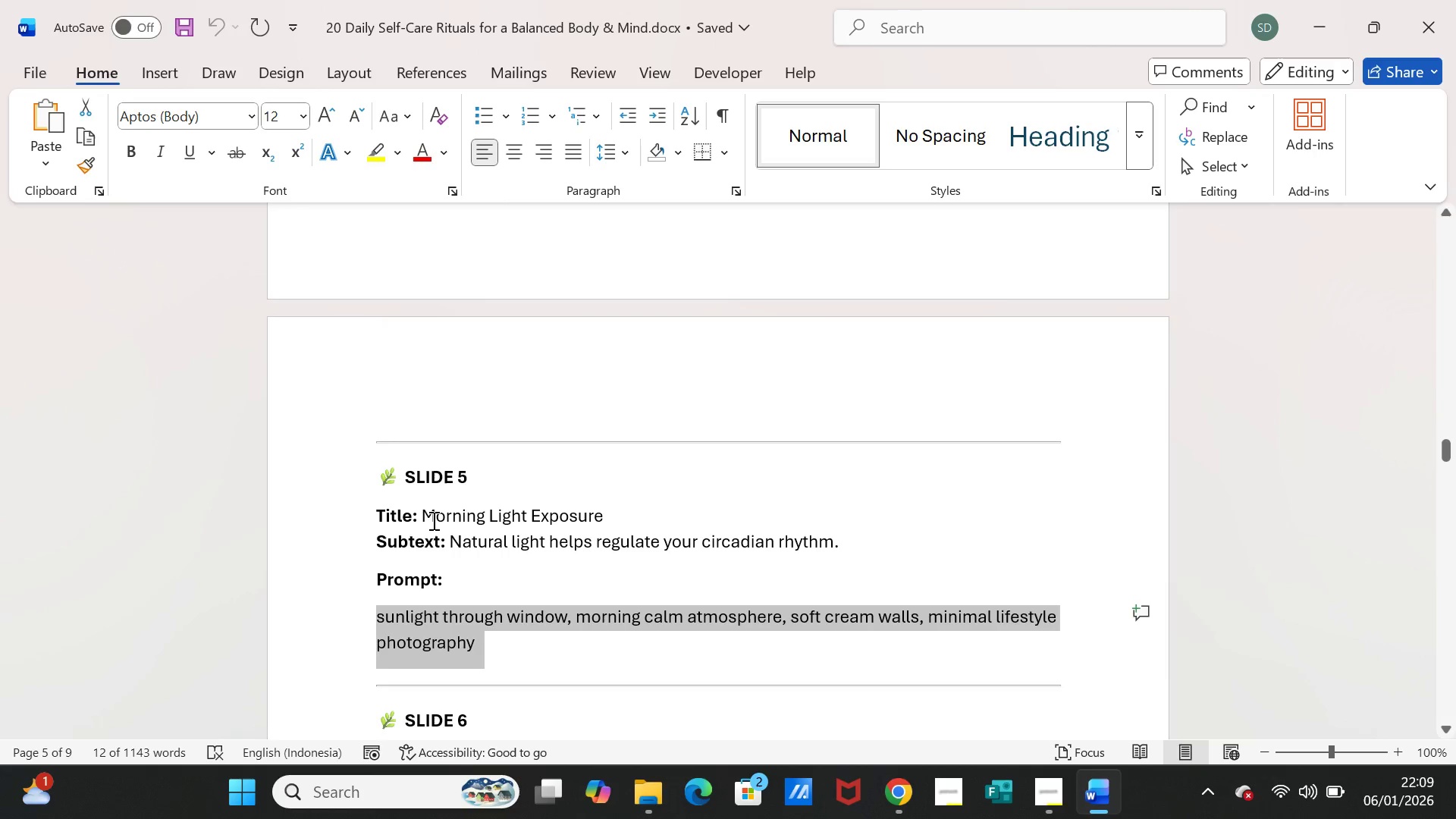 
left_click_drag(start_coordinate=[425, 522], to_coordinate=[593, 507])
 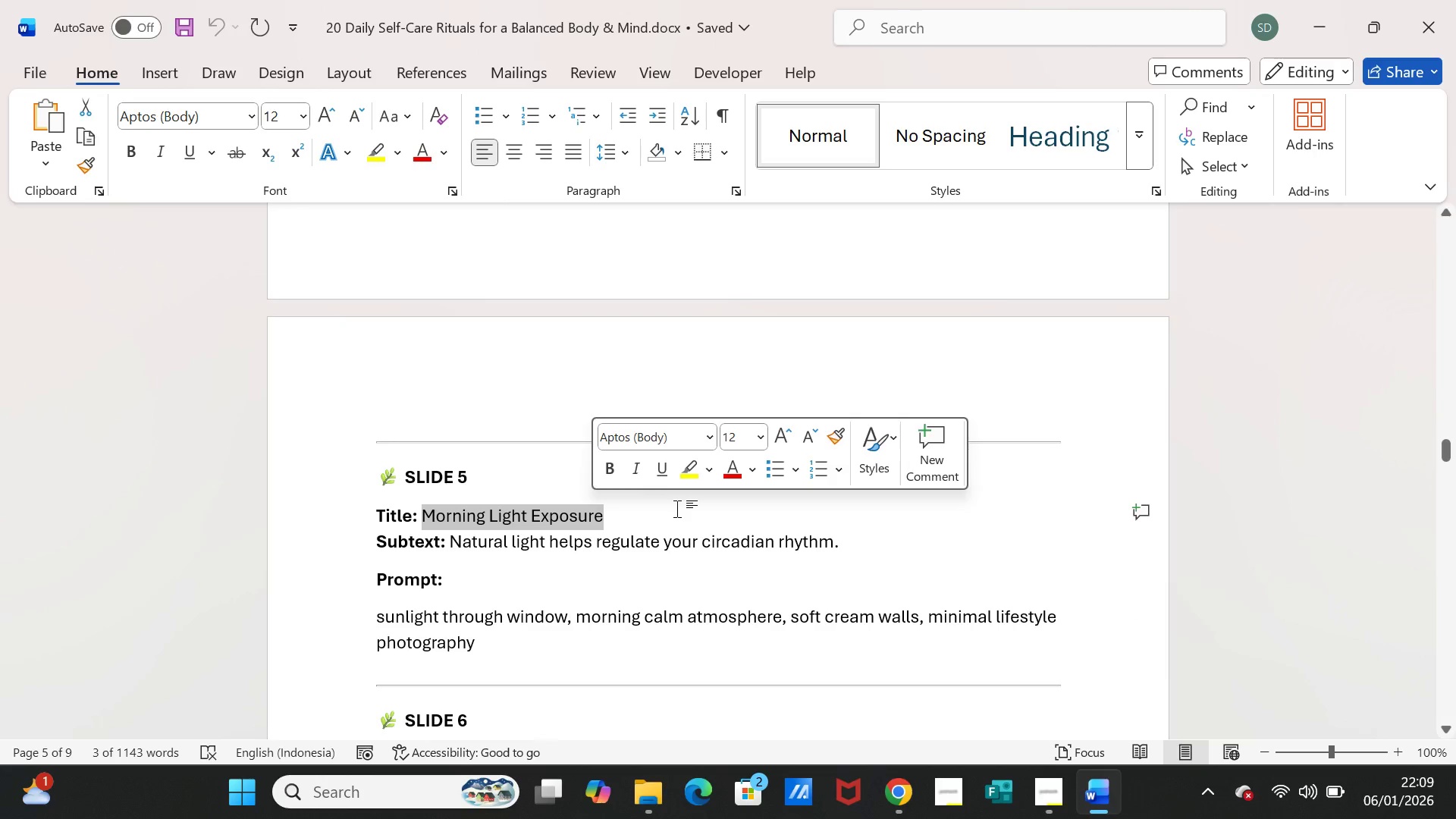 
key(Control+C)
 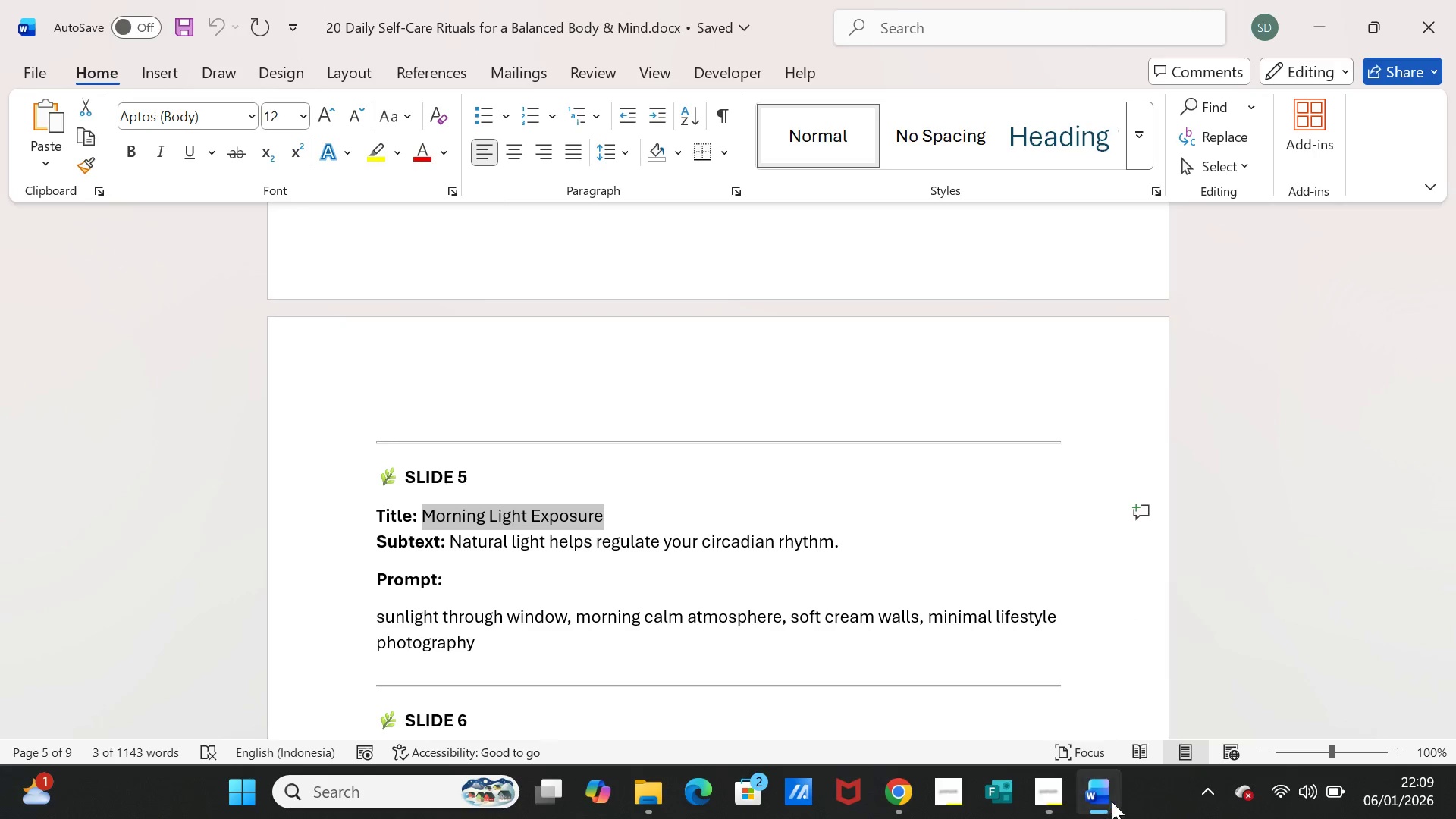 
left_click([1092, 802])
 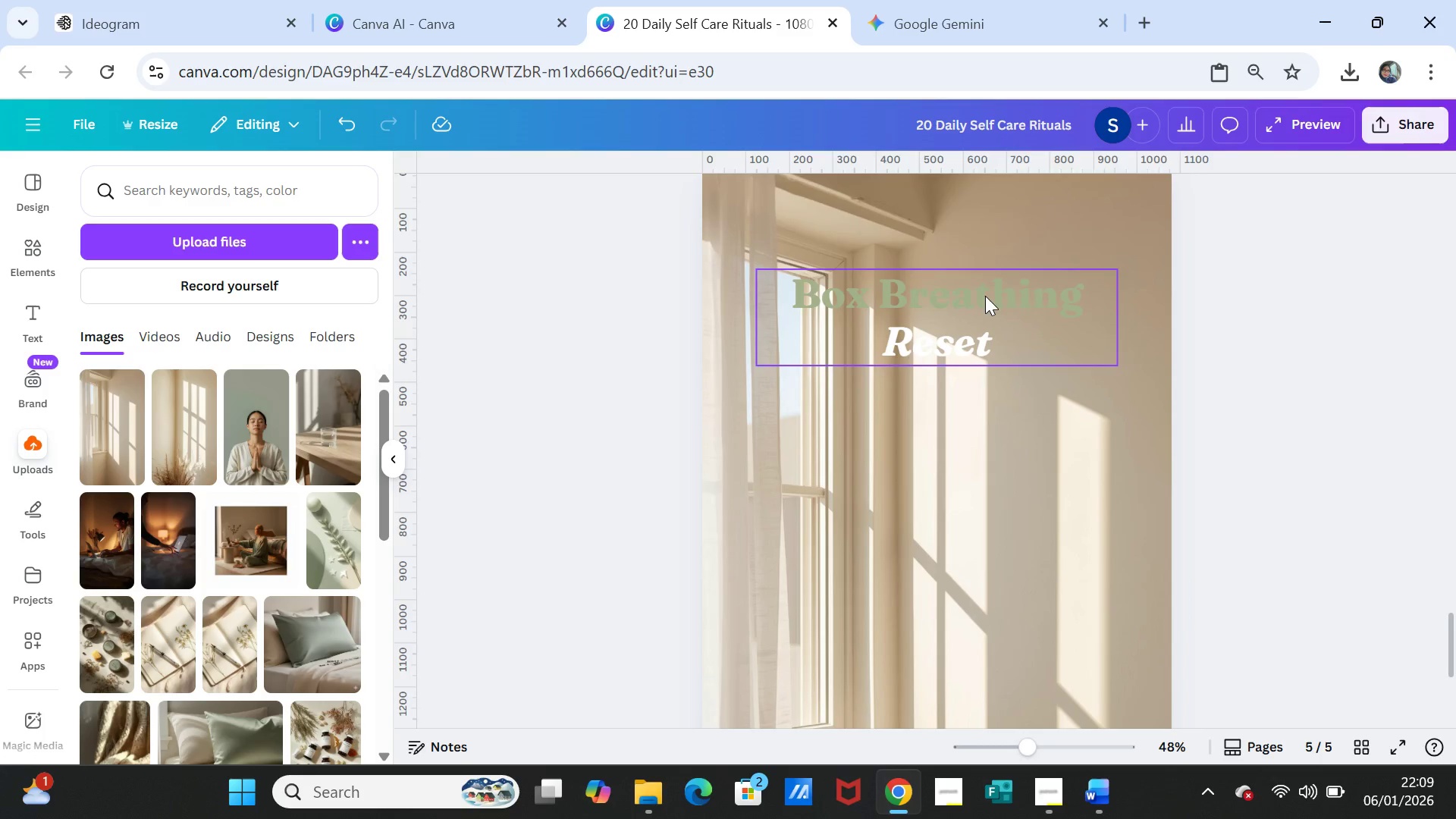 
double_click([985, 296])
 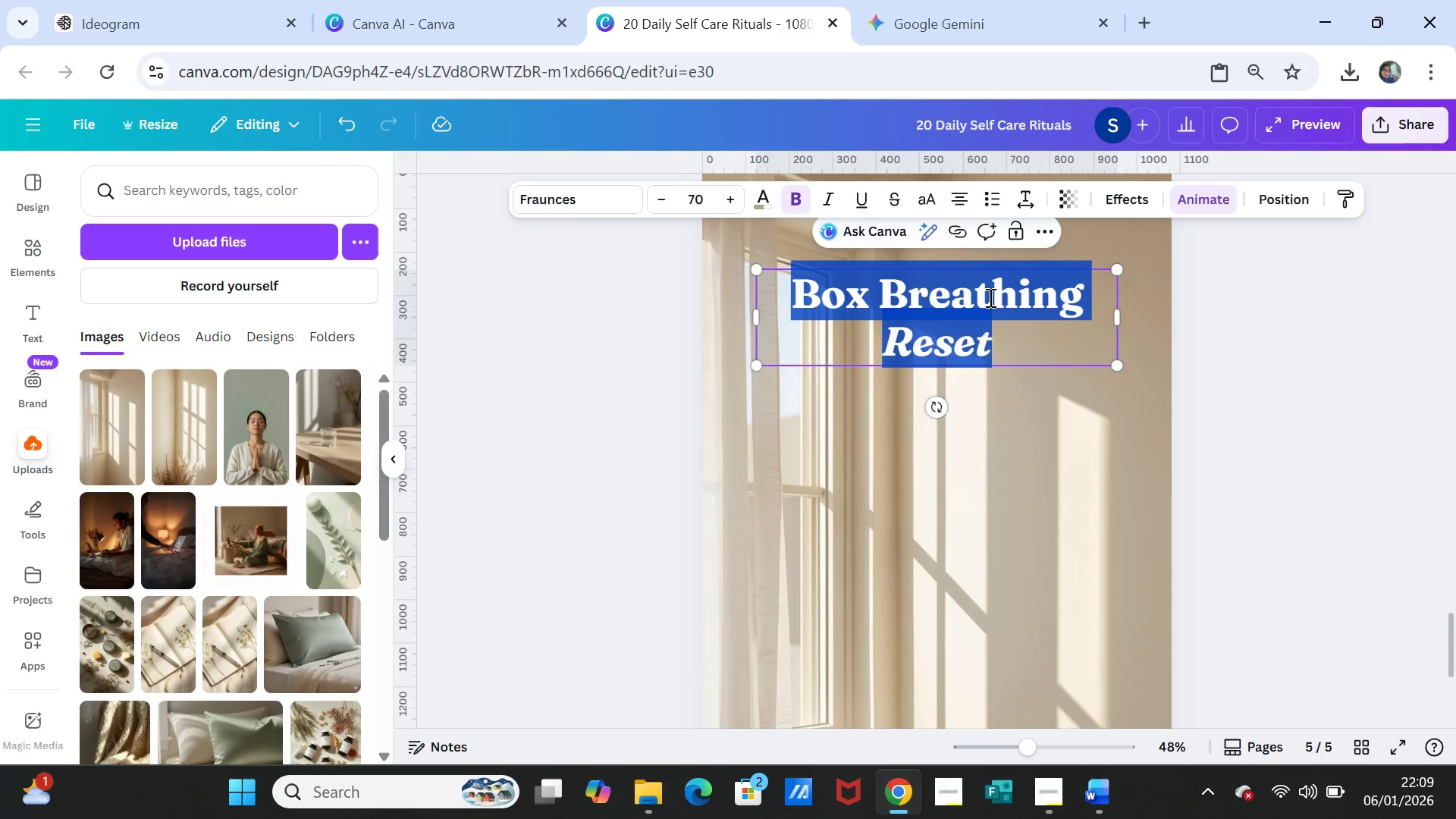 
key(Control+V)
 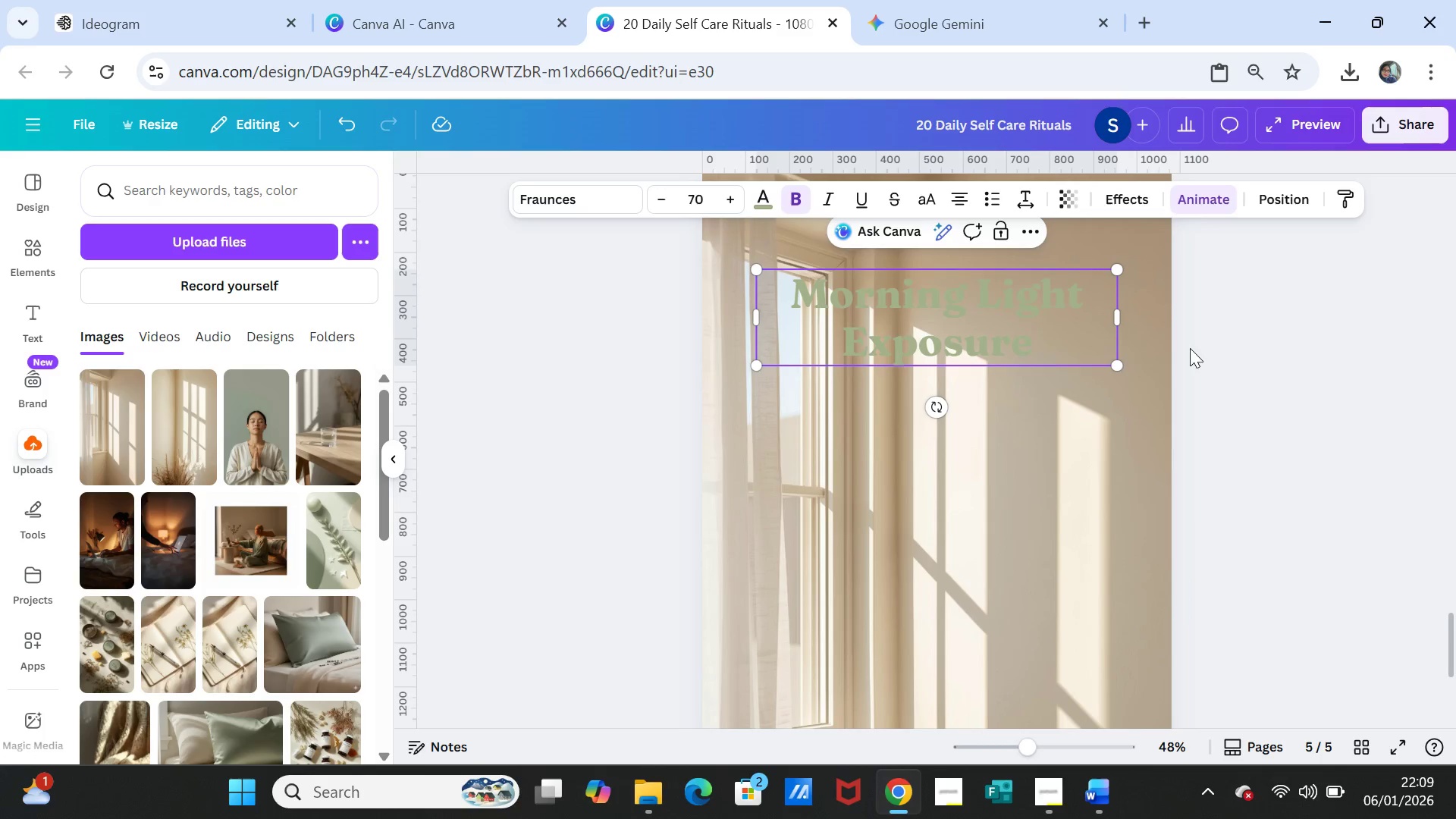 
left_click([1267, 394])
 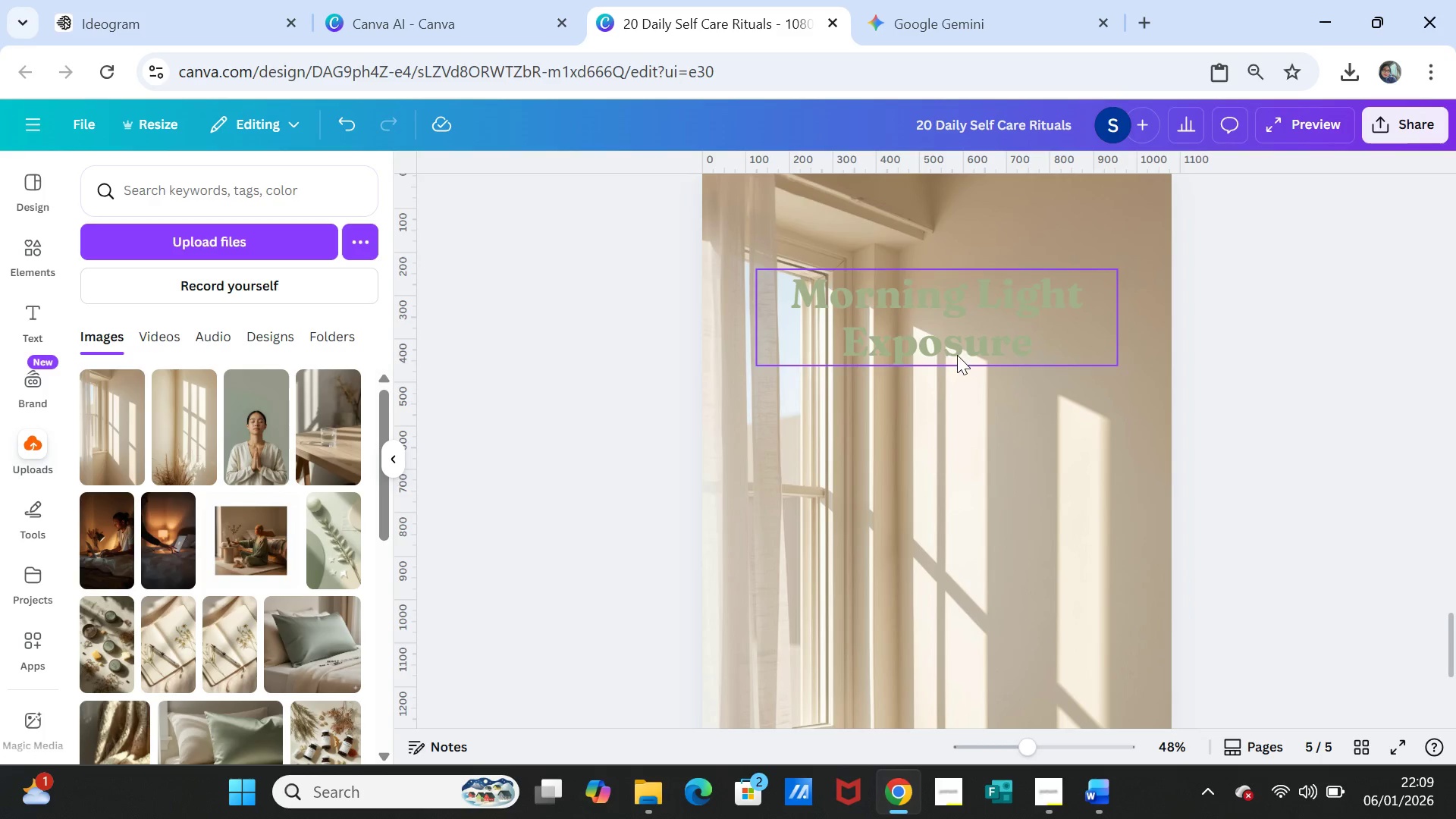 
left_click([956, 352])
 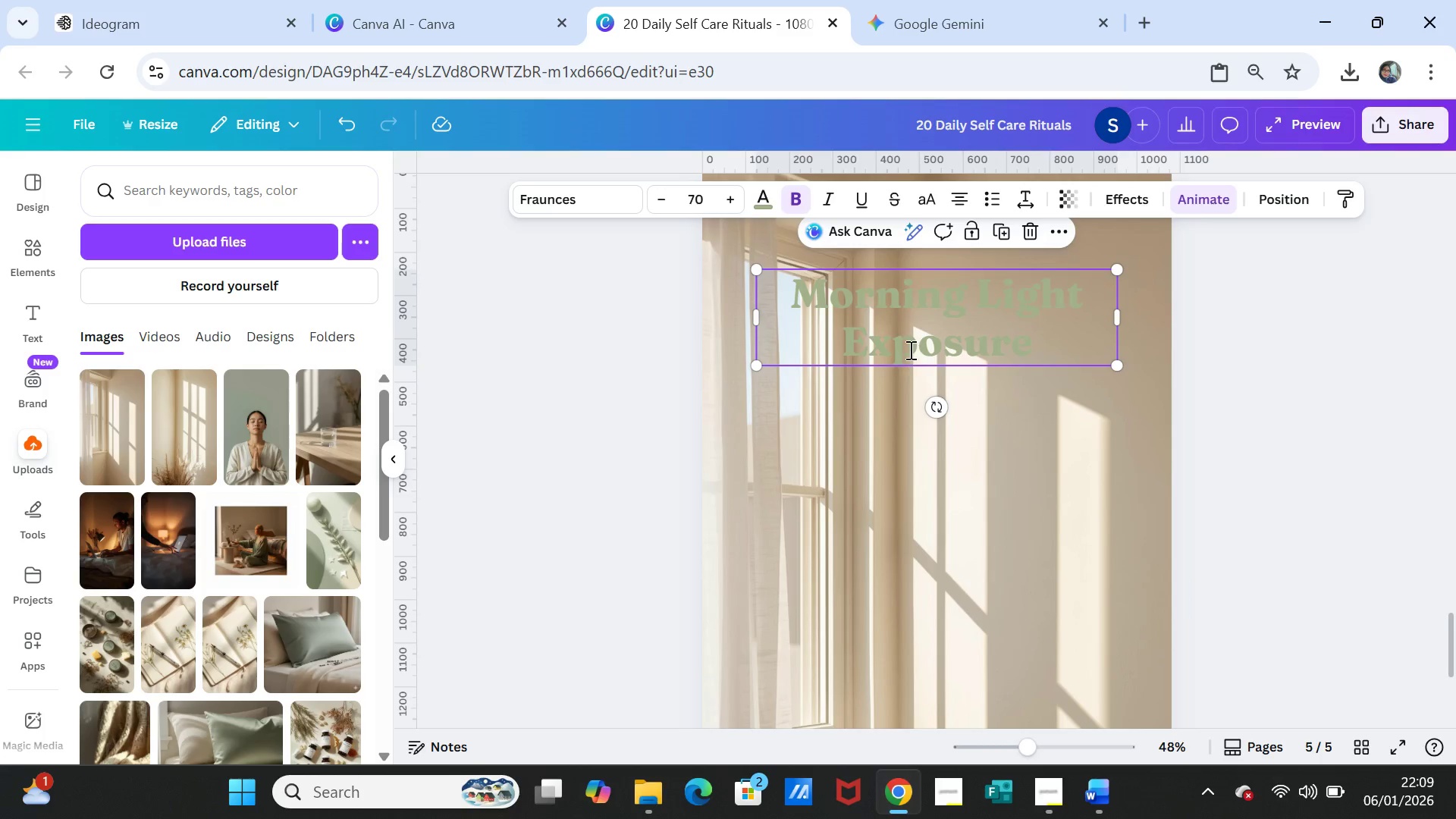 
double_click([909, 350])
 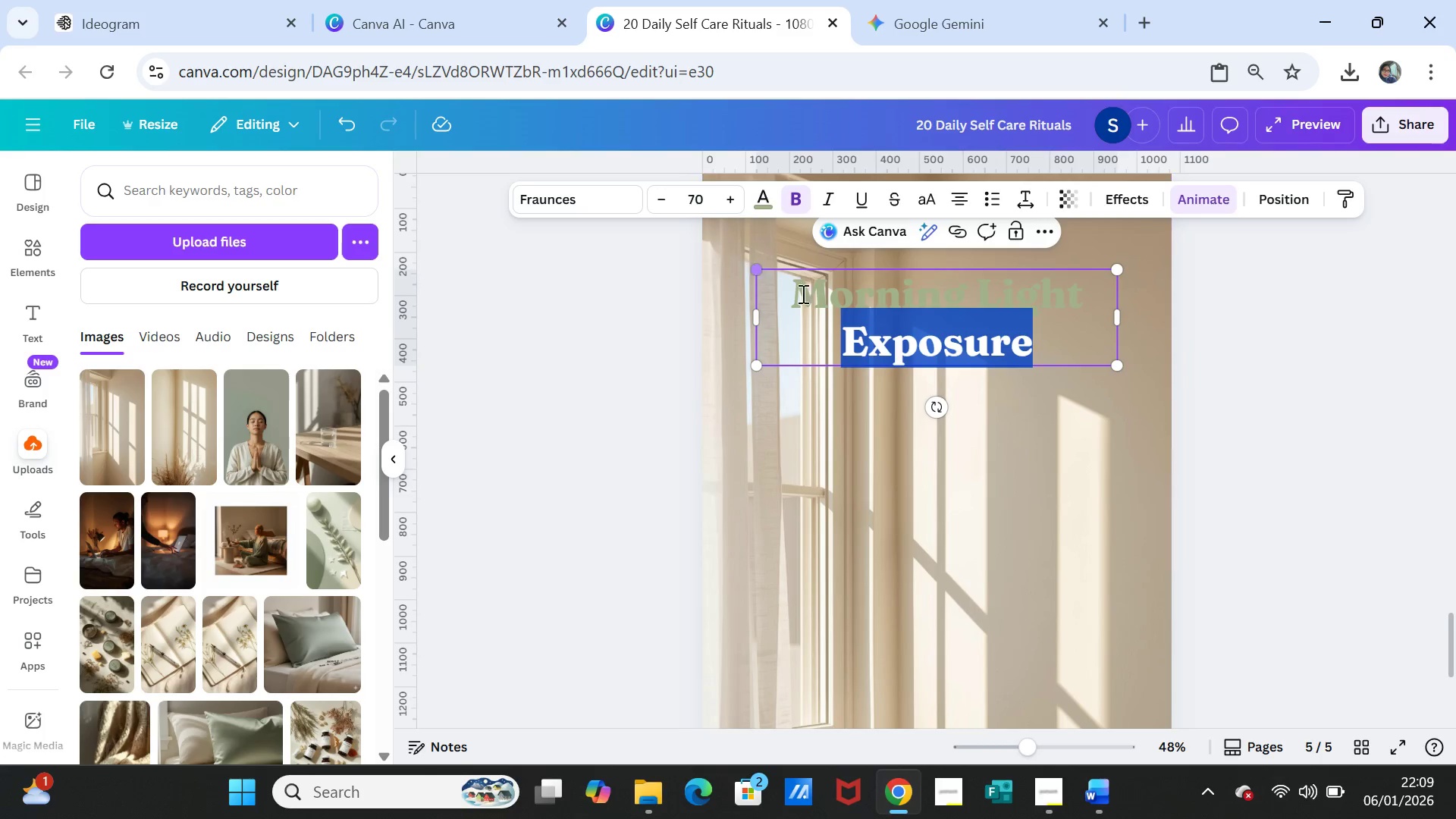 
left_click([1221, 432])
 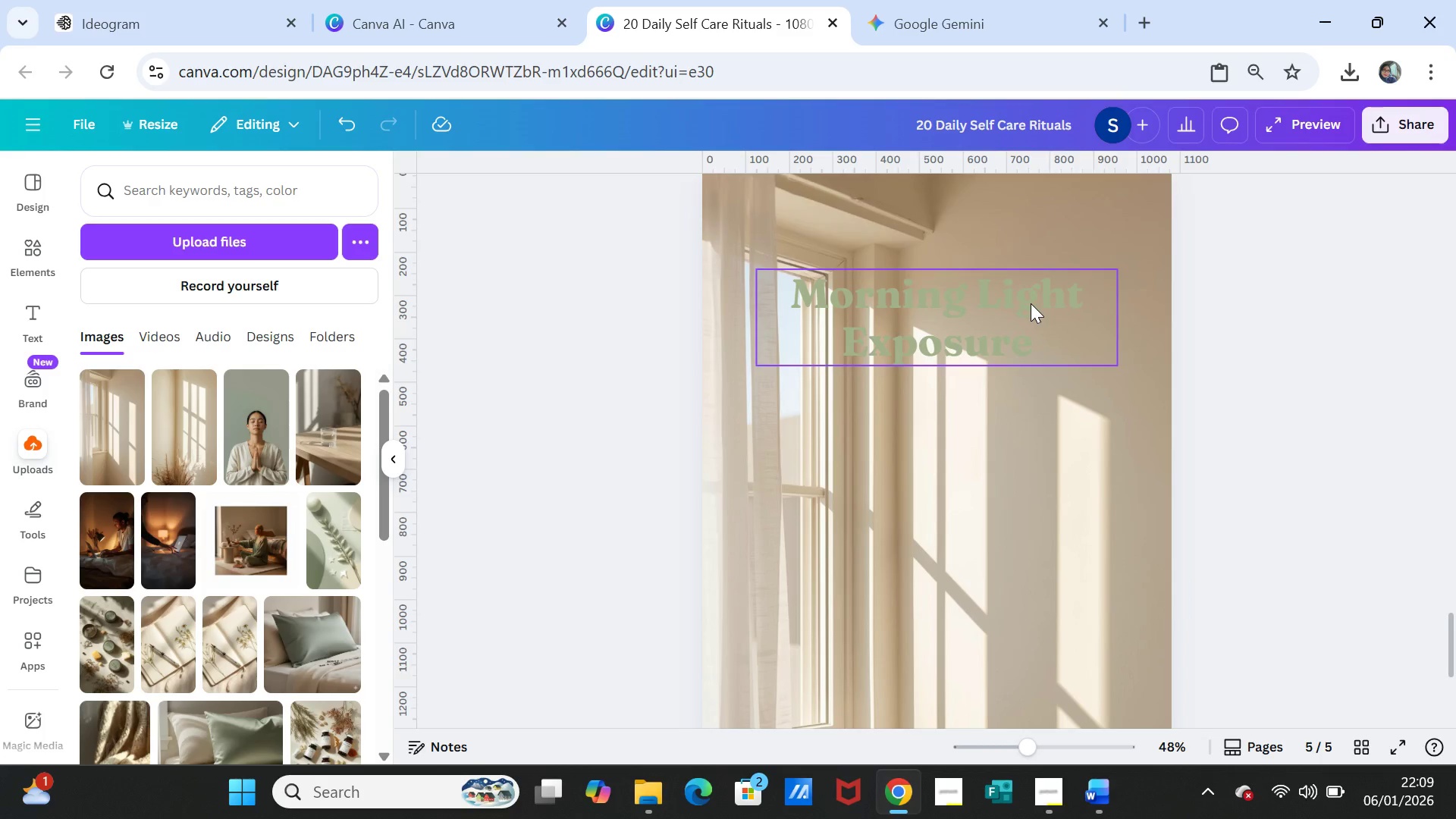 
double_click([1031, 303])
 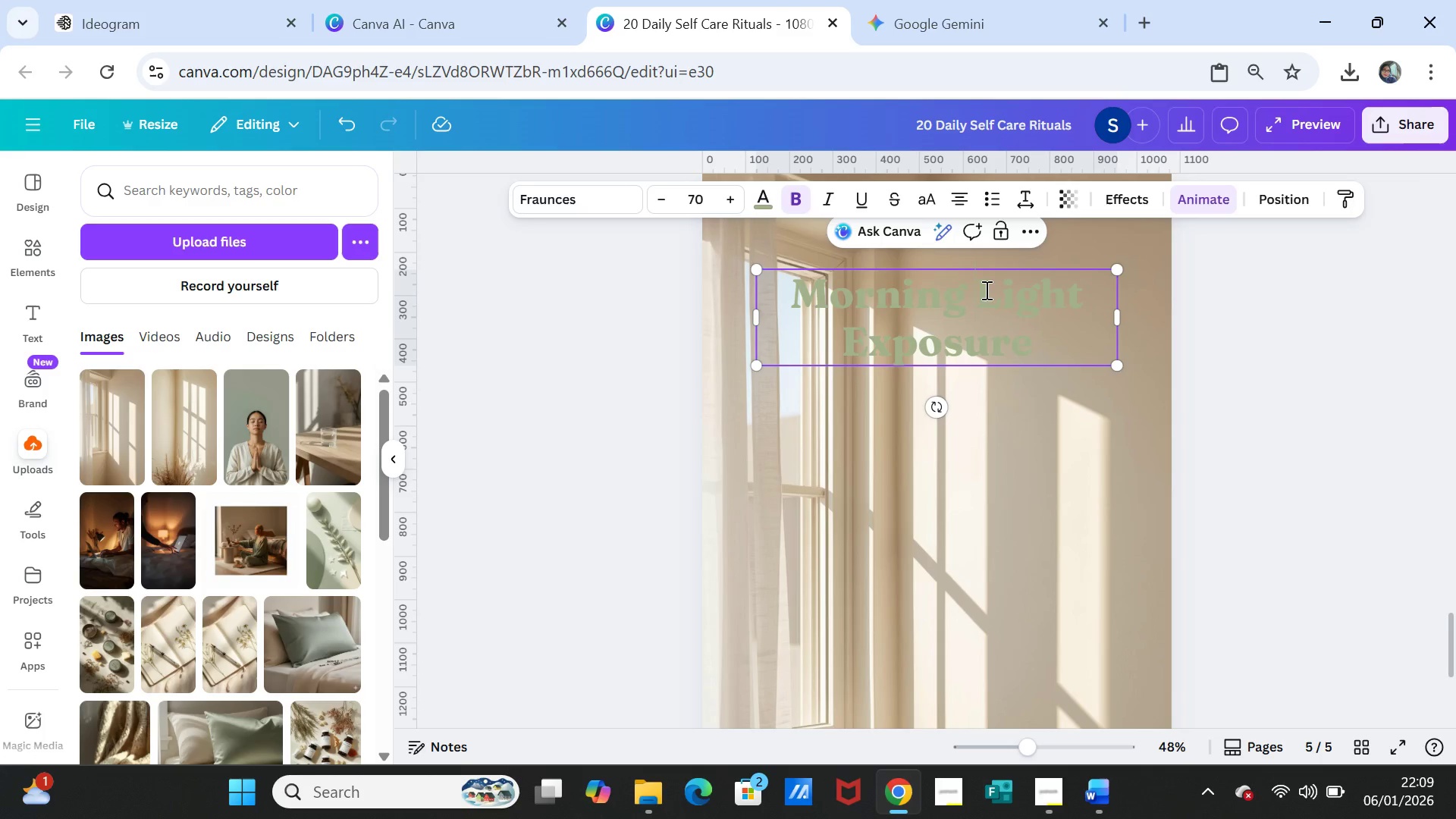 
double_click([985, 290])
 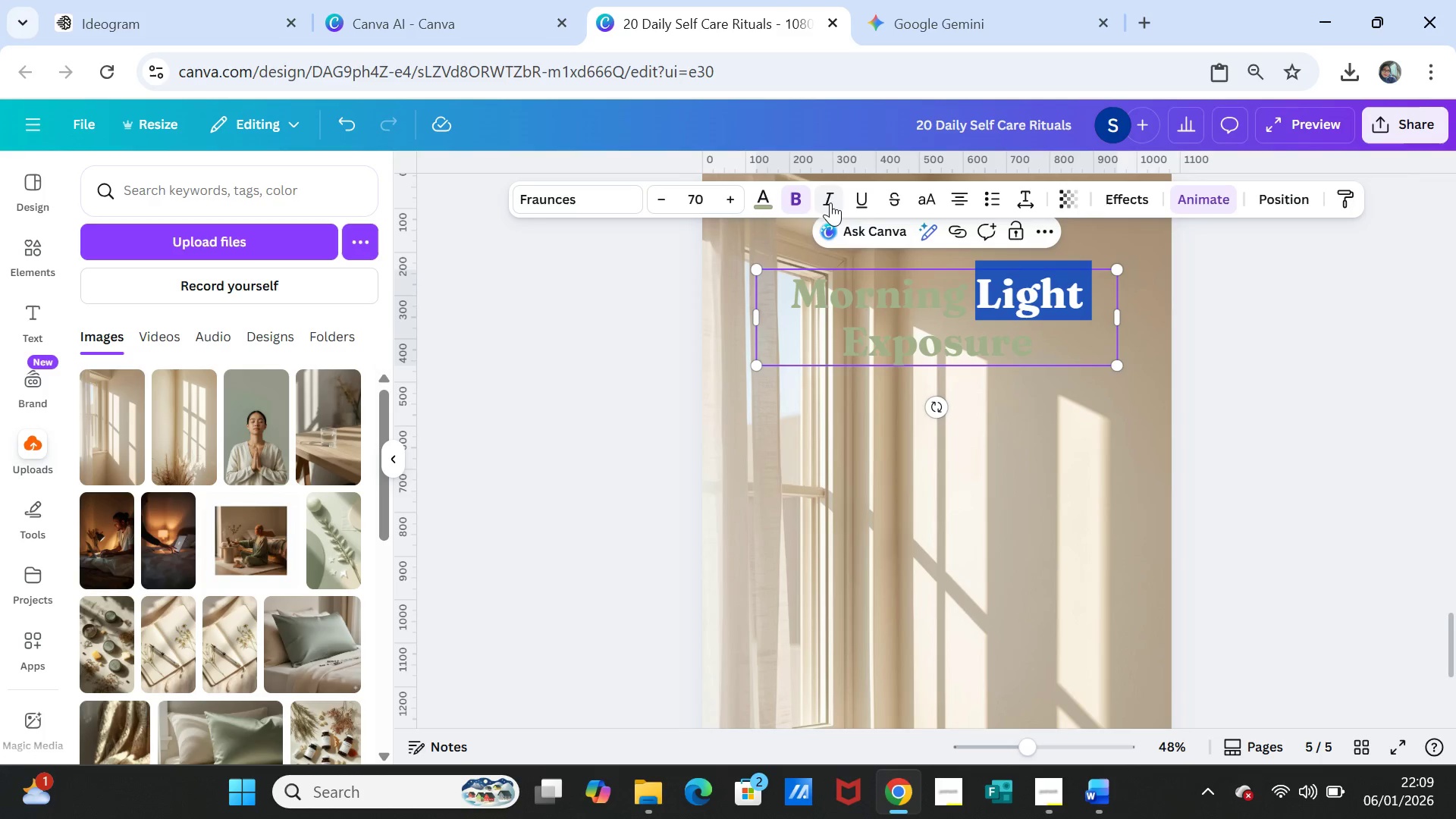 
left_click([830, 200])
 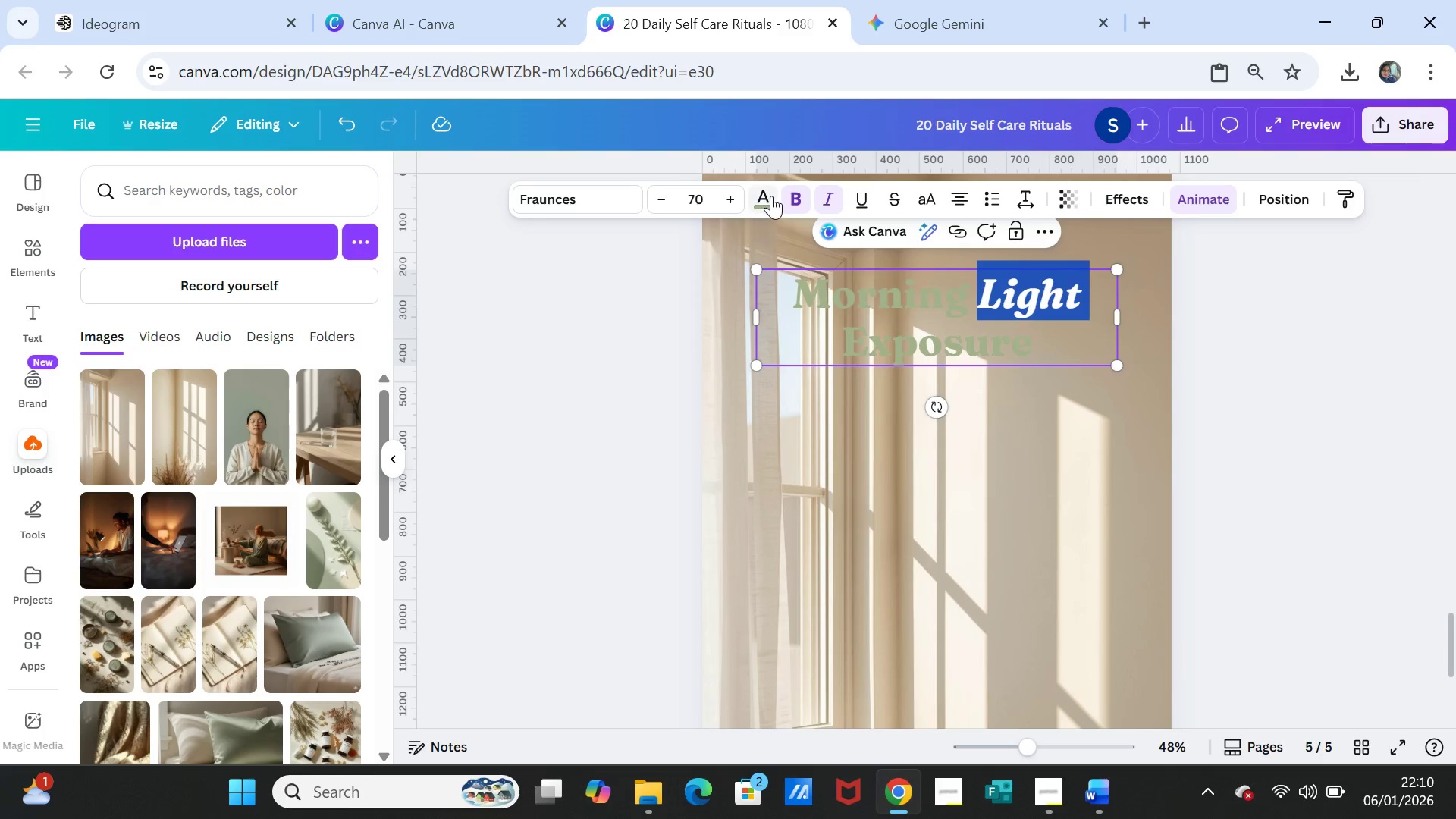 
left_click([770, 196])
 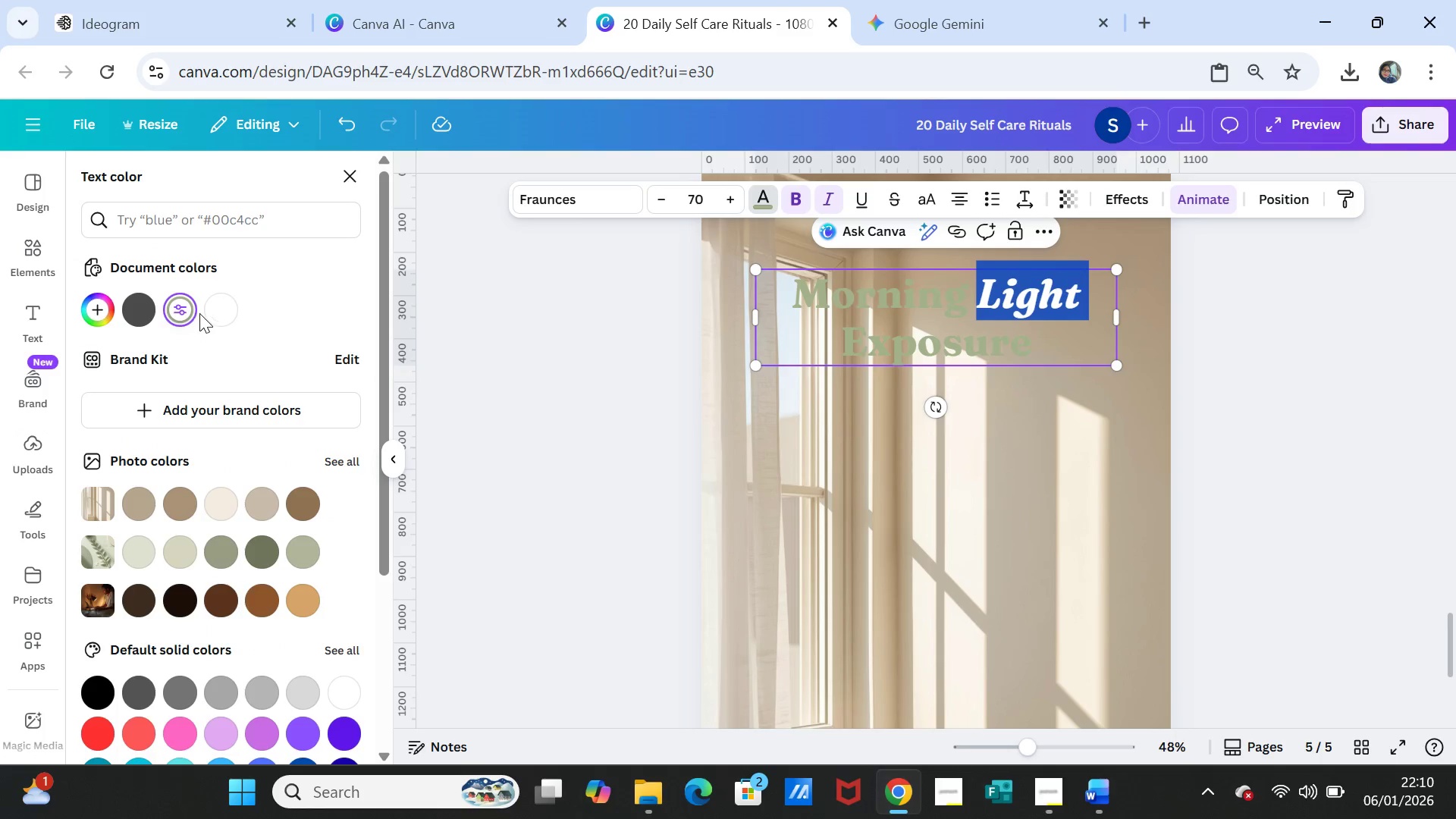 
left_click([213, 310])
 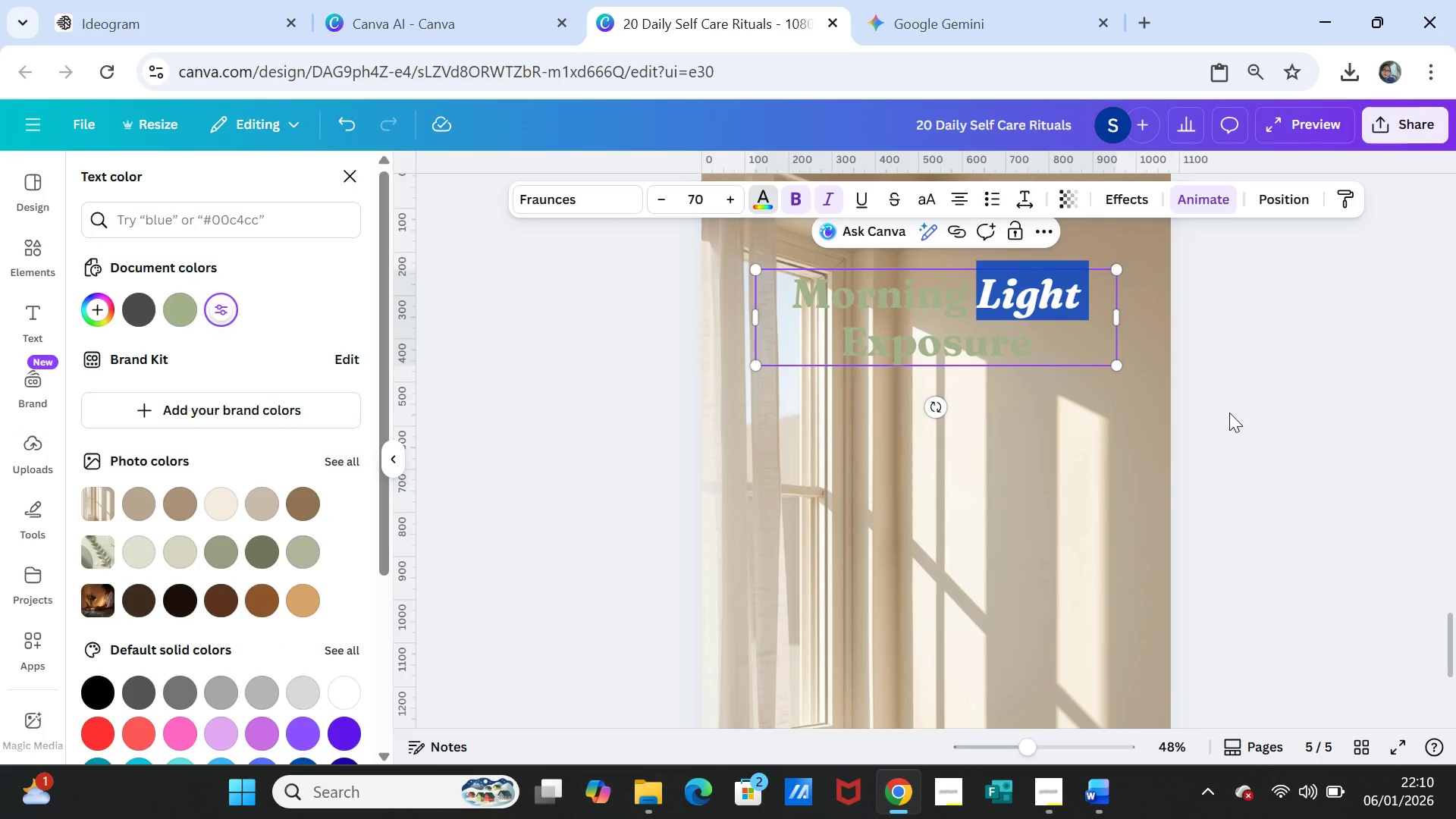 
double_click([1229, 438])
 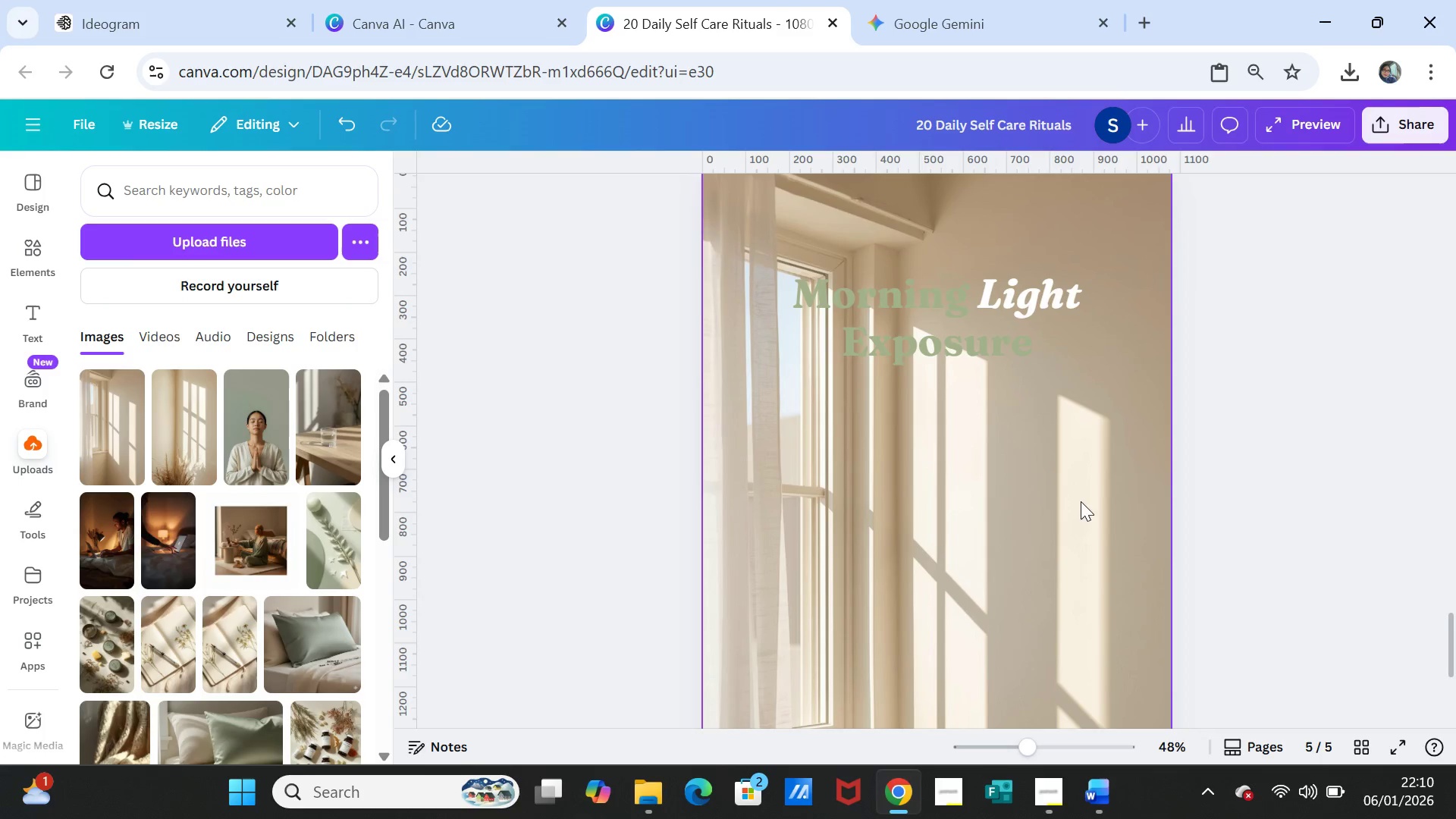 
left_click([974, 291])
 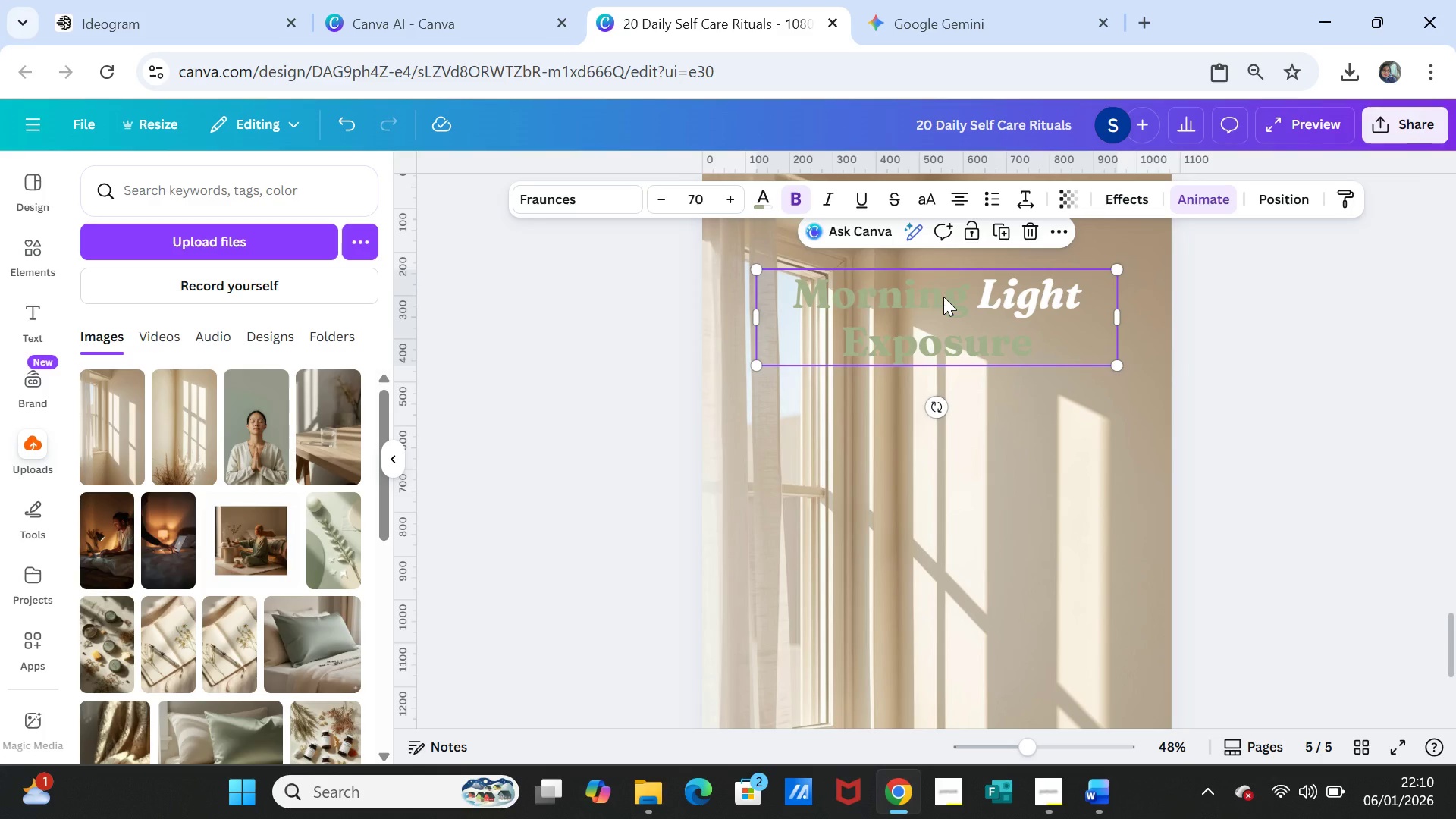 
double_click([943, 297])
 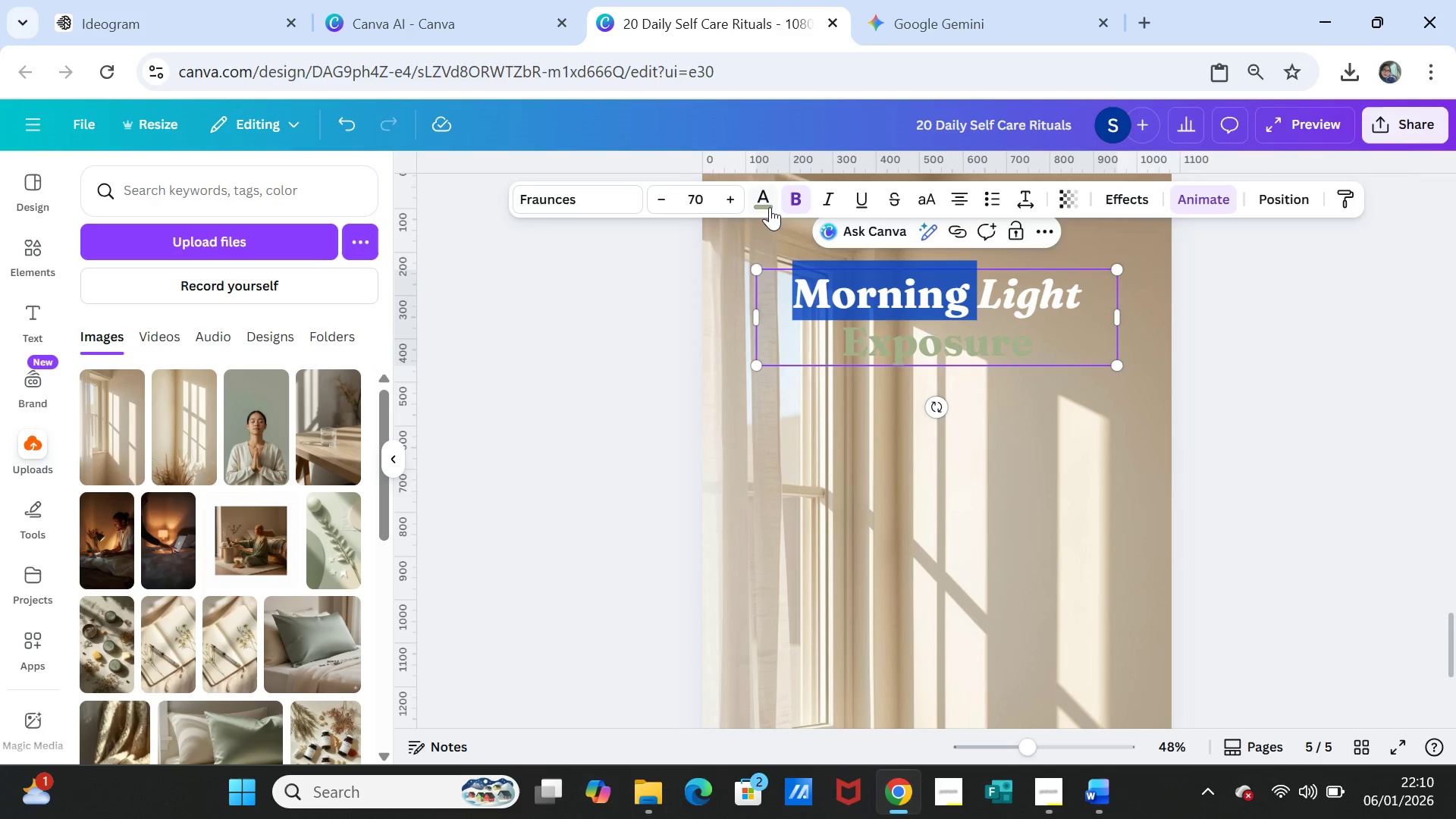 
left_click([767, 203])
 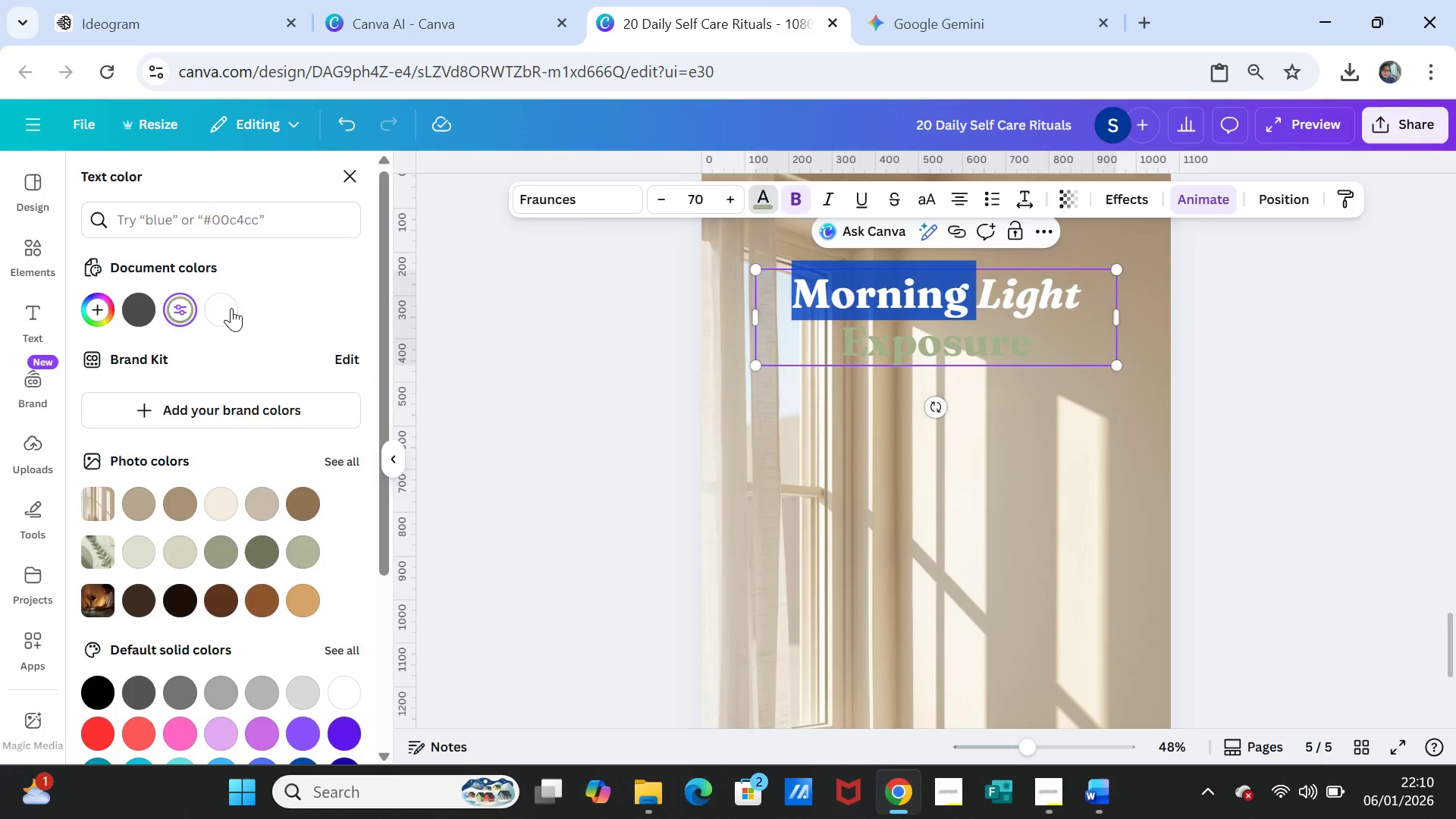 
left_click([226, 306])
 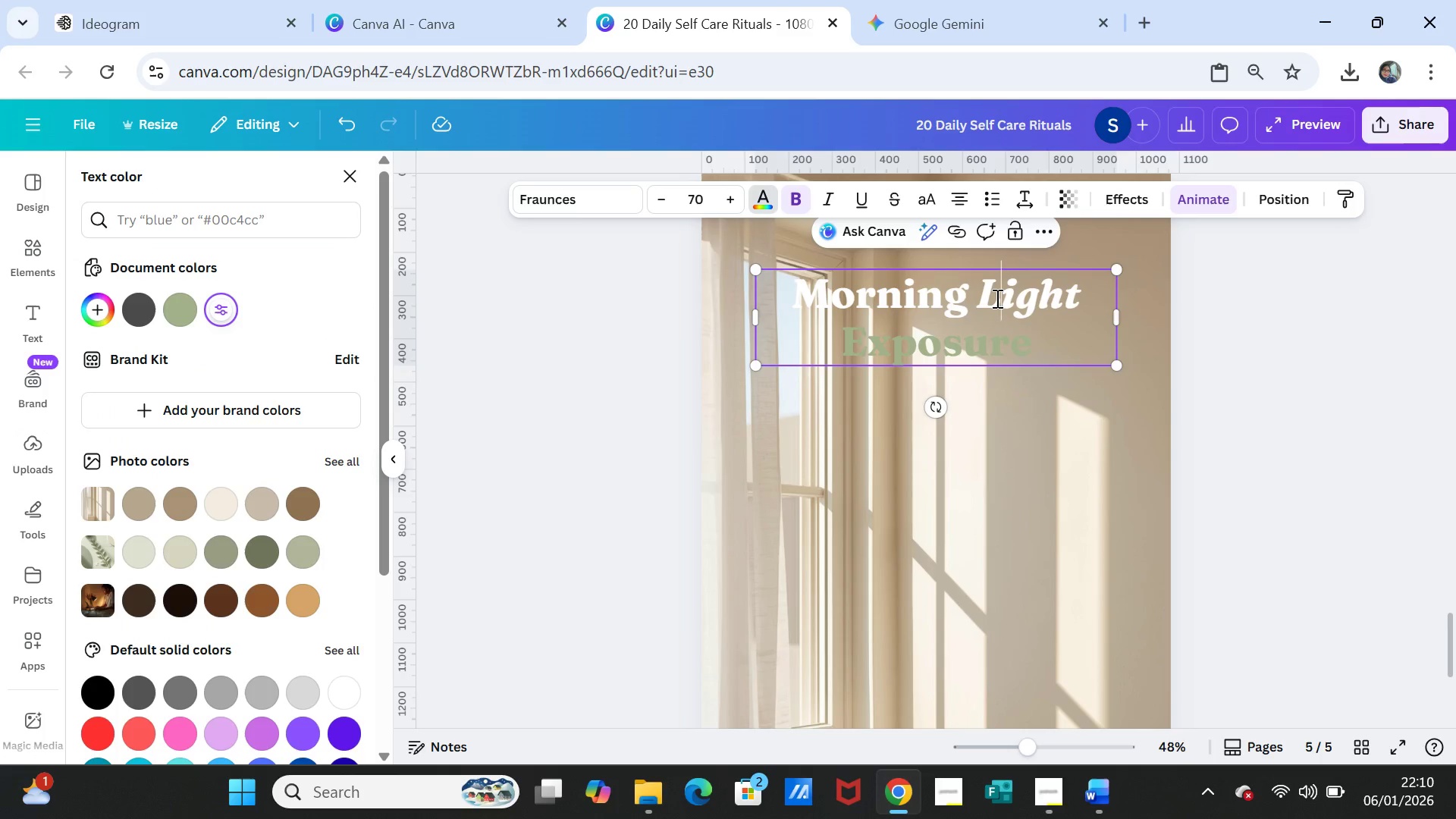 
double_click([996, 298])
 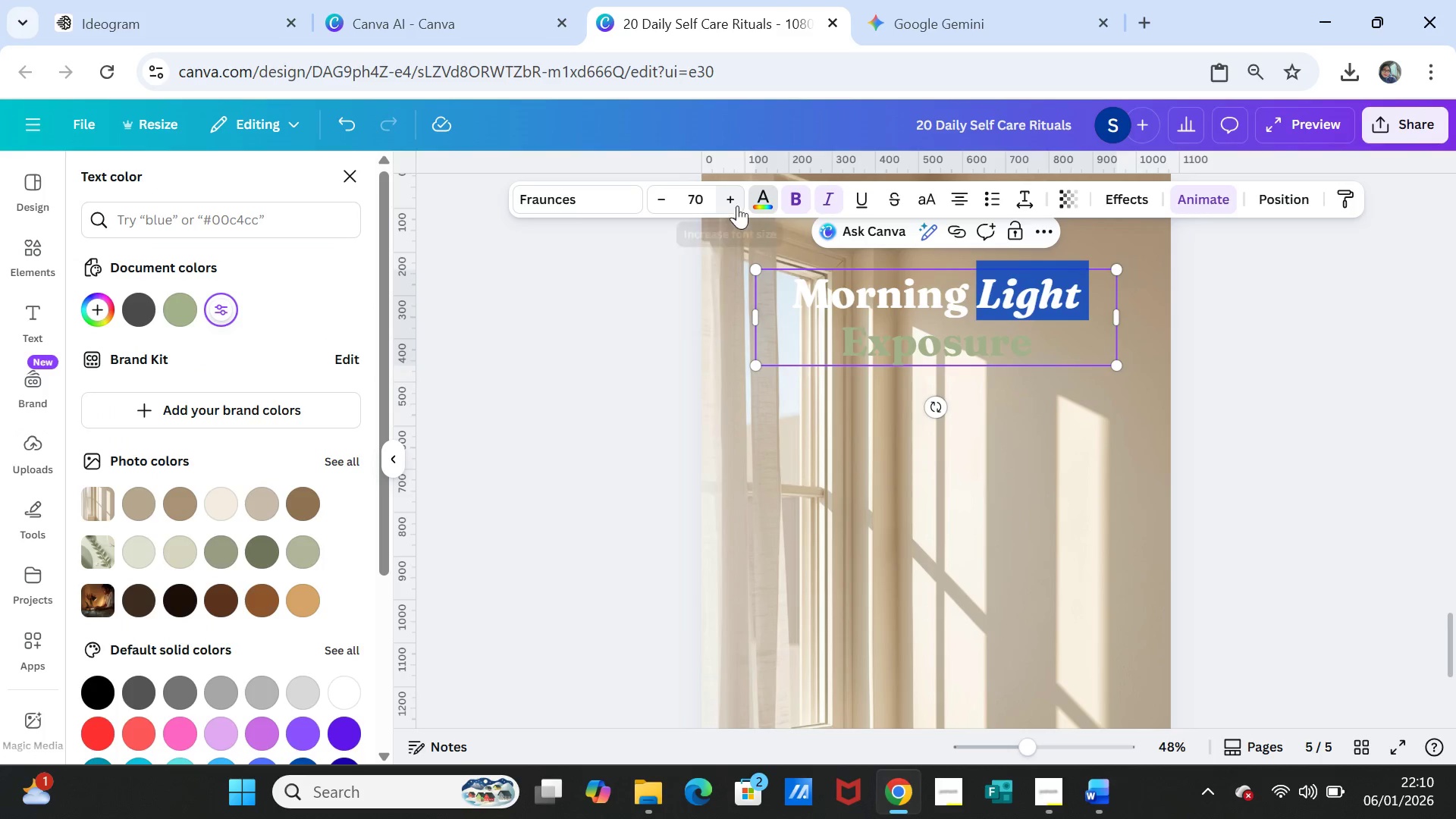 
left_click([762, 200])
 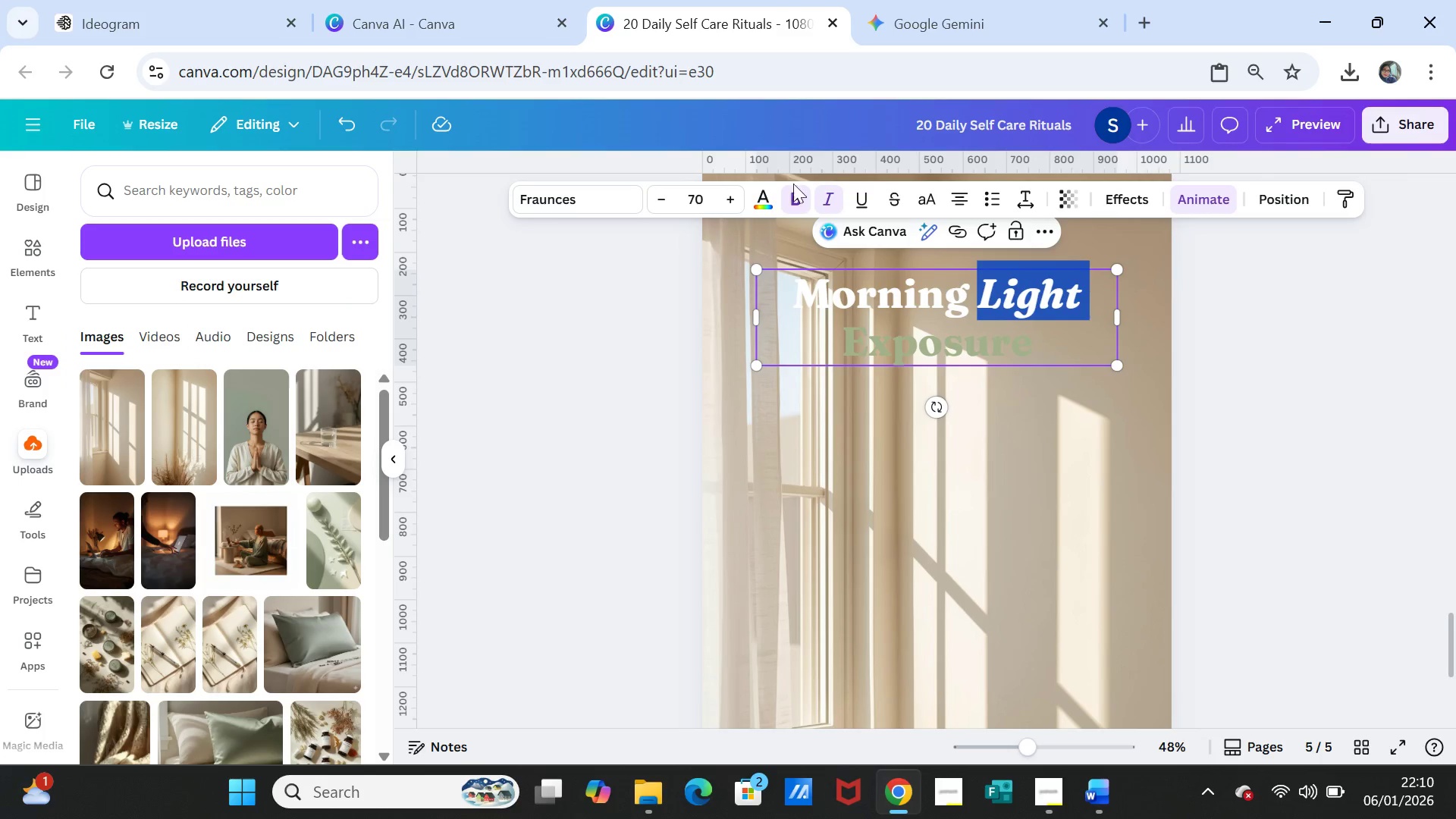 
left_click([764, 196])
 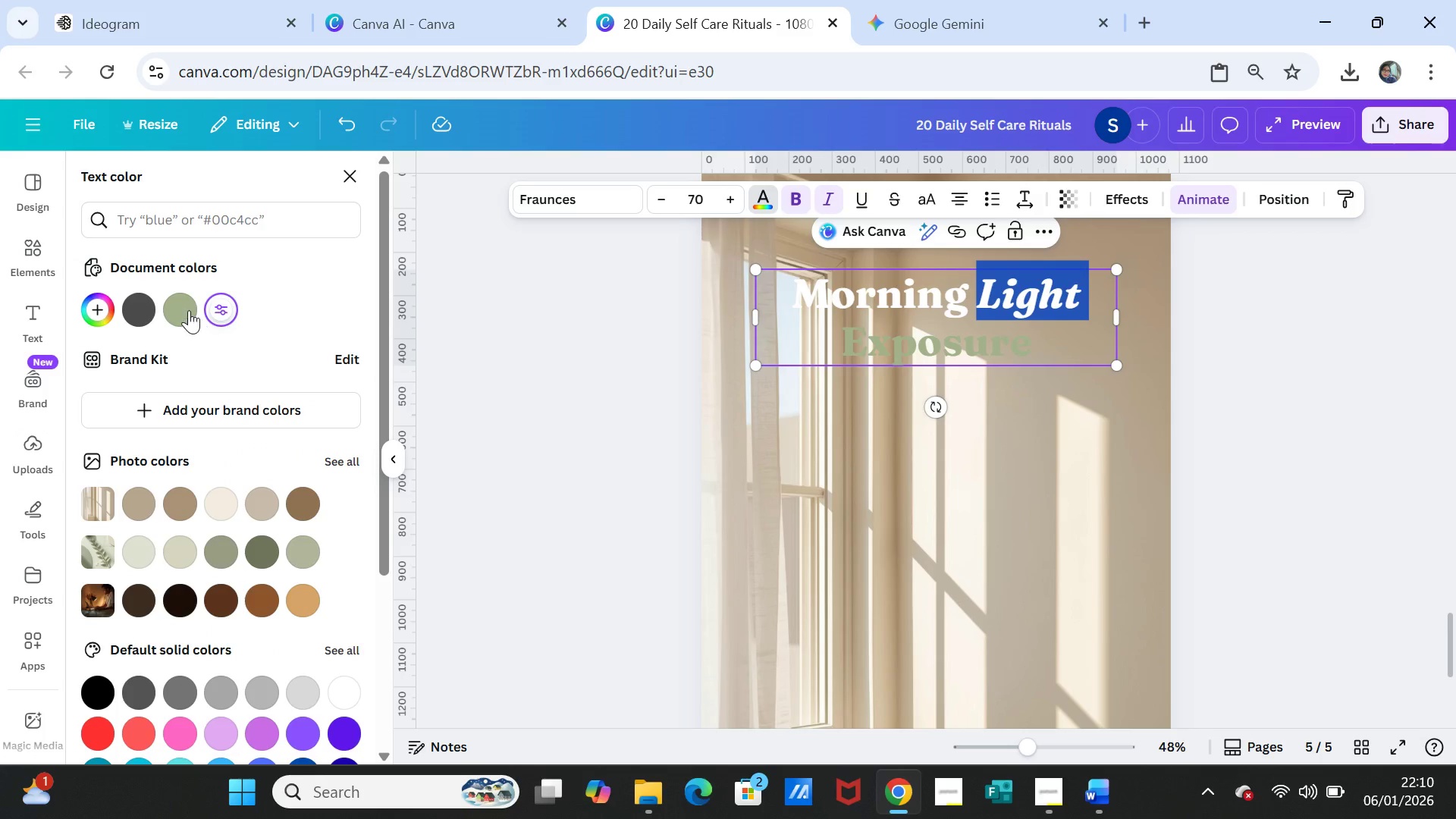 
left_click([179, 307])
 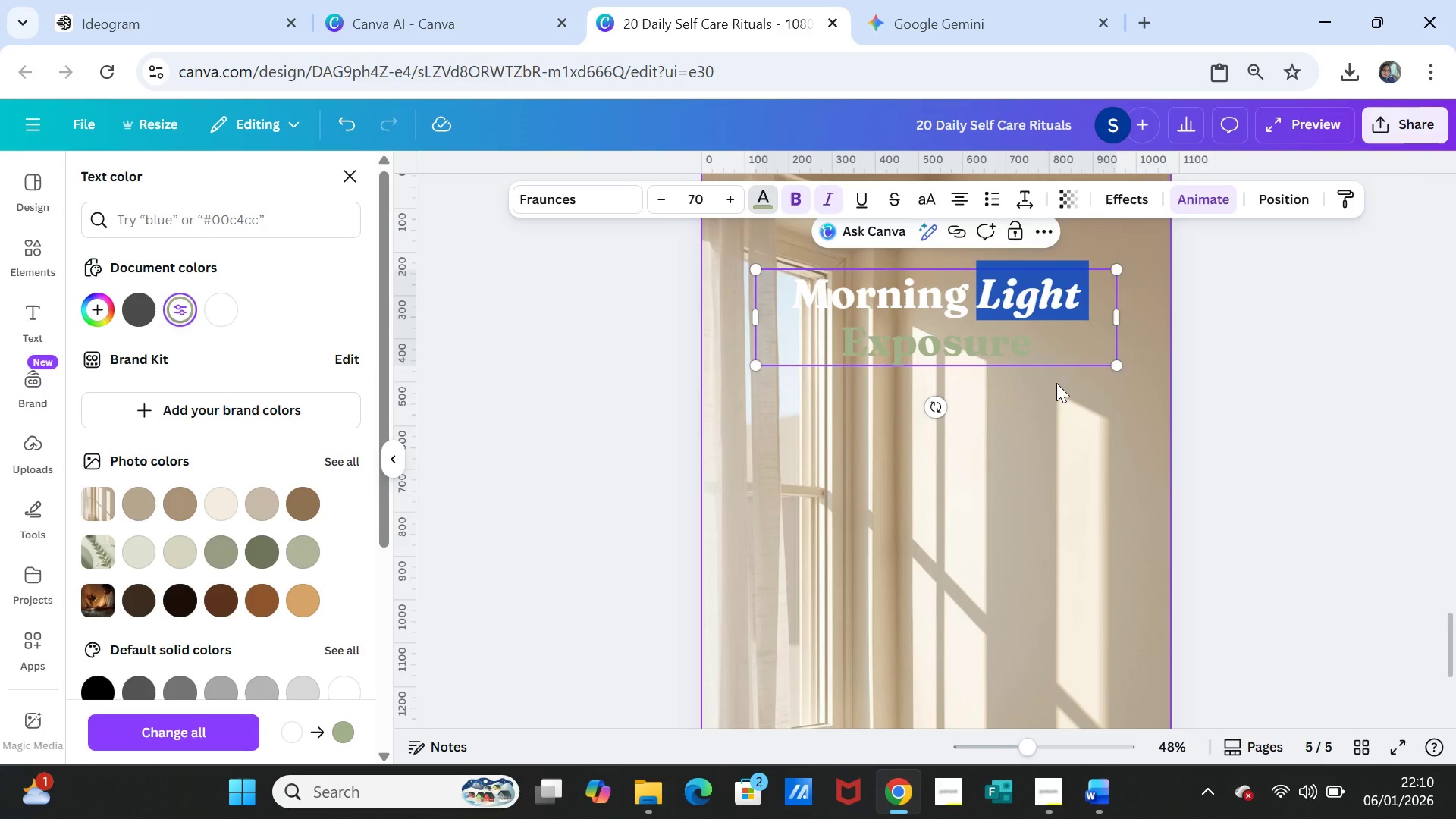 
left_click([1053, 401])
 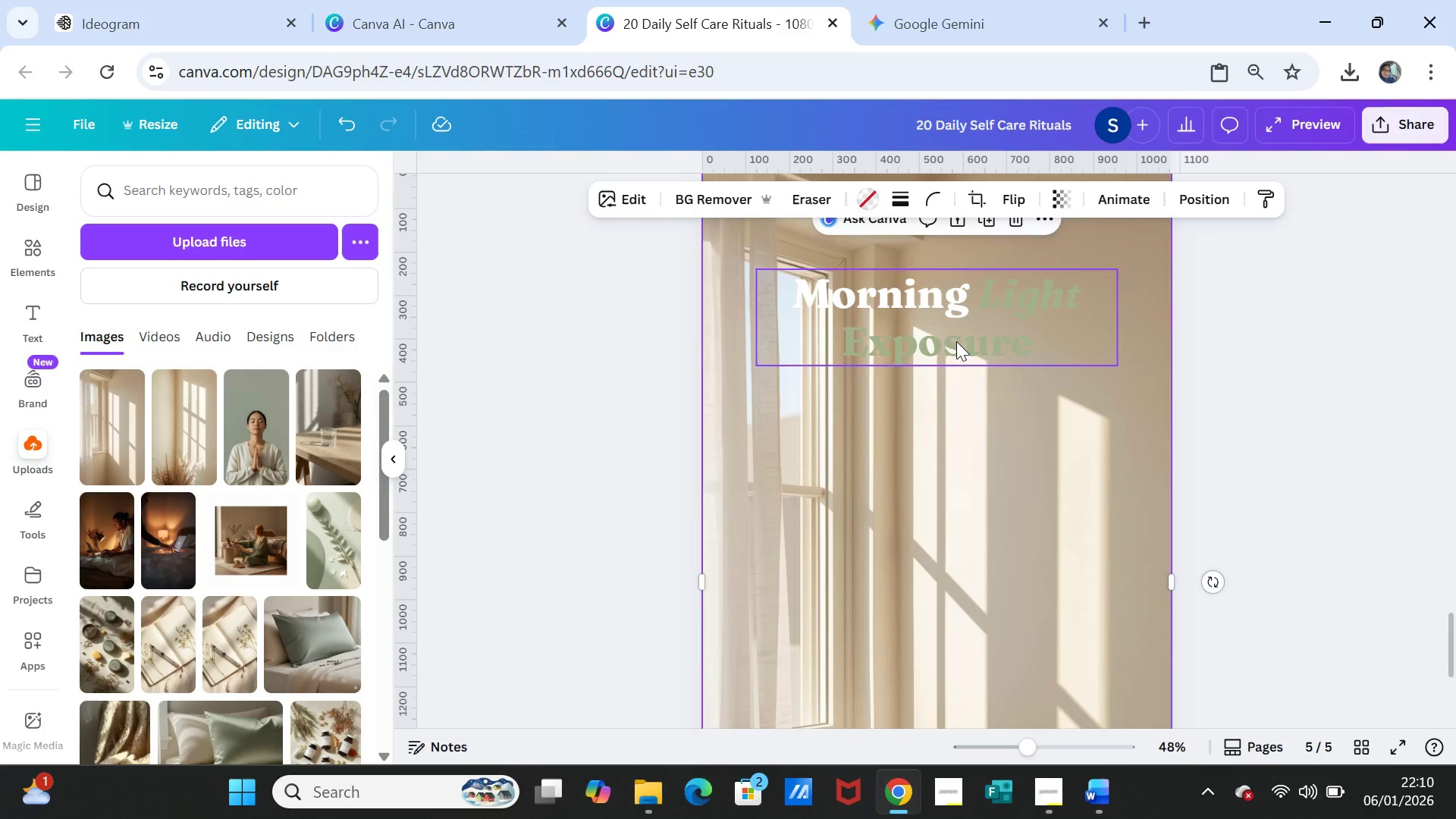 
double_click([956, 341])
 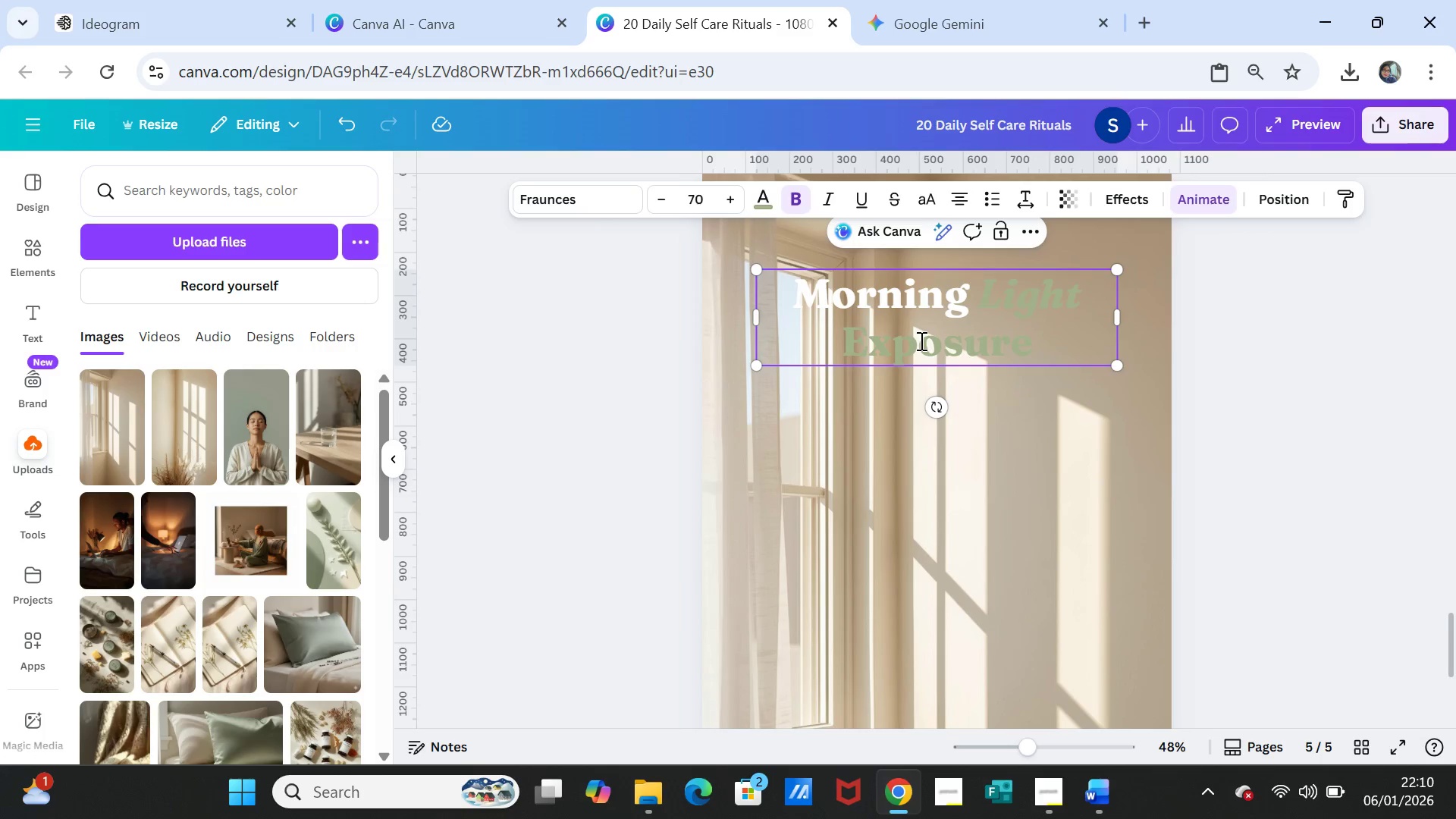 
double_click([920, 340])
 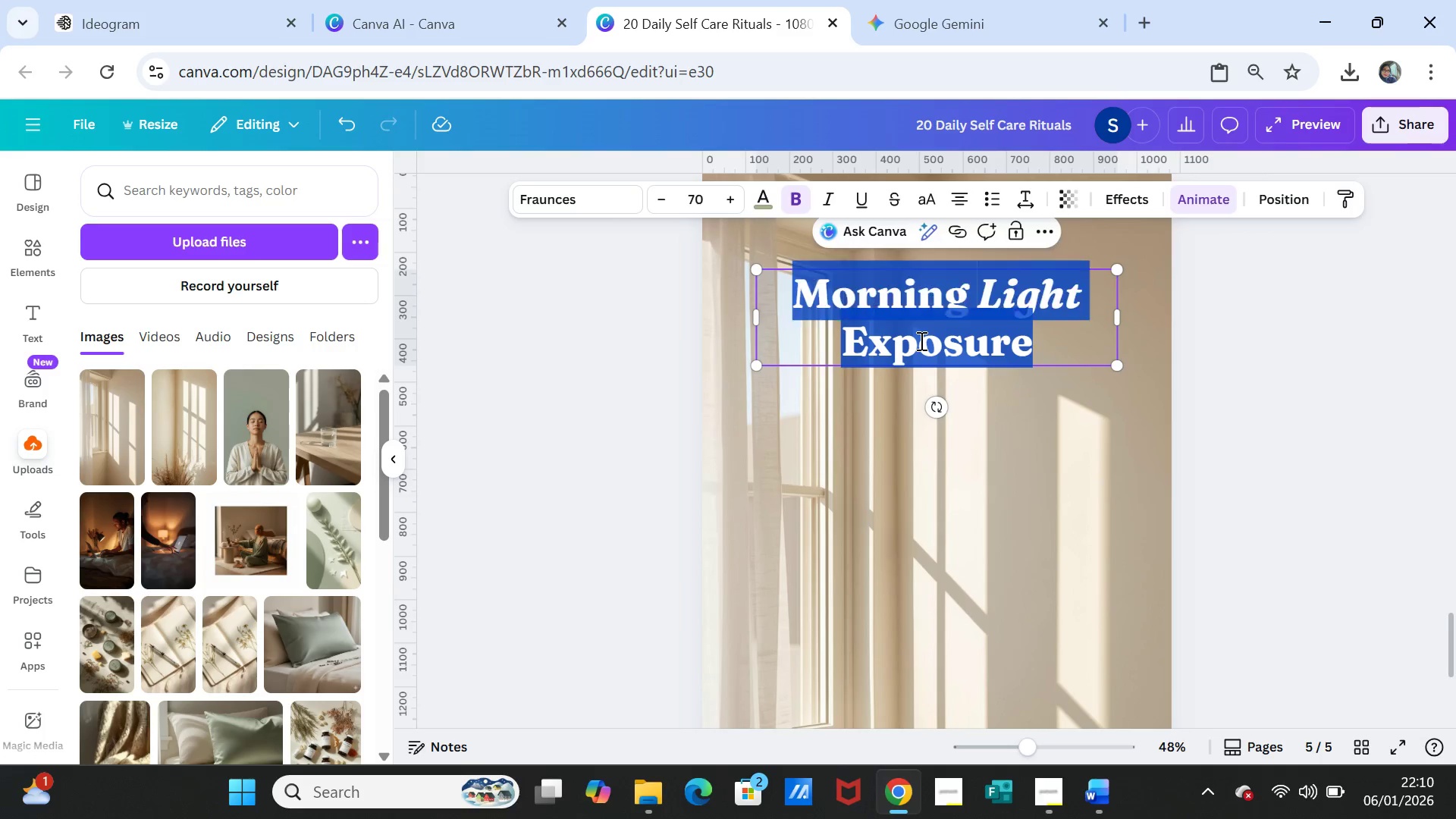 
triple_click([920, 340])
 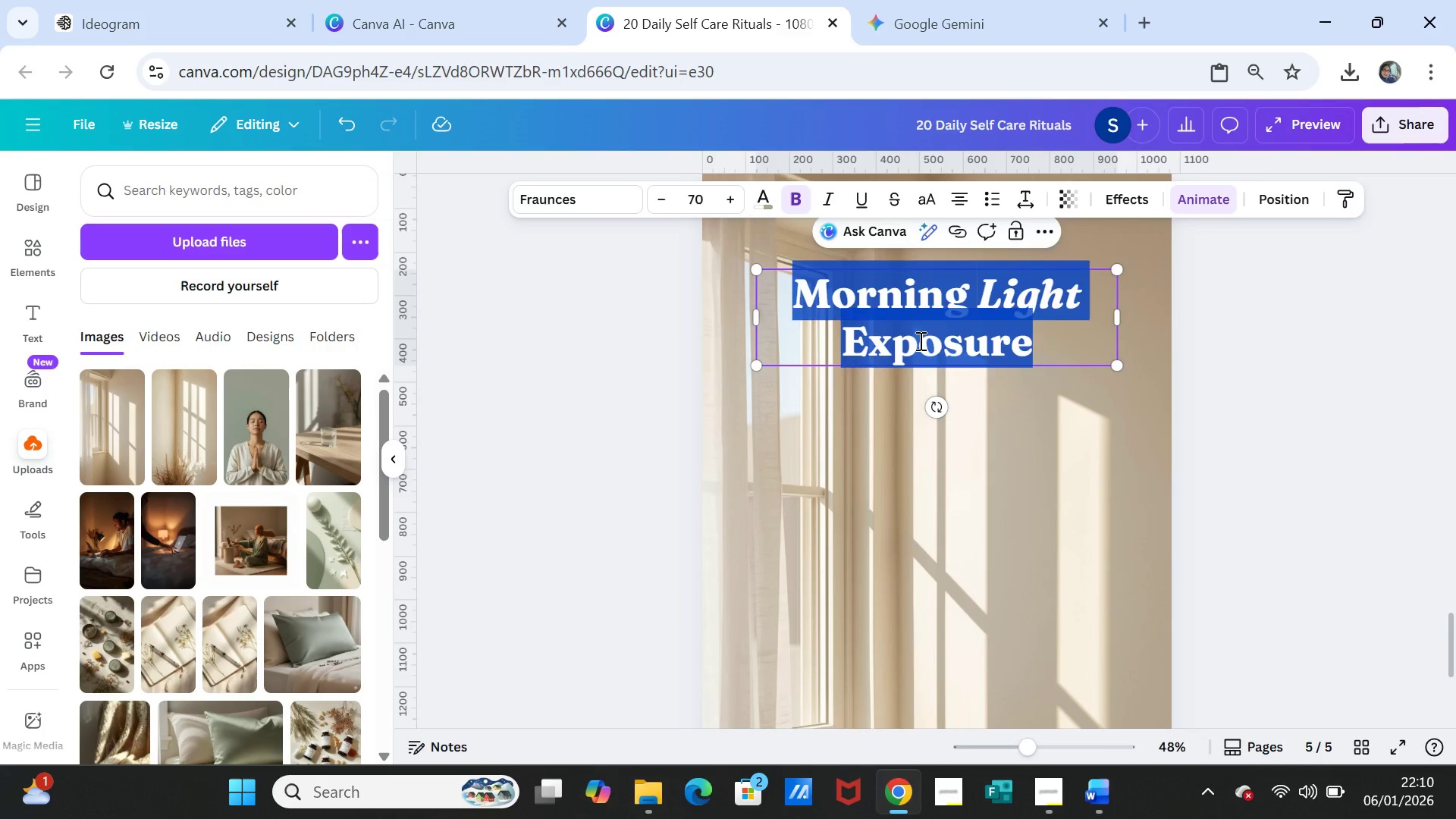 
left_click([919, 340])
 